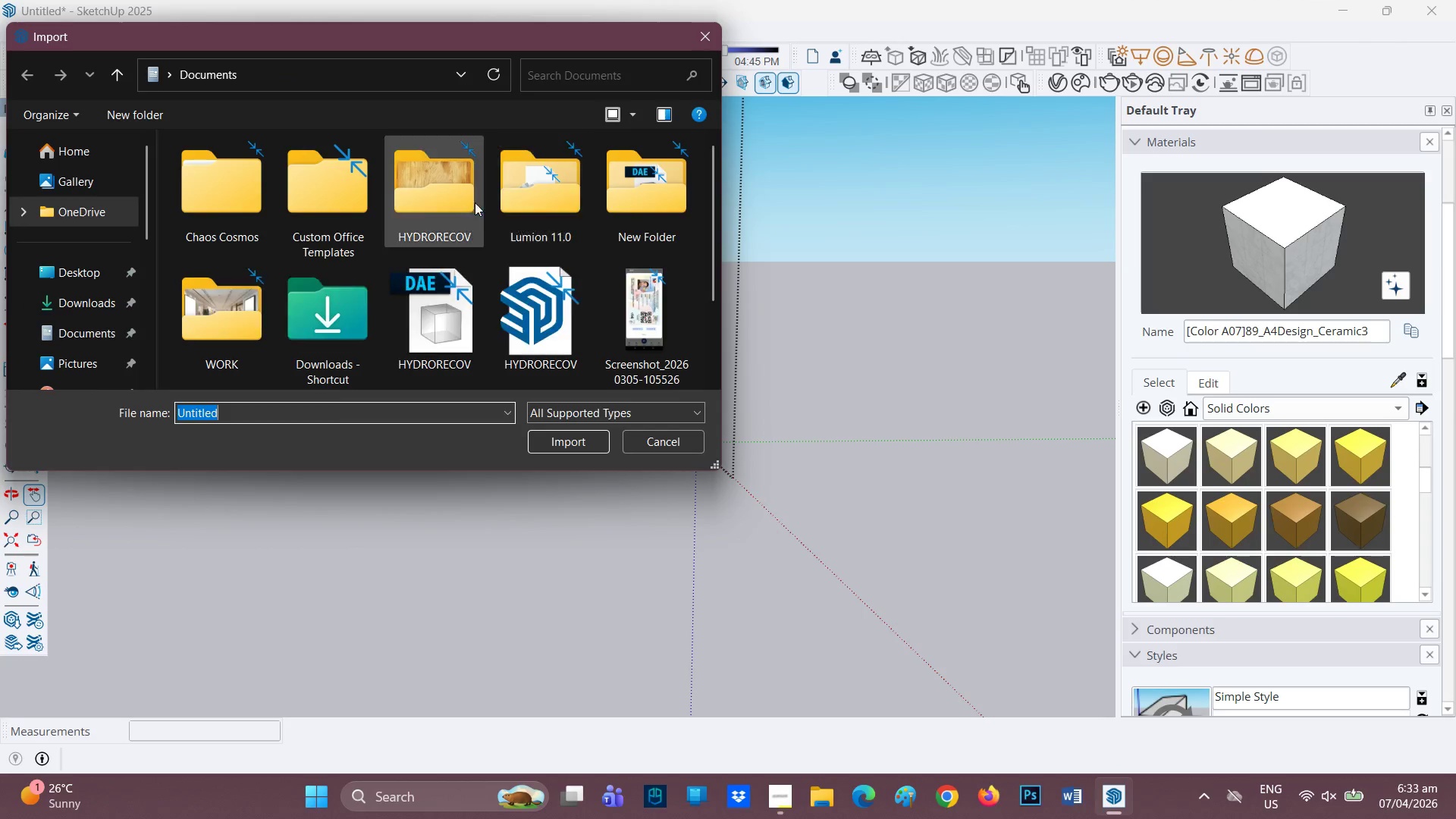 
scroll: coordinate [269, 269], scroll_direction: down, amount: 1.0
 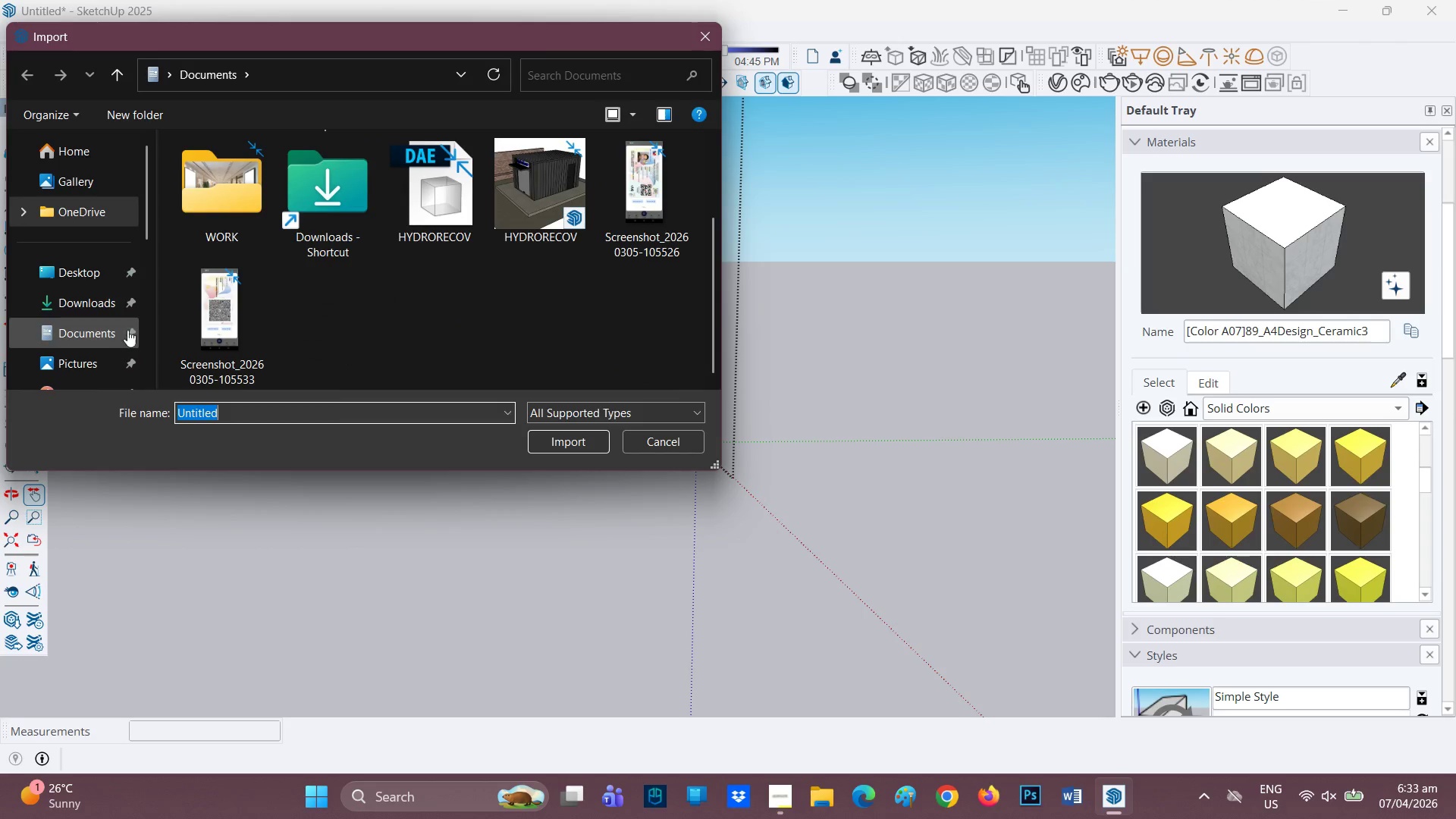 
scroll: coordinate [482, 278], scroll_direction: none, amount: 0.0
 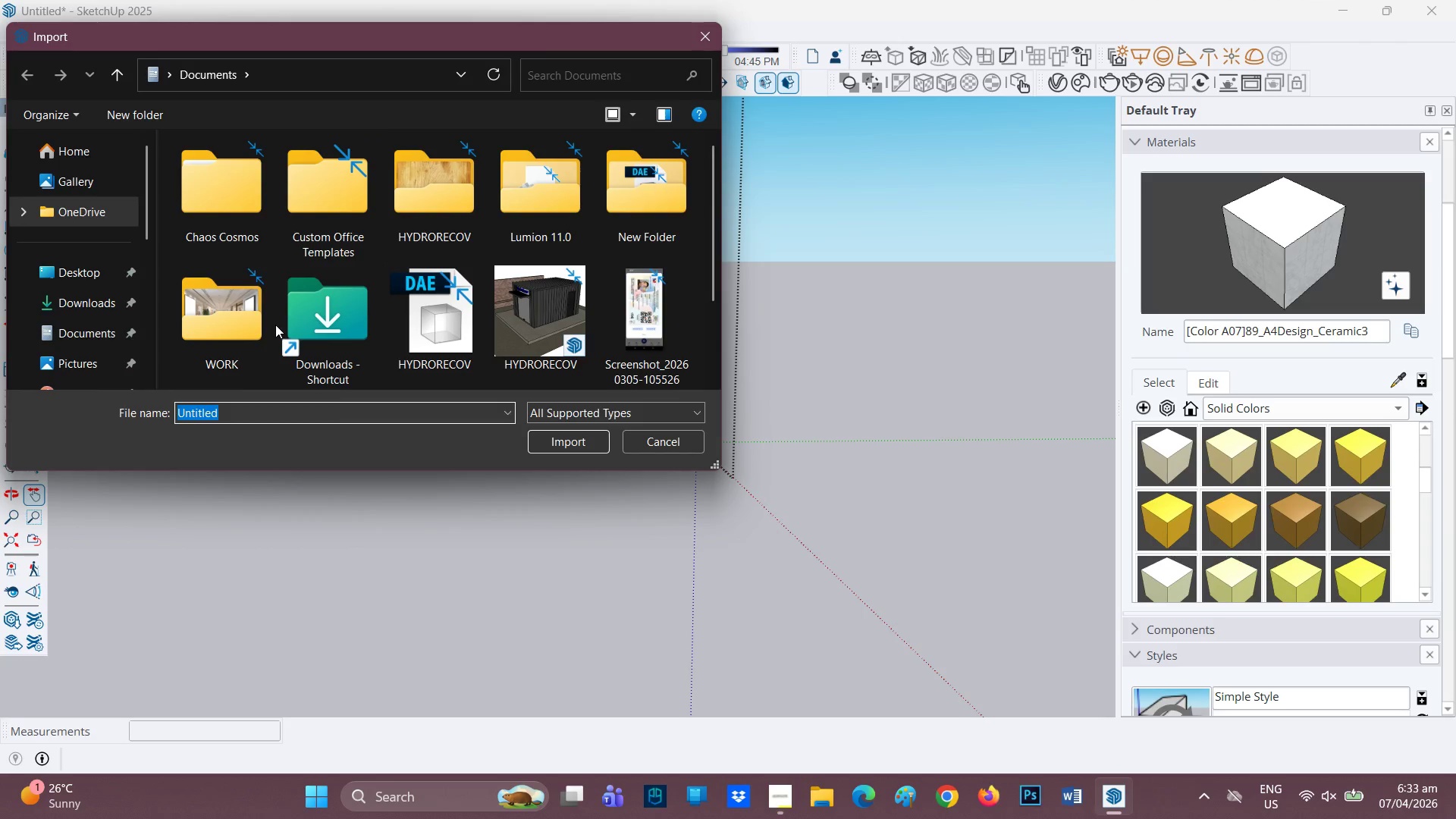 
double_click([240, 328])
 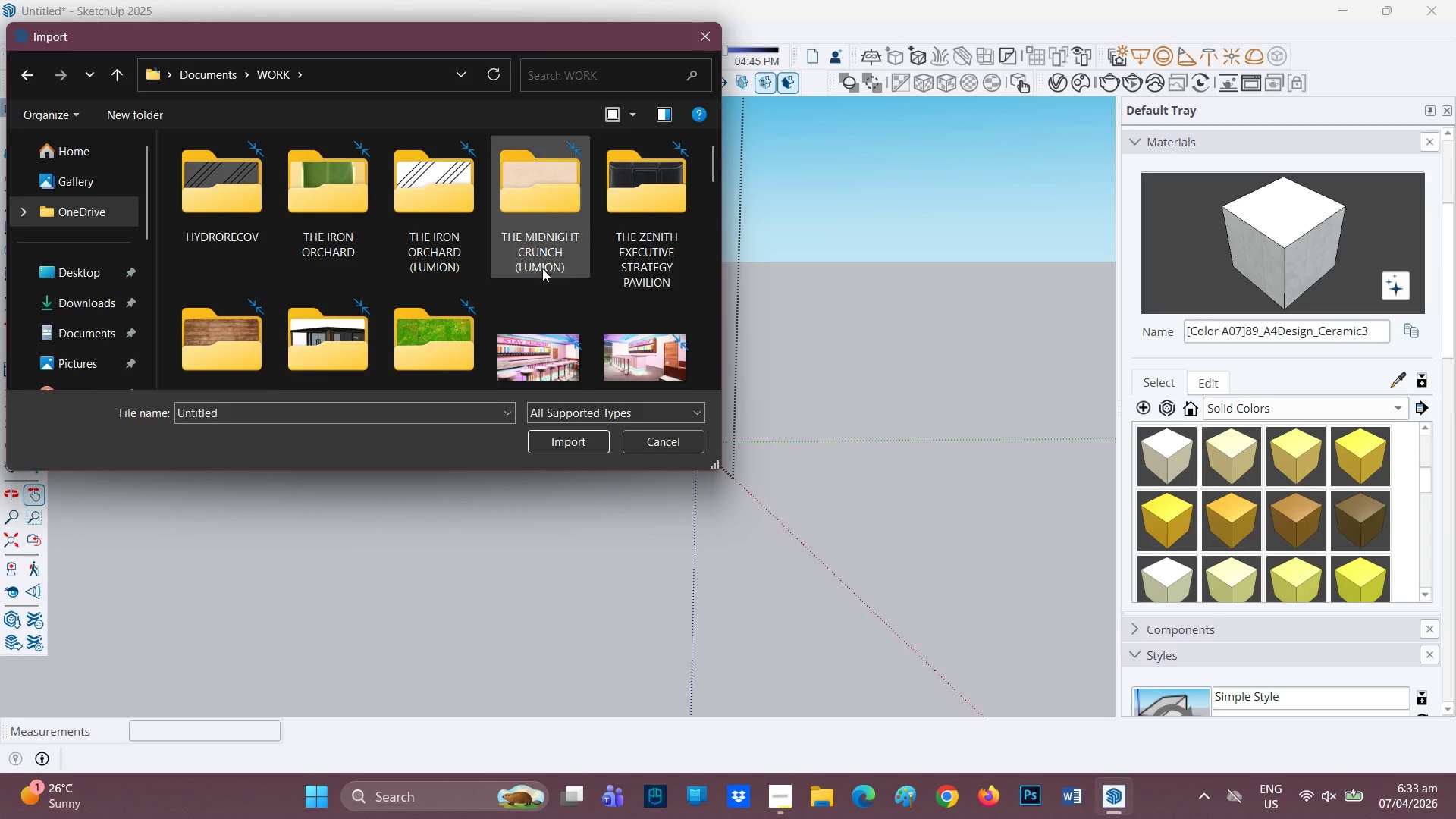 
scroll: coordinate [606, 263], scroll_direction: down, amount: 5.0
 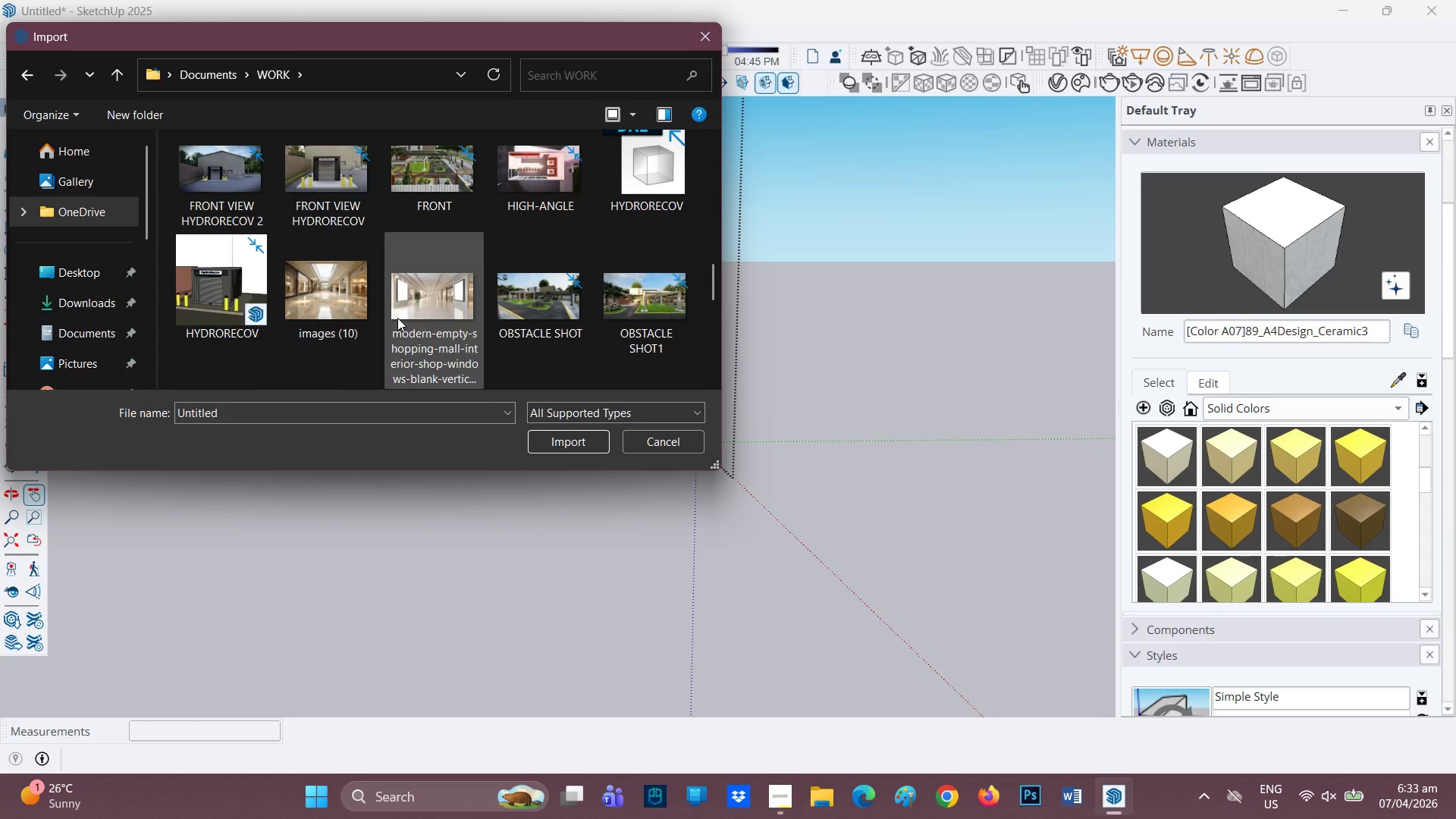 
left_click([327, 293])
 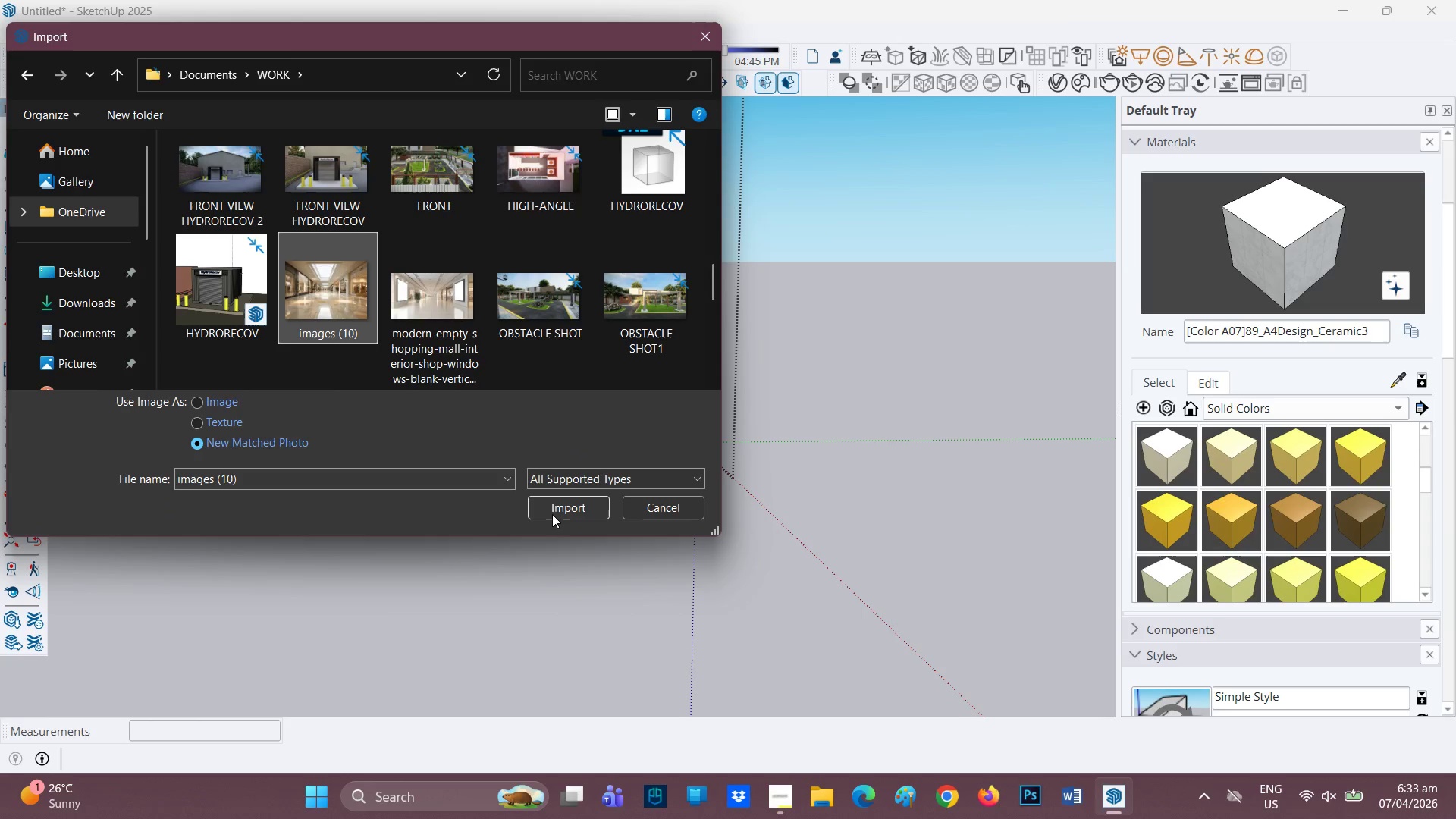 
left_click([557, 509])
 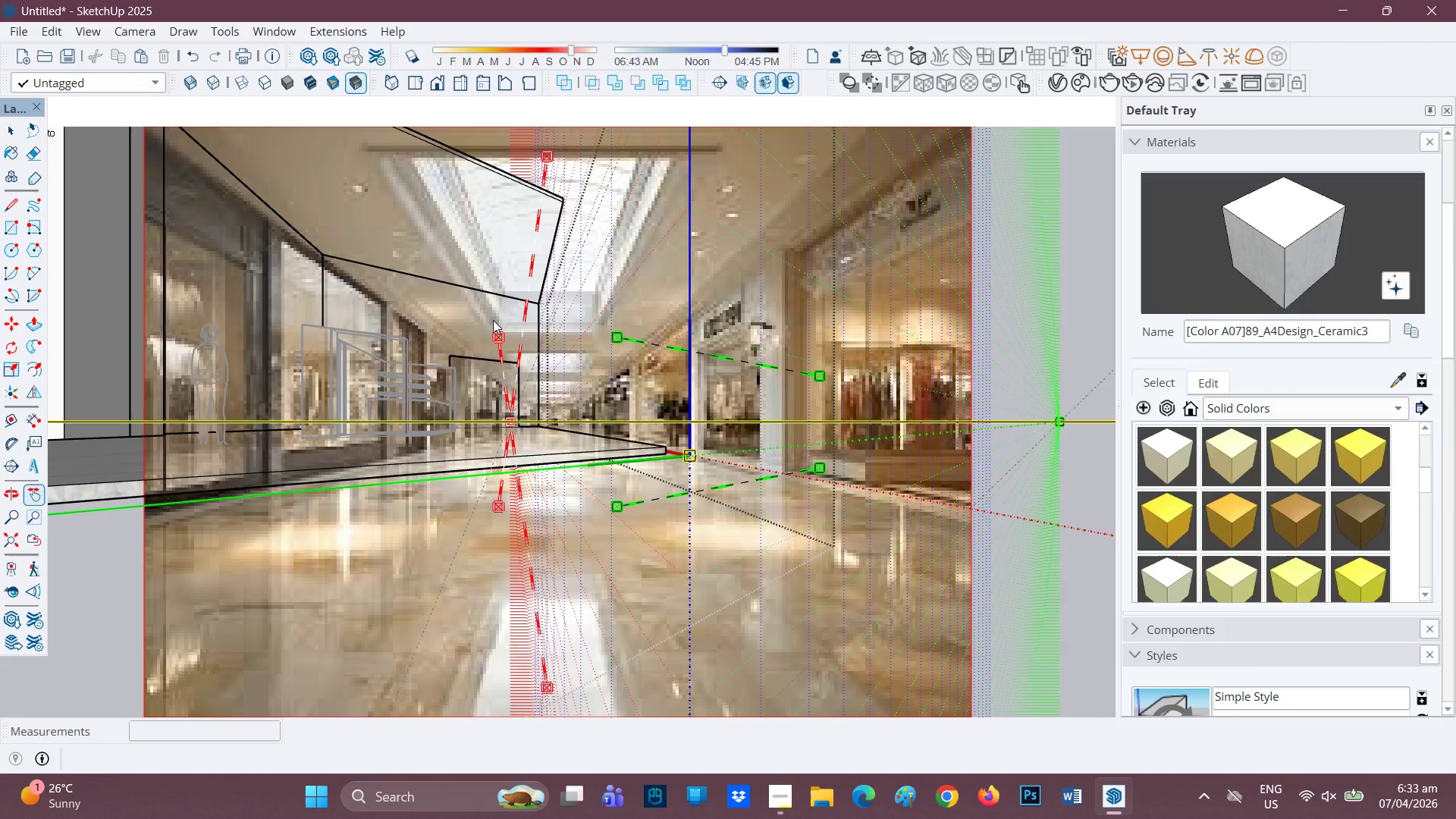 
scroll: coordinate [329, 365], scroll_direction: down, amount: 21.0
 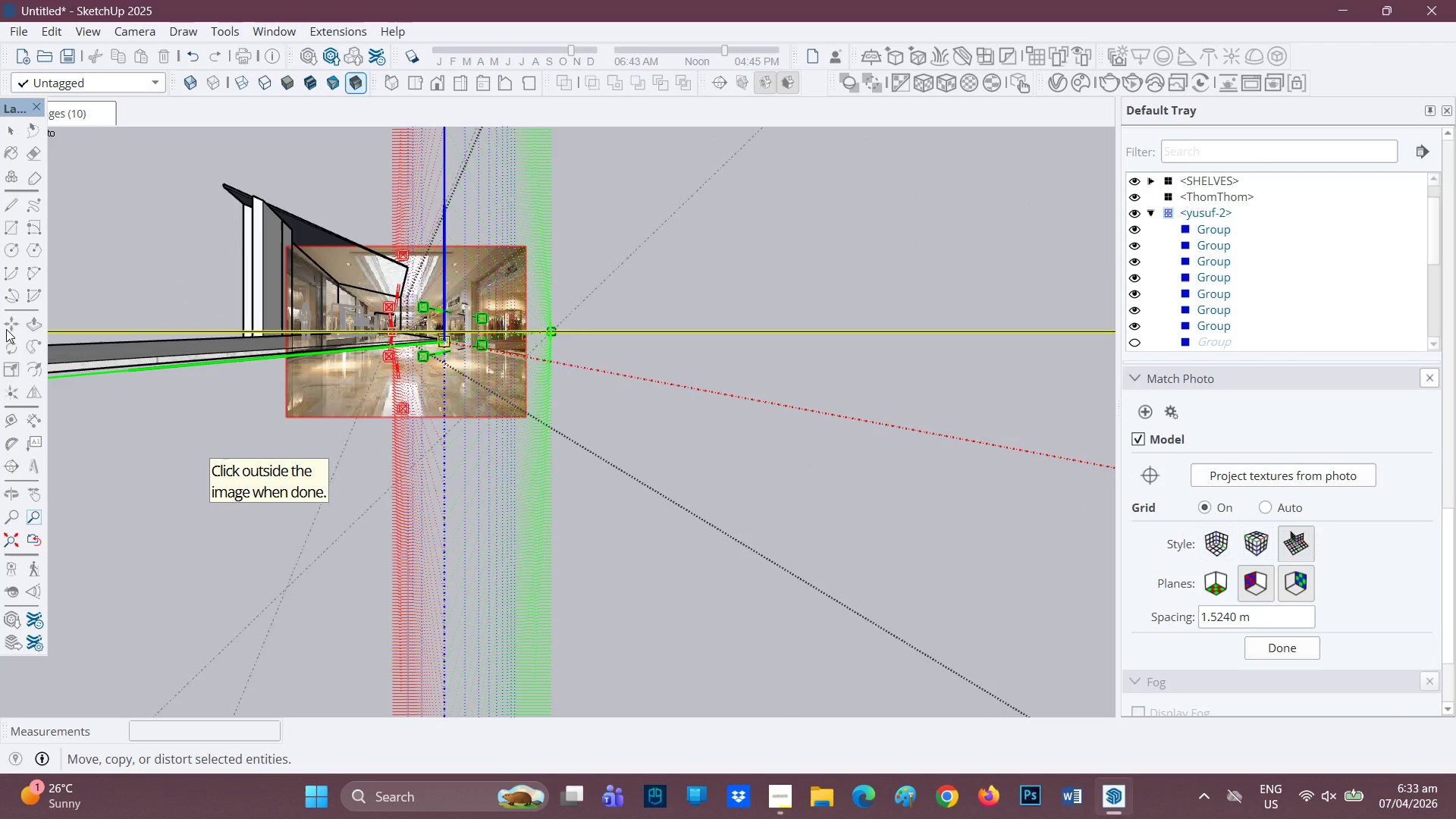 
scroll: coordinate [809, 431], scroll_direction: up, amount: 8.0
 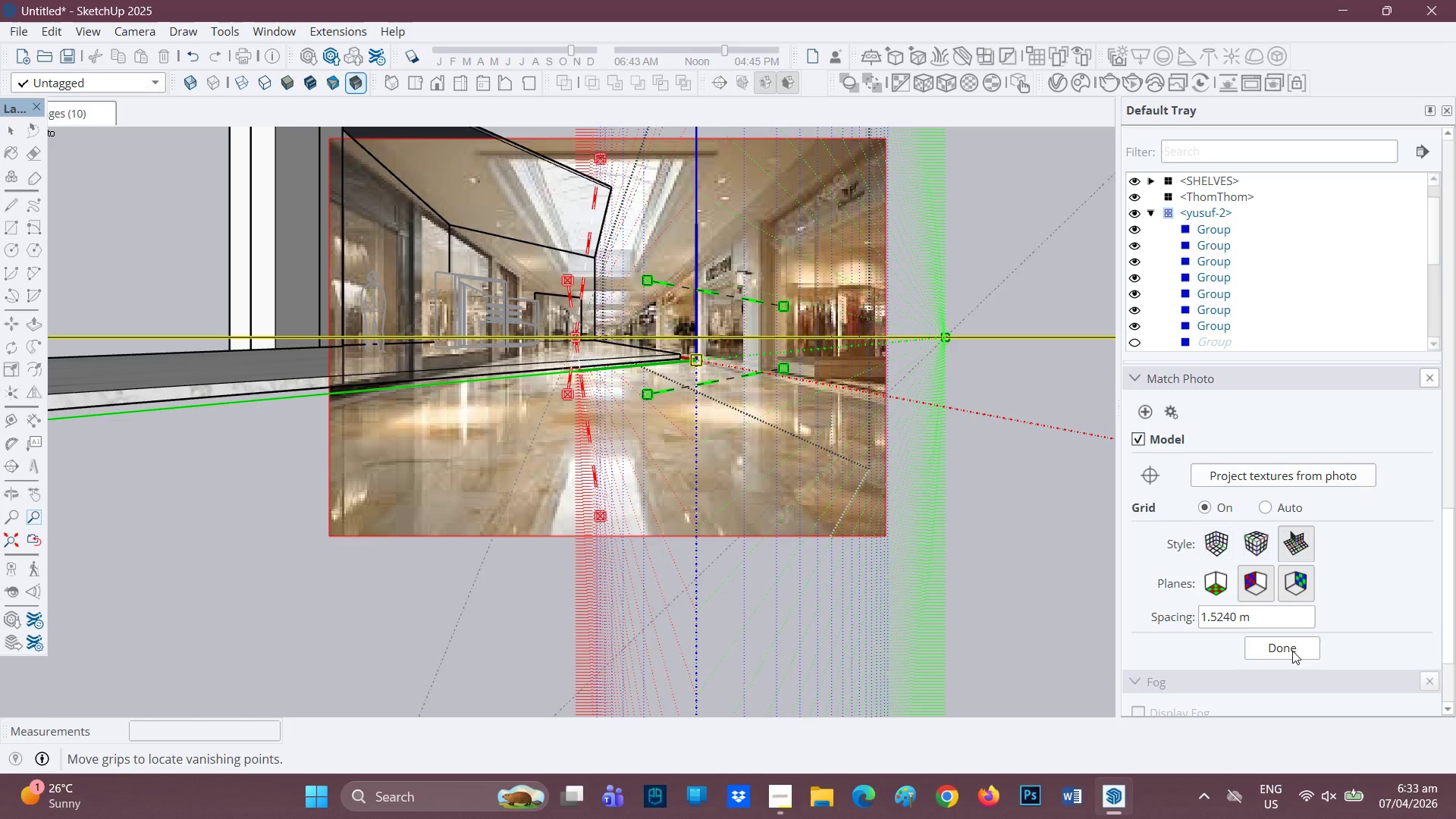 
wait(5.06)
 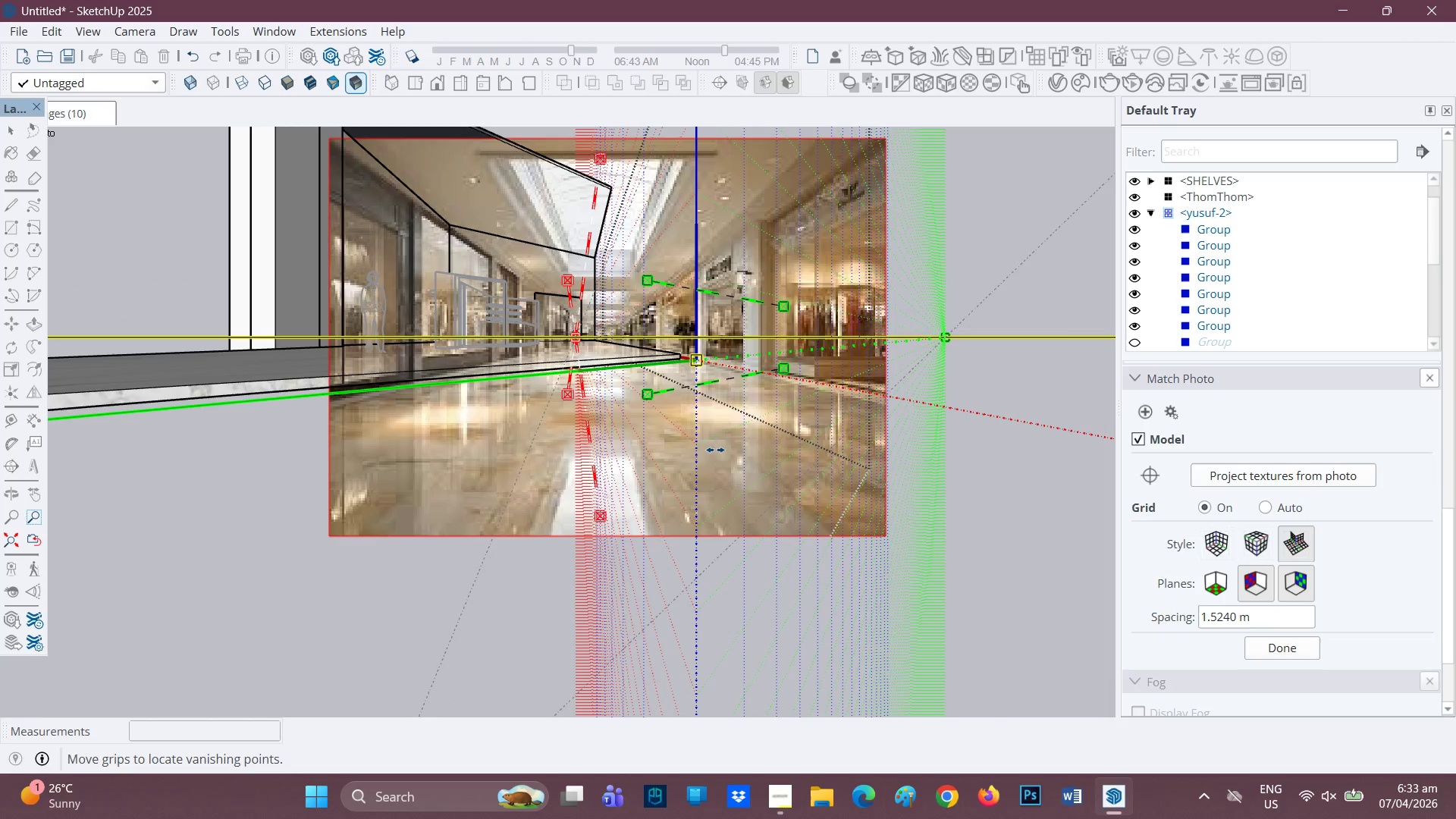 
left_click([1292, 651])
 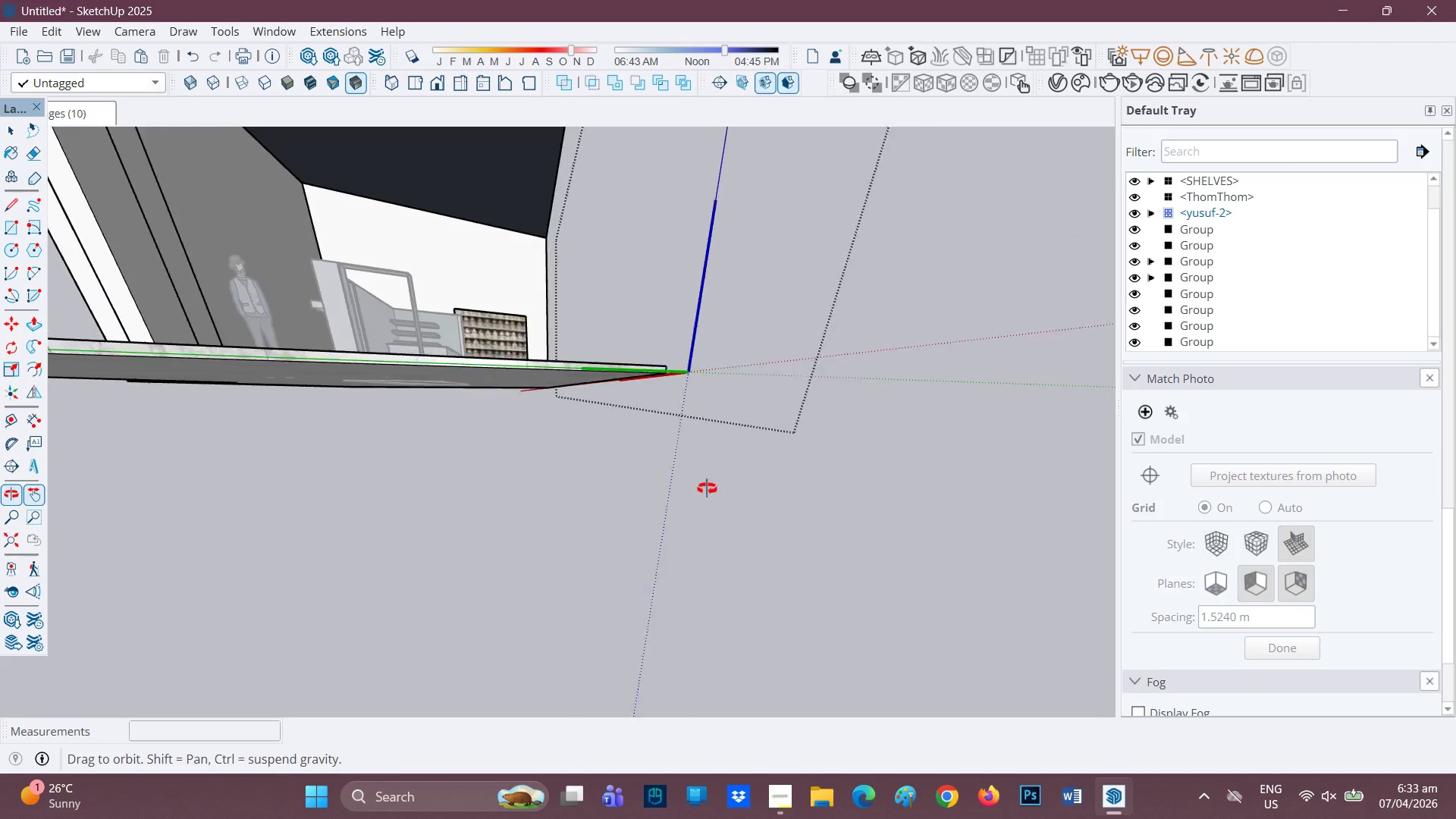 
scroll: coordinate [640, 388], scroll_direction: down, amount: 46.0
 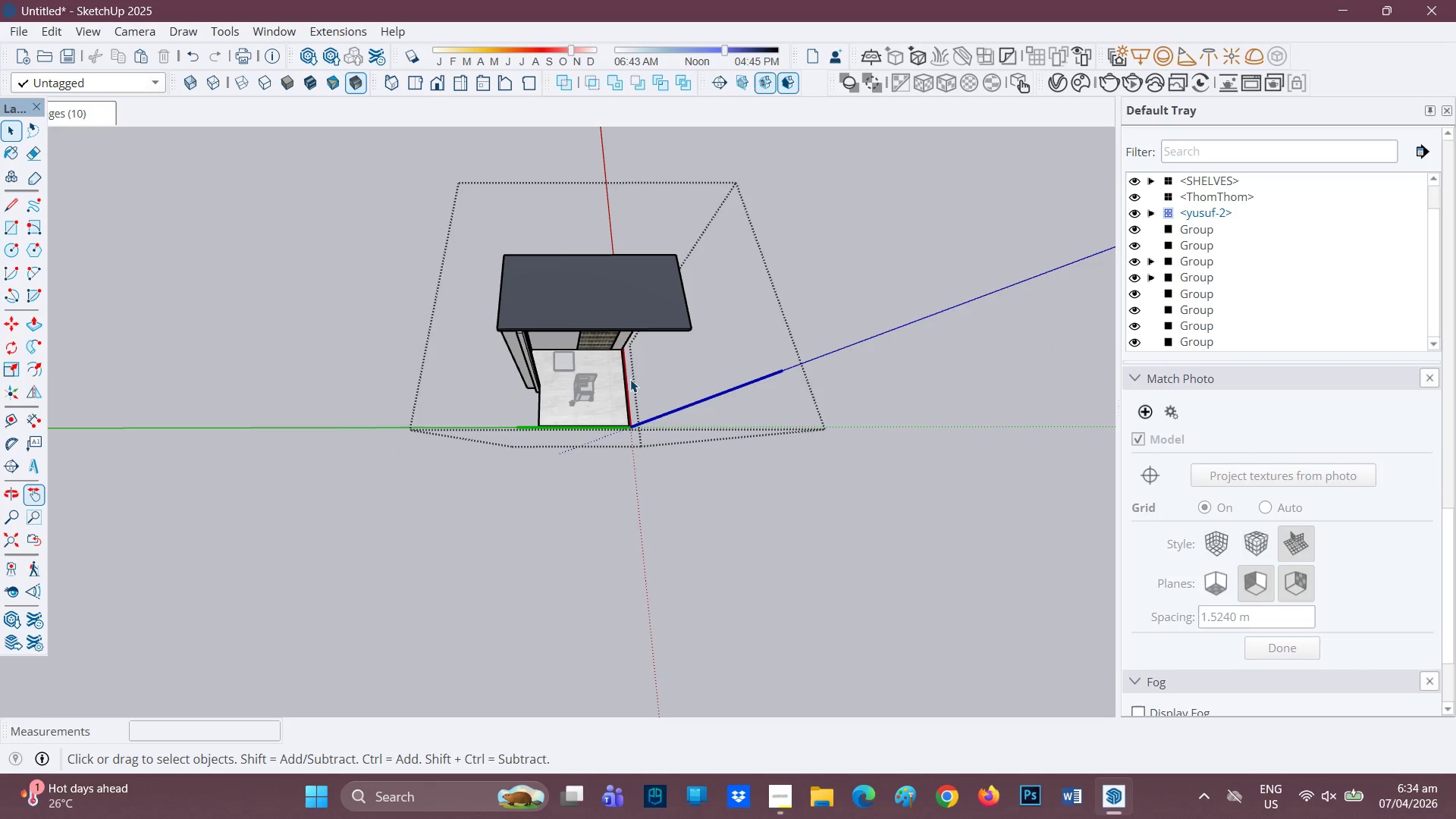 
key(Control+ControlLeft)
 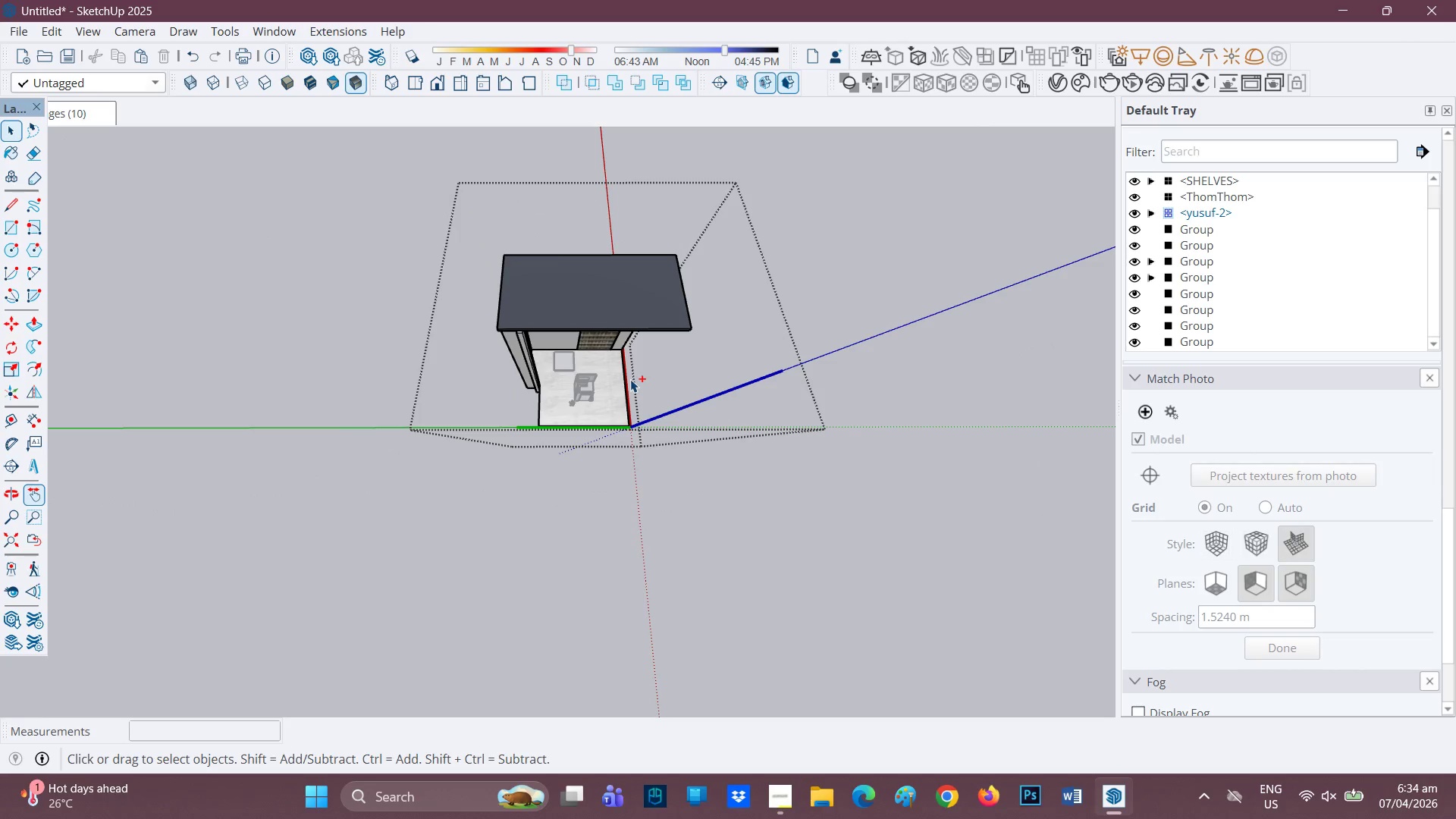 
key(Control+Z)
 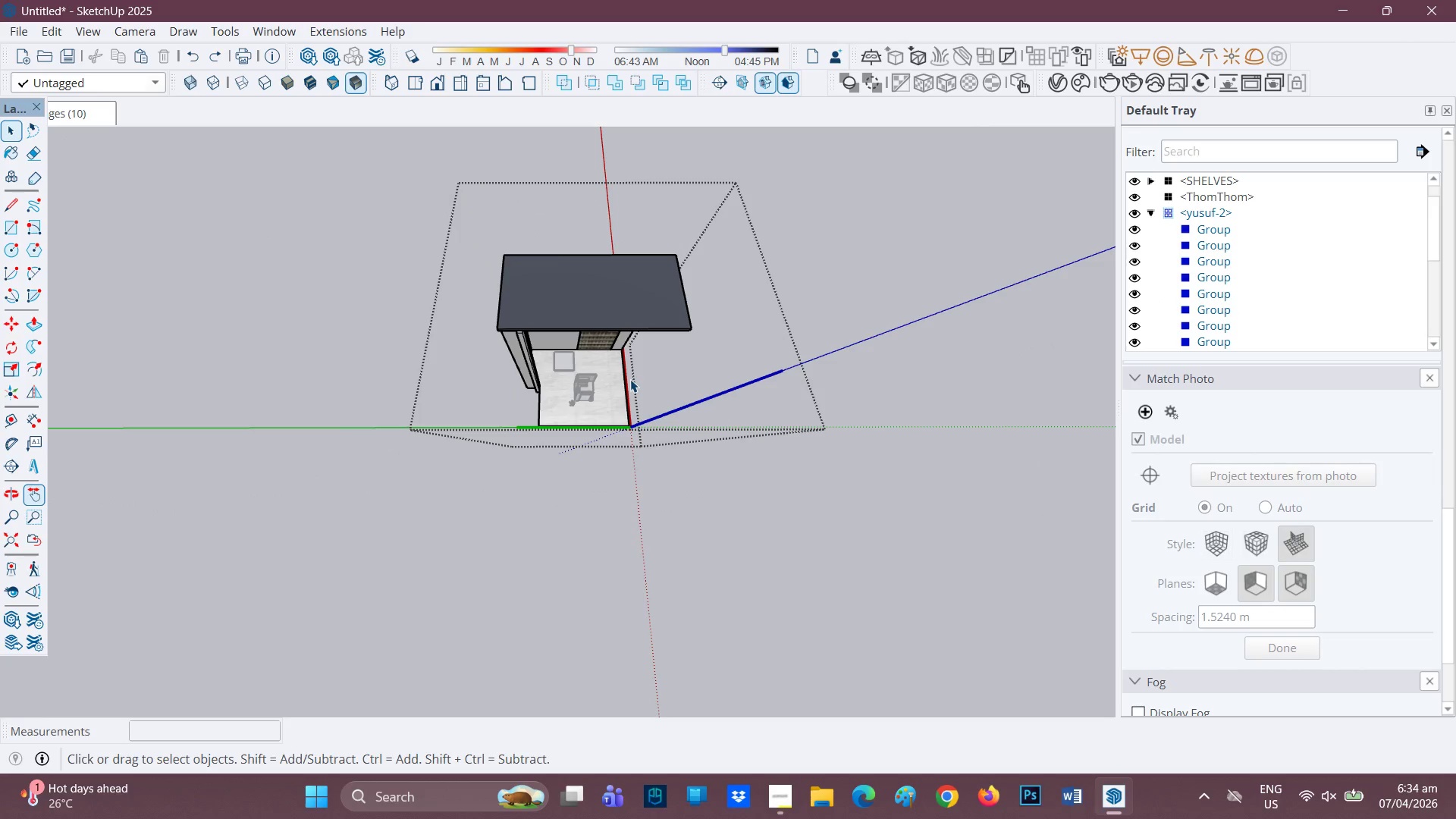 
key(Control+ControlLeft)
 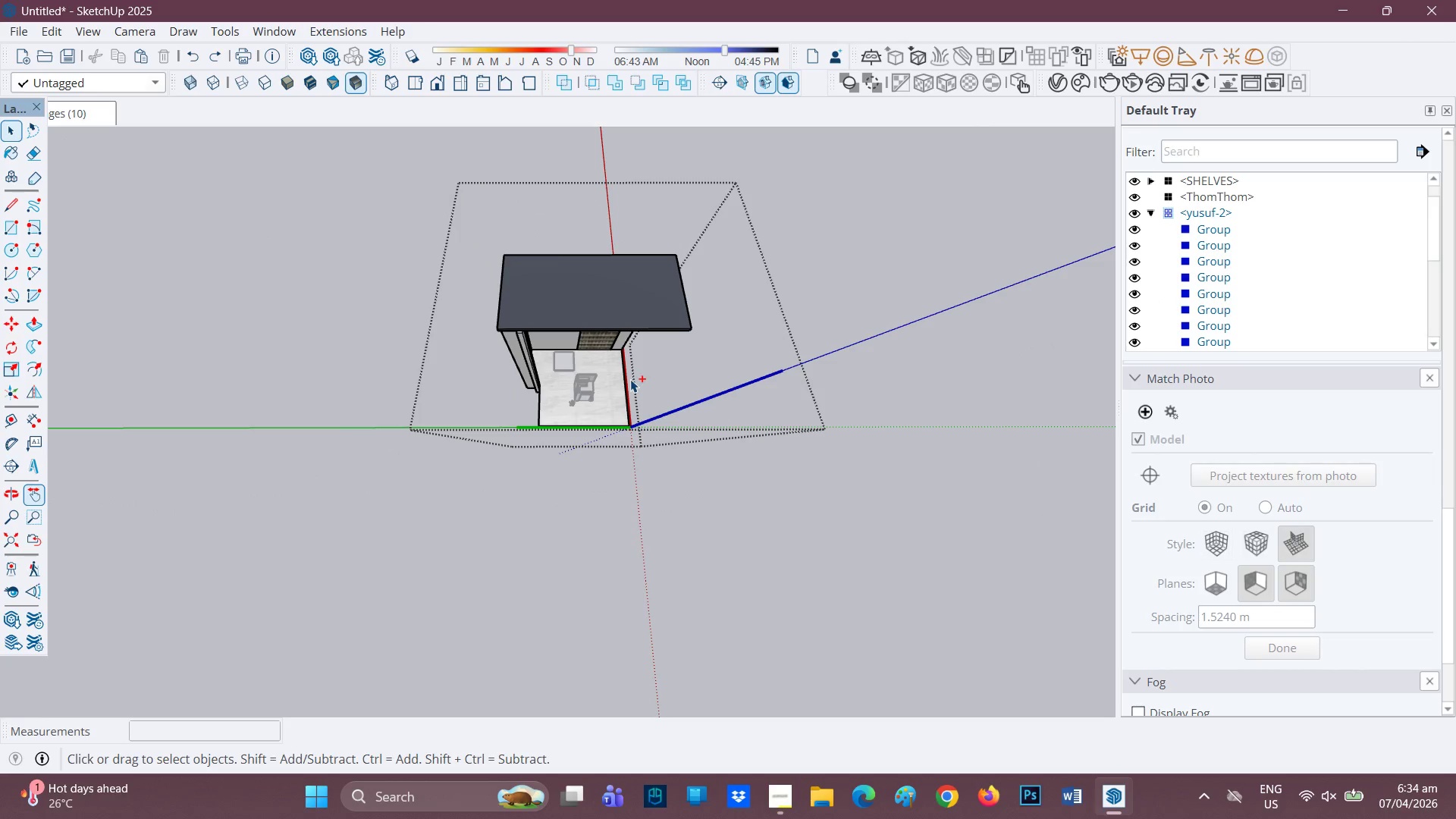 
key(Control+Z)
 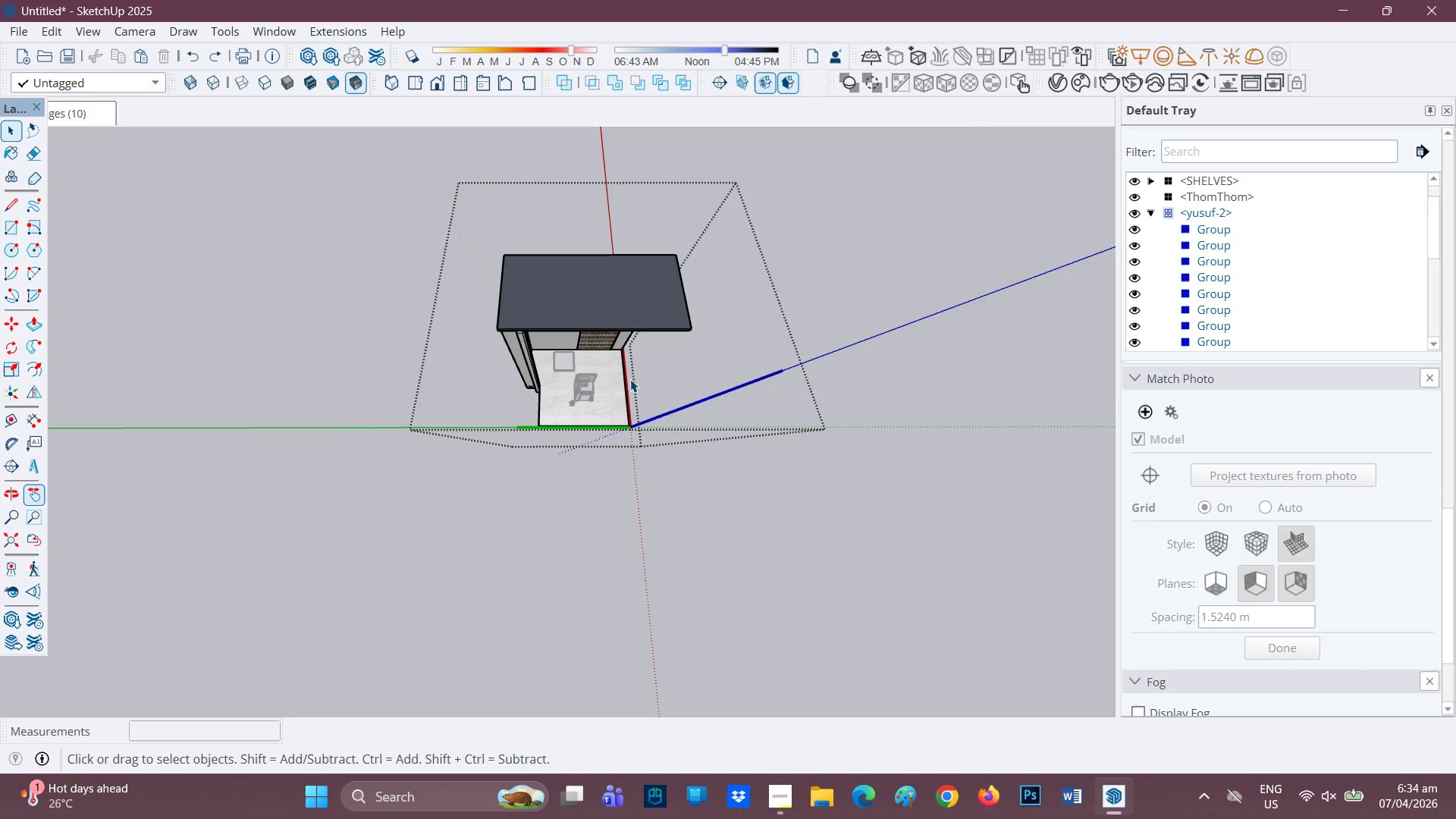 
key(Z)
 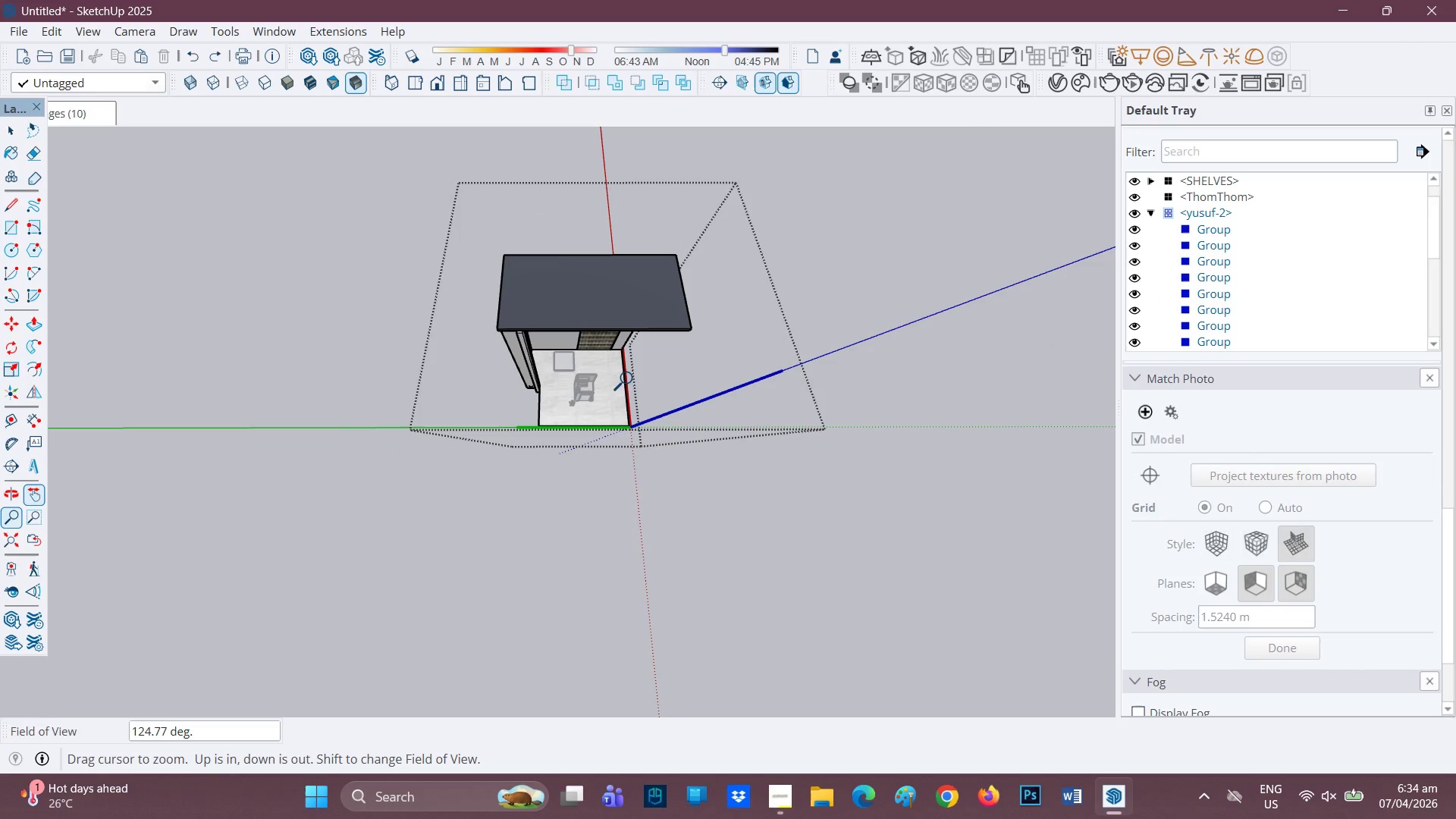 
key(Control+ControlLeft)
 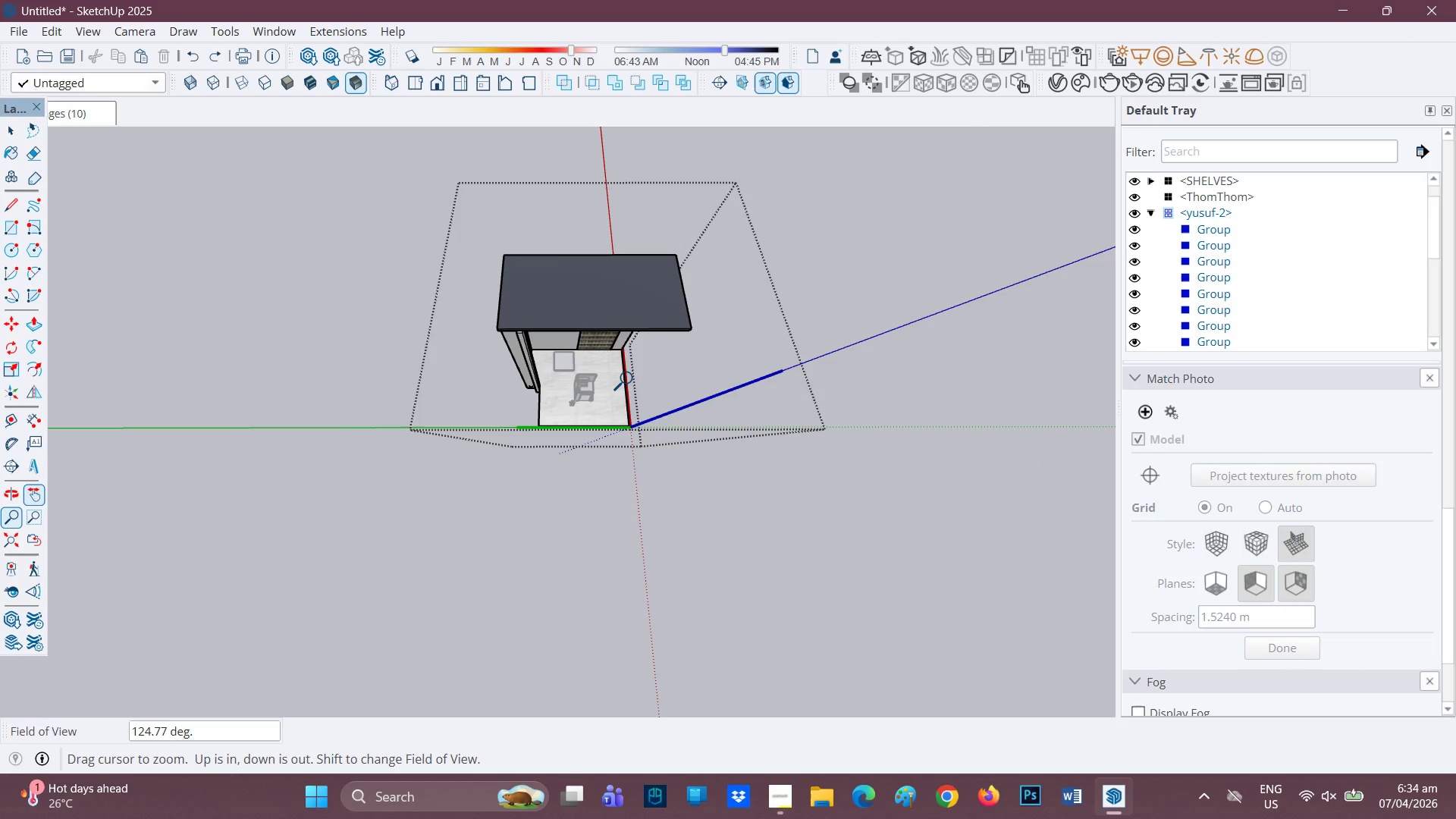 
key(Control+Z)
 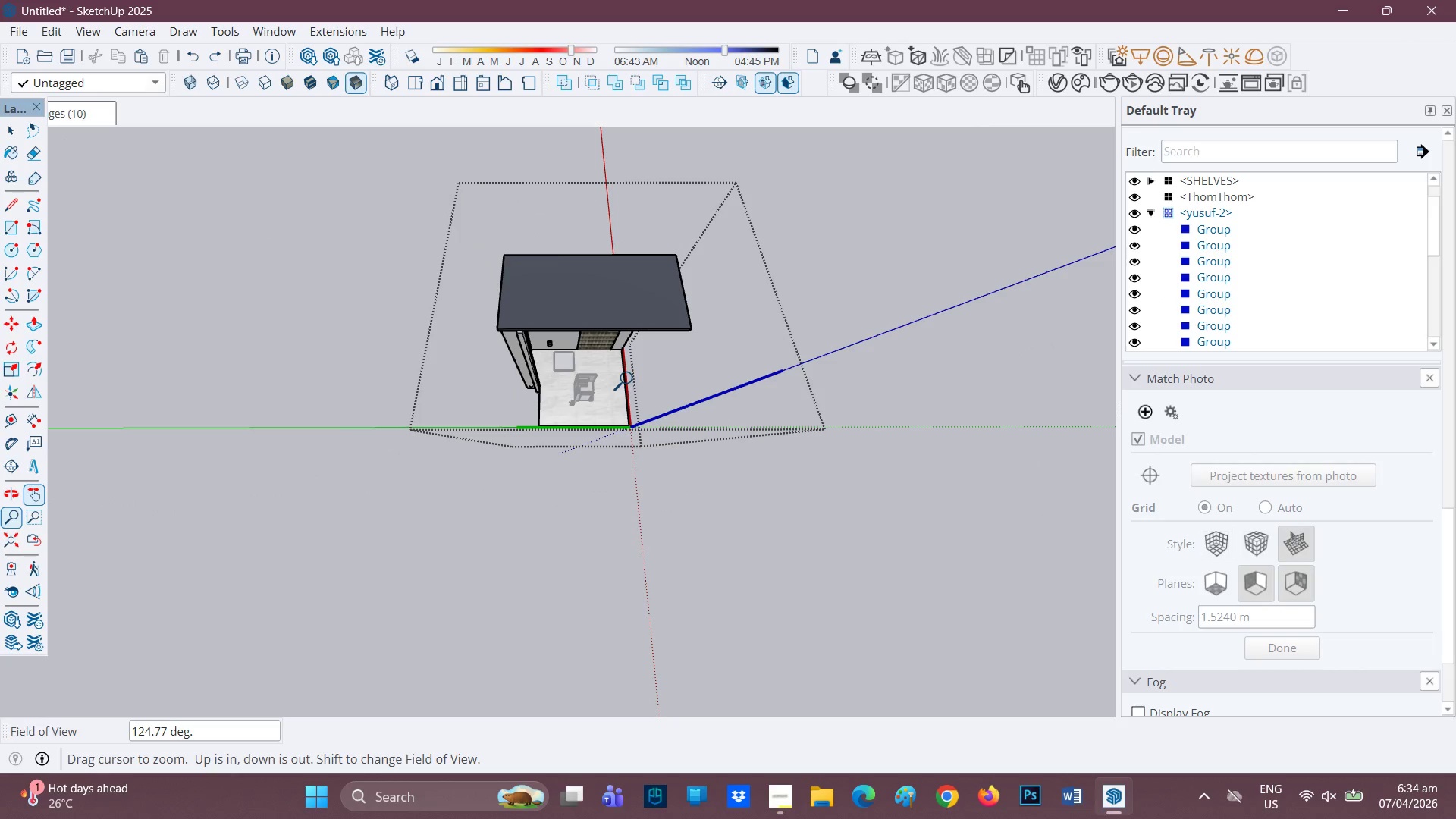 
key(Control+ControlLeft)
 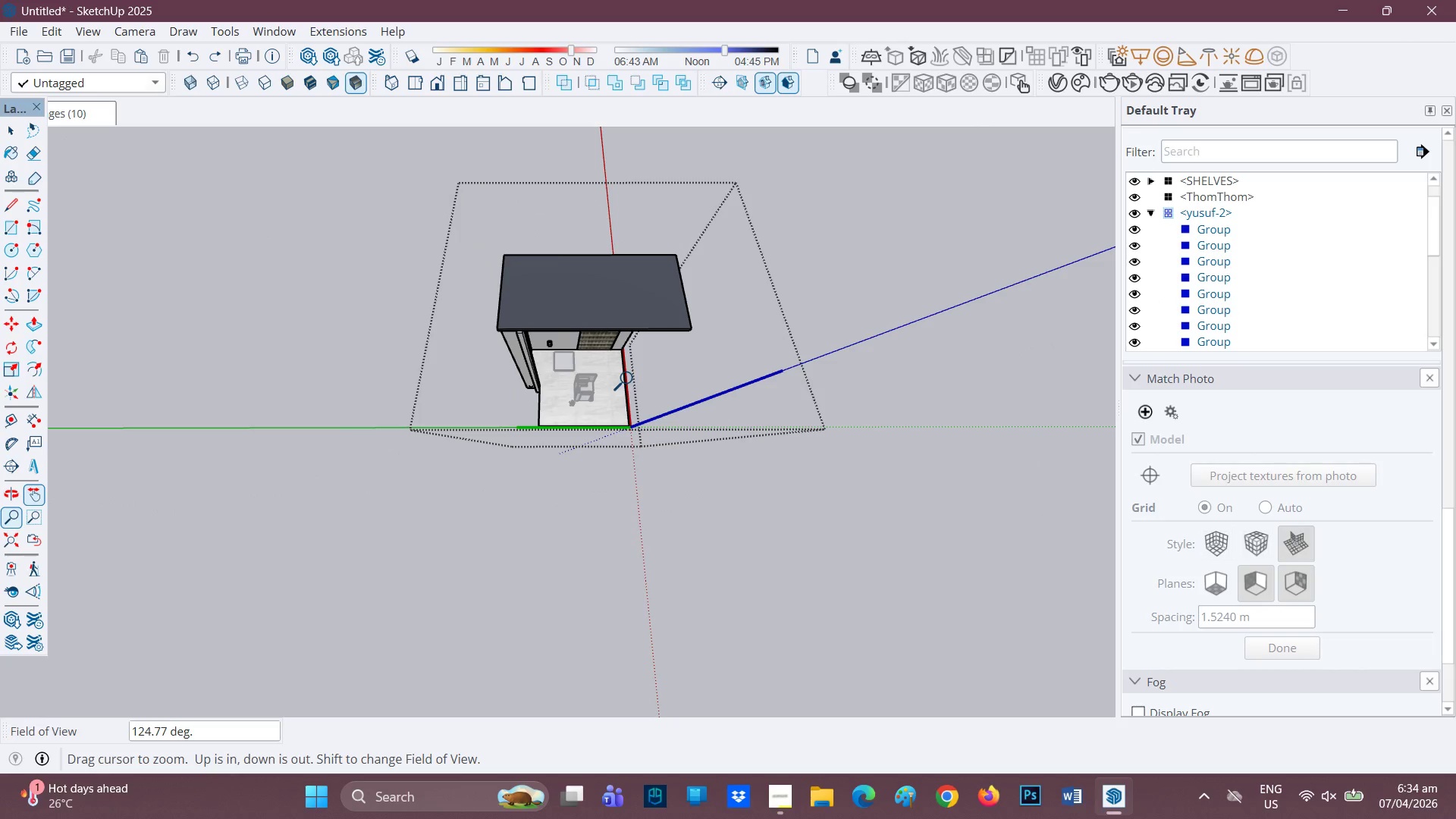 
key(Control+Z)
 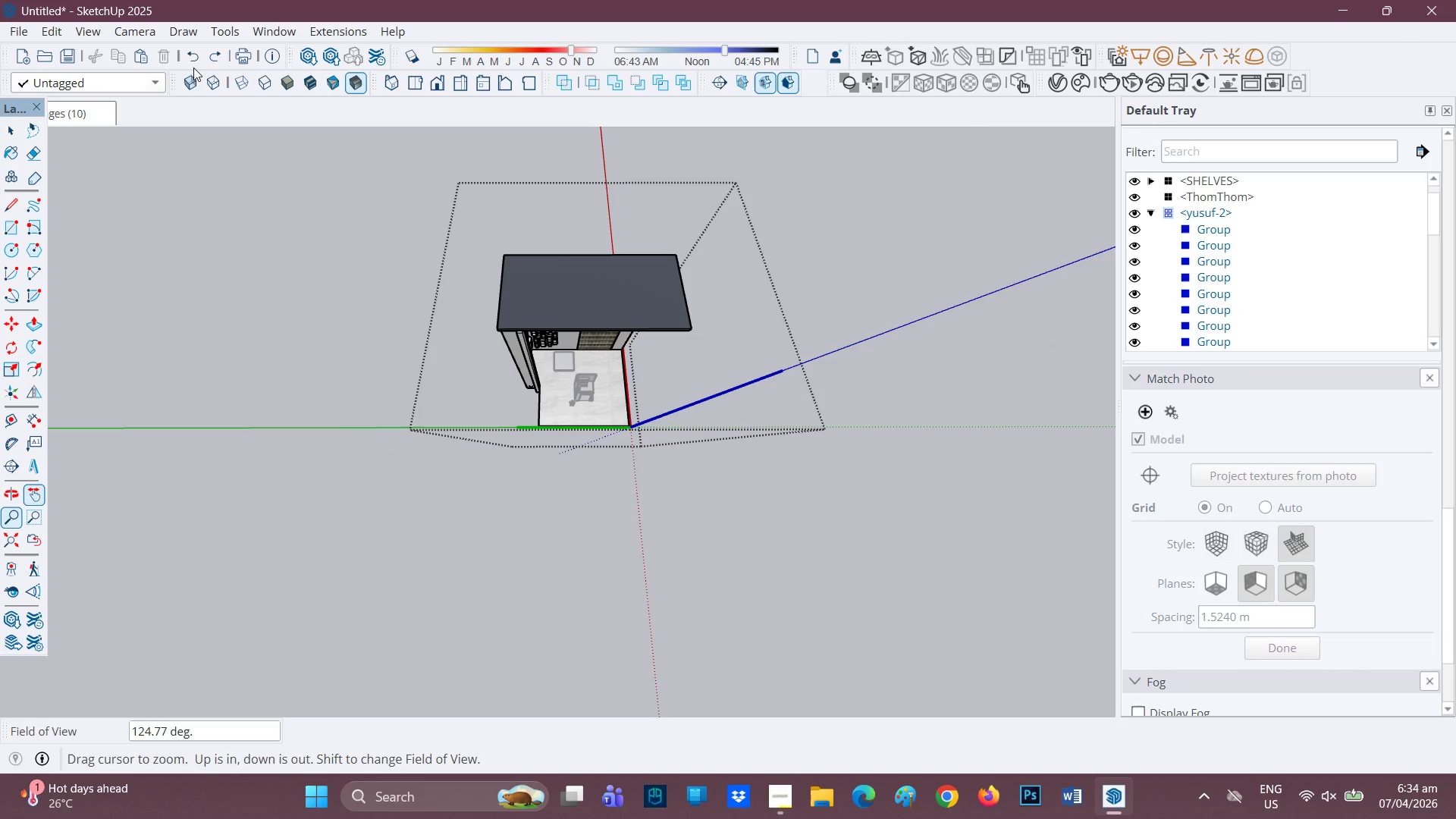 
double_click([217, 55])
 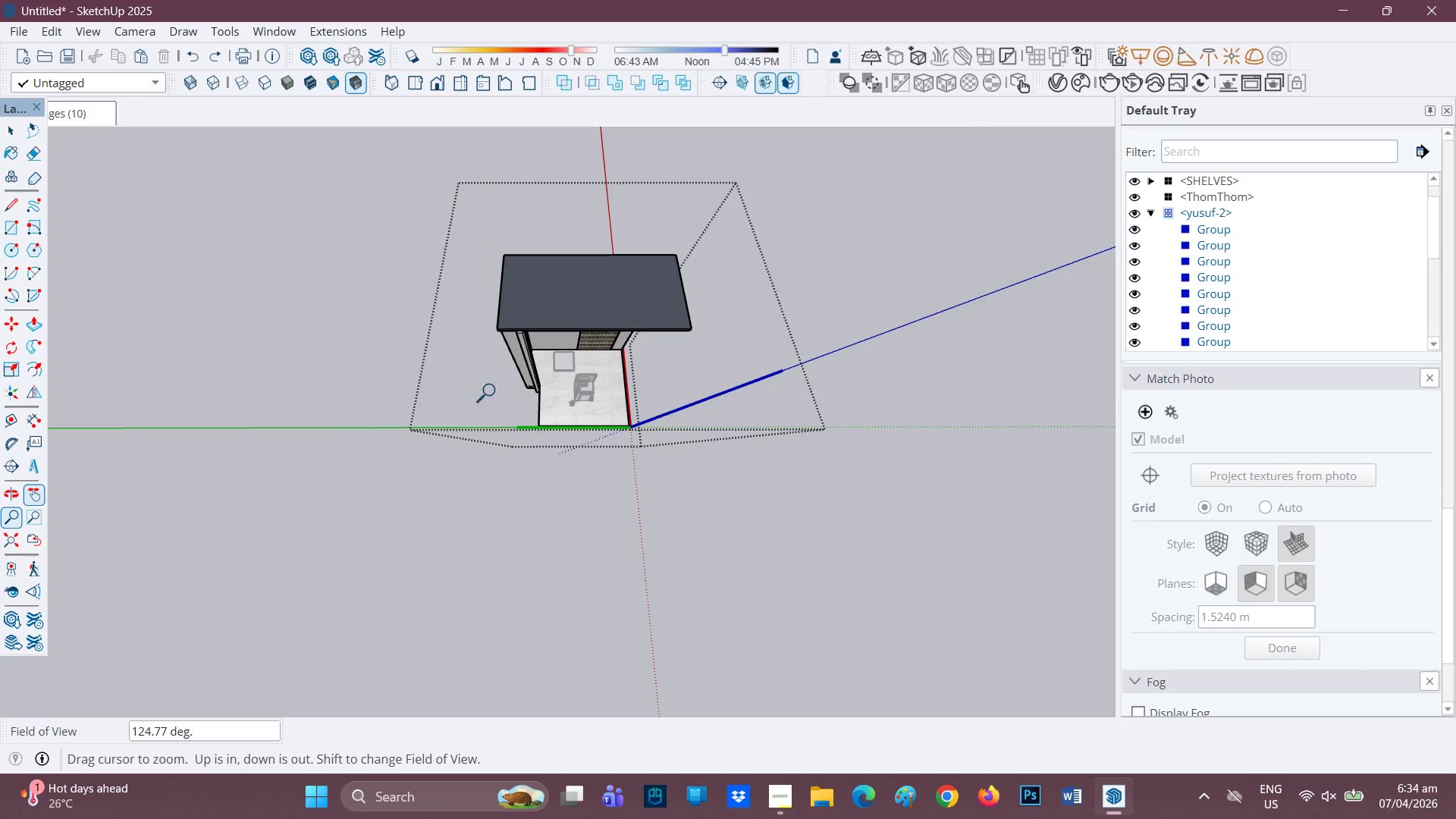 
scroll: coordinate [679, 303], scroll_direction: up, amount: 11.0
 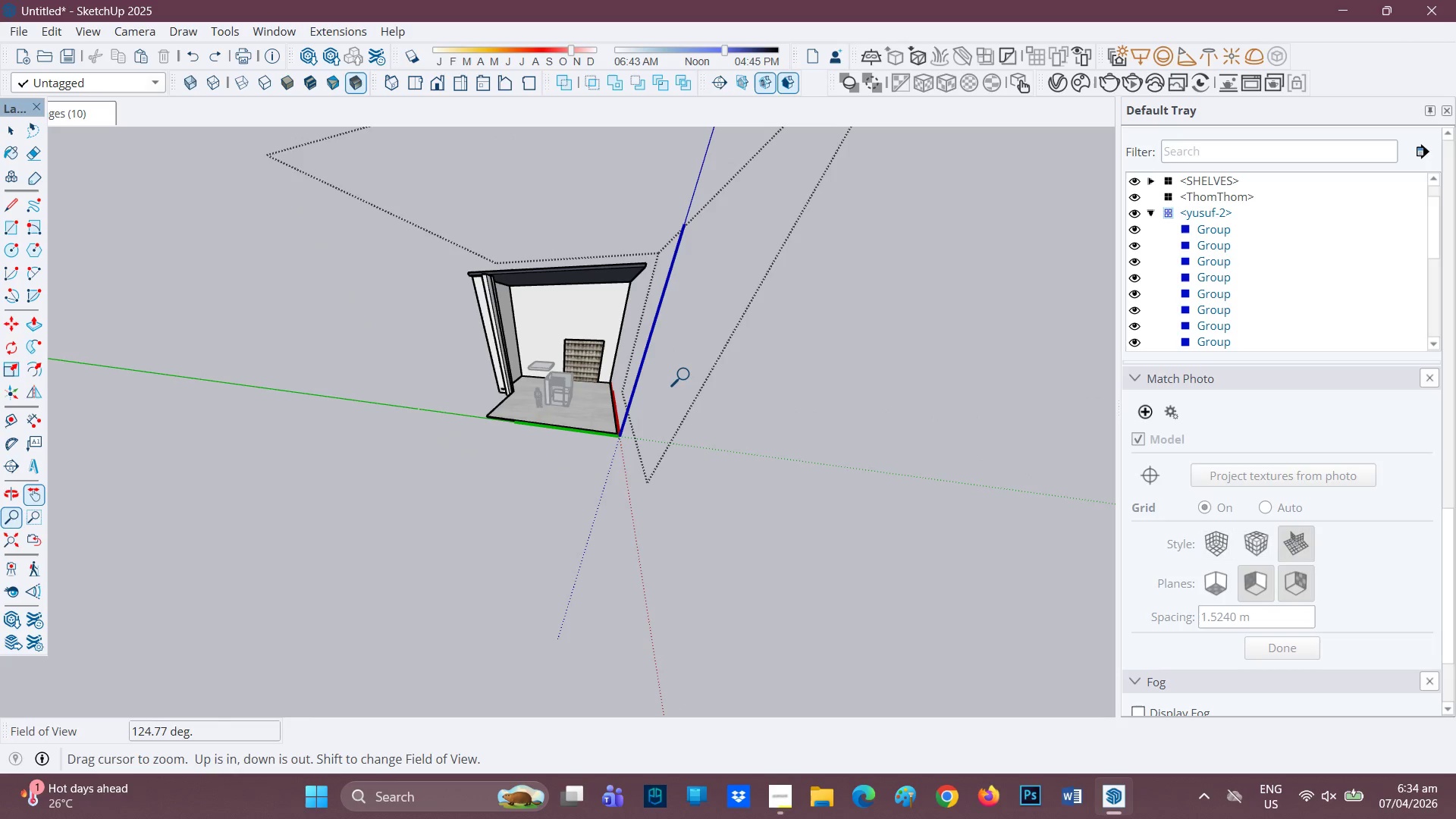 
key(Space)
 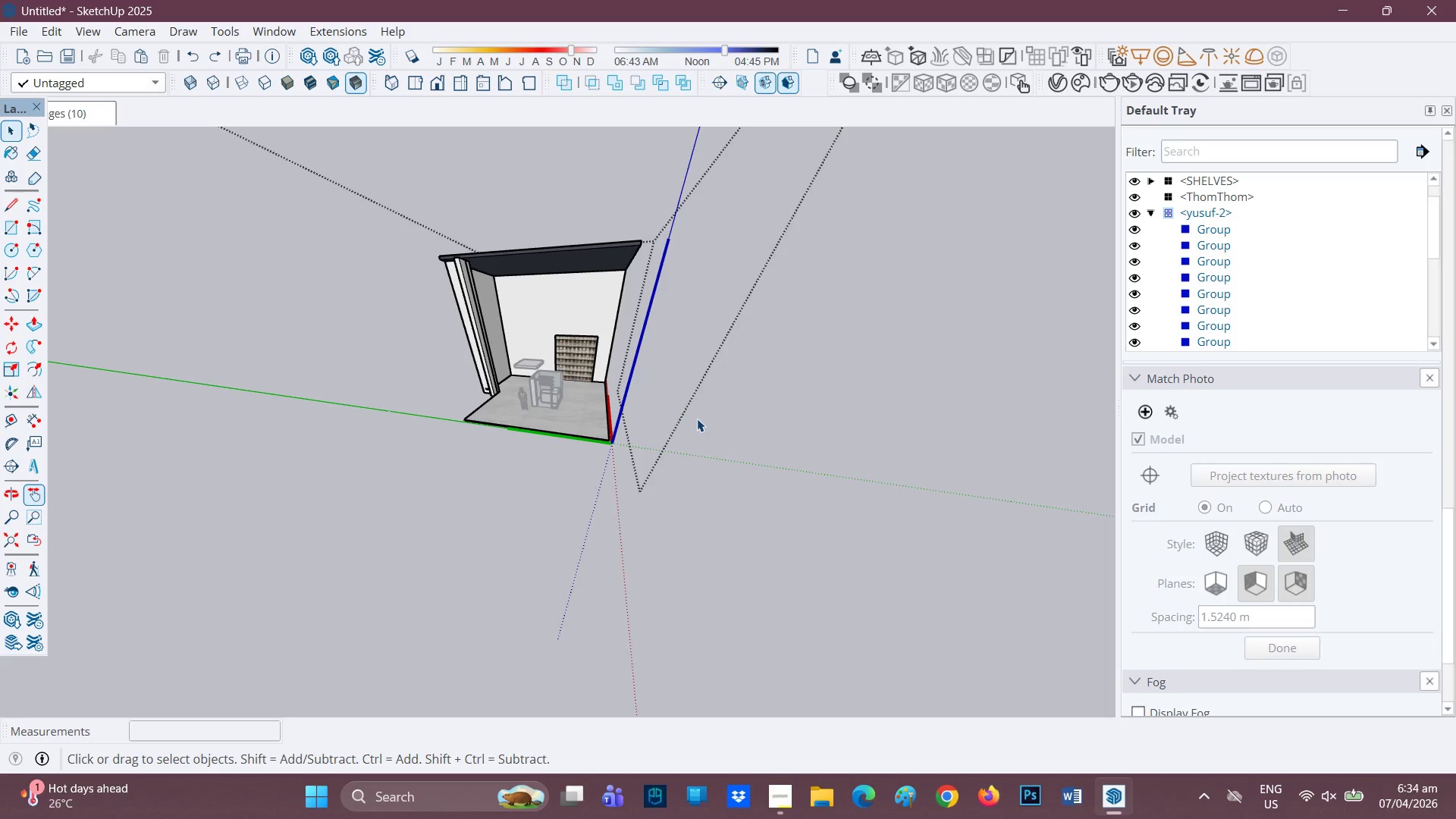 
scroll: coordinate [672, 388], scroll_direction: up, amount: 2.0
 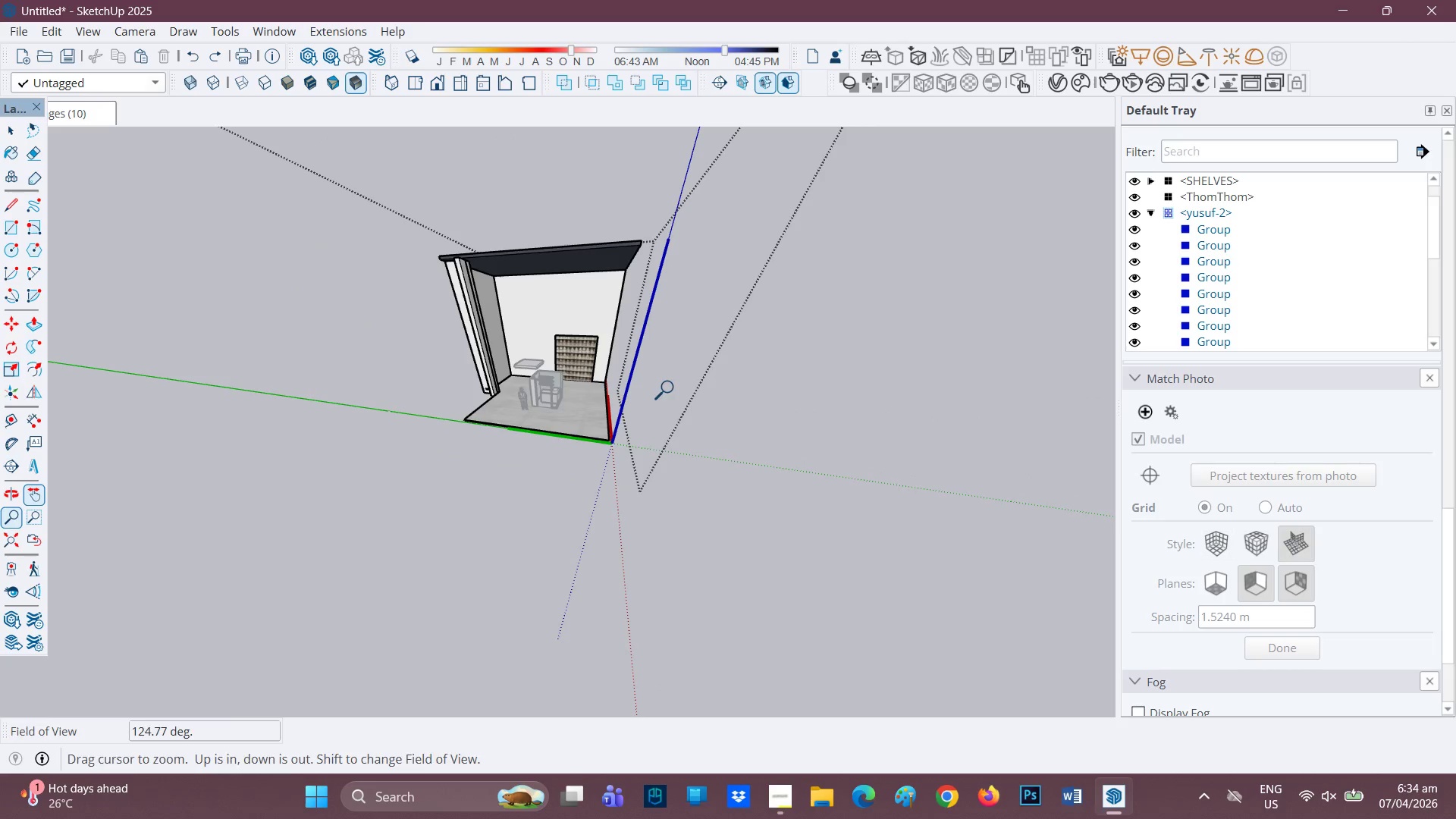 
left_click([699, 422])
 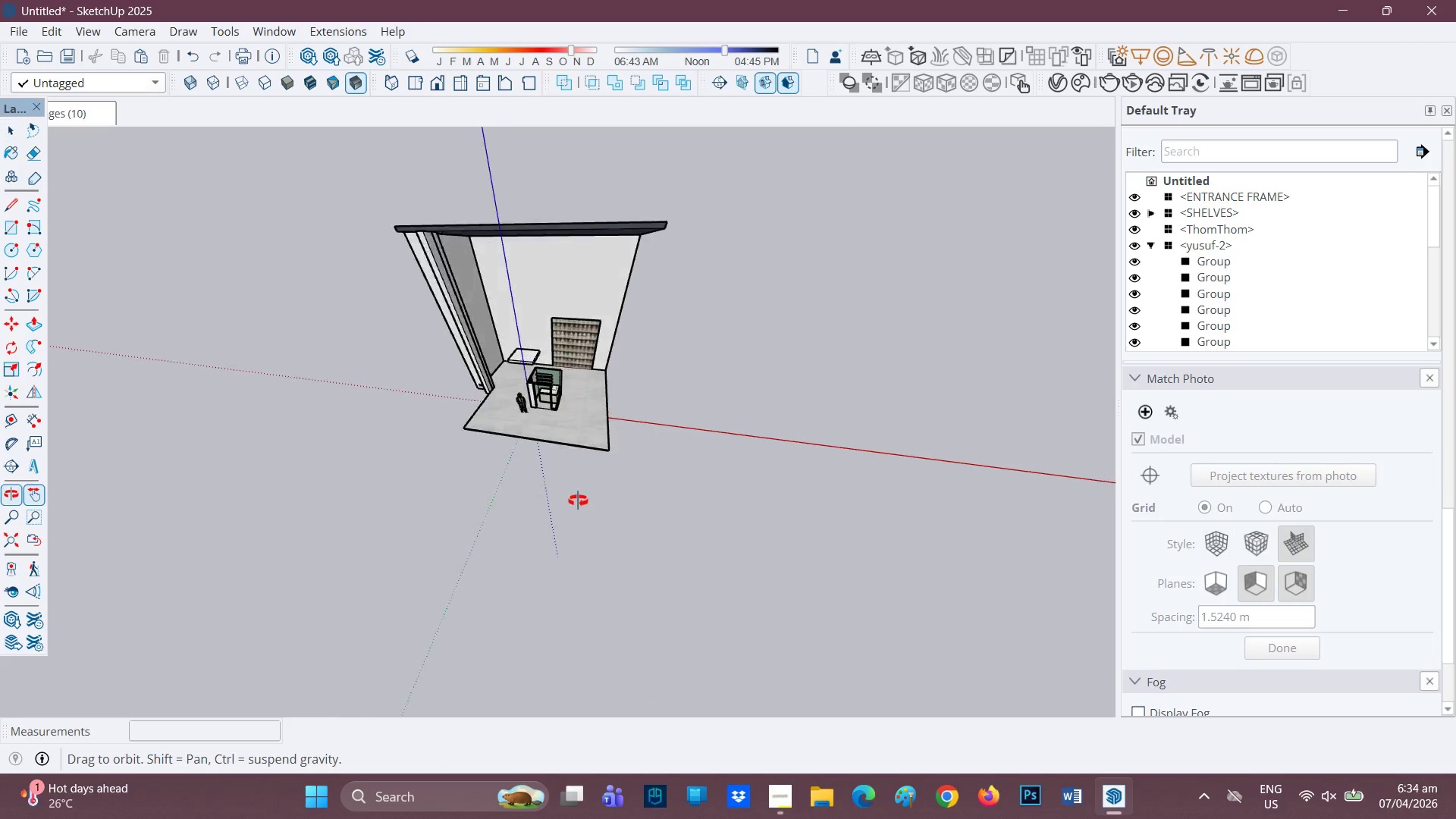 
scroll: coordinate [1197, 576], scroll_direction: up, amount: 16.0
 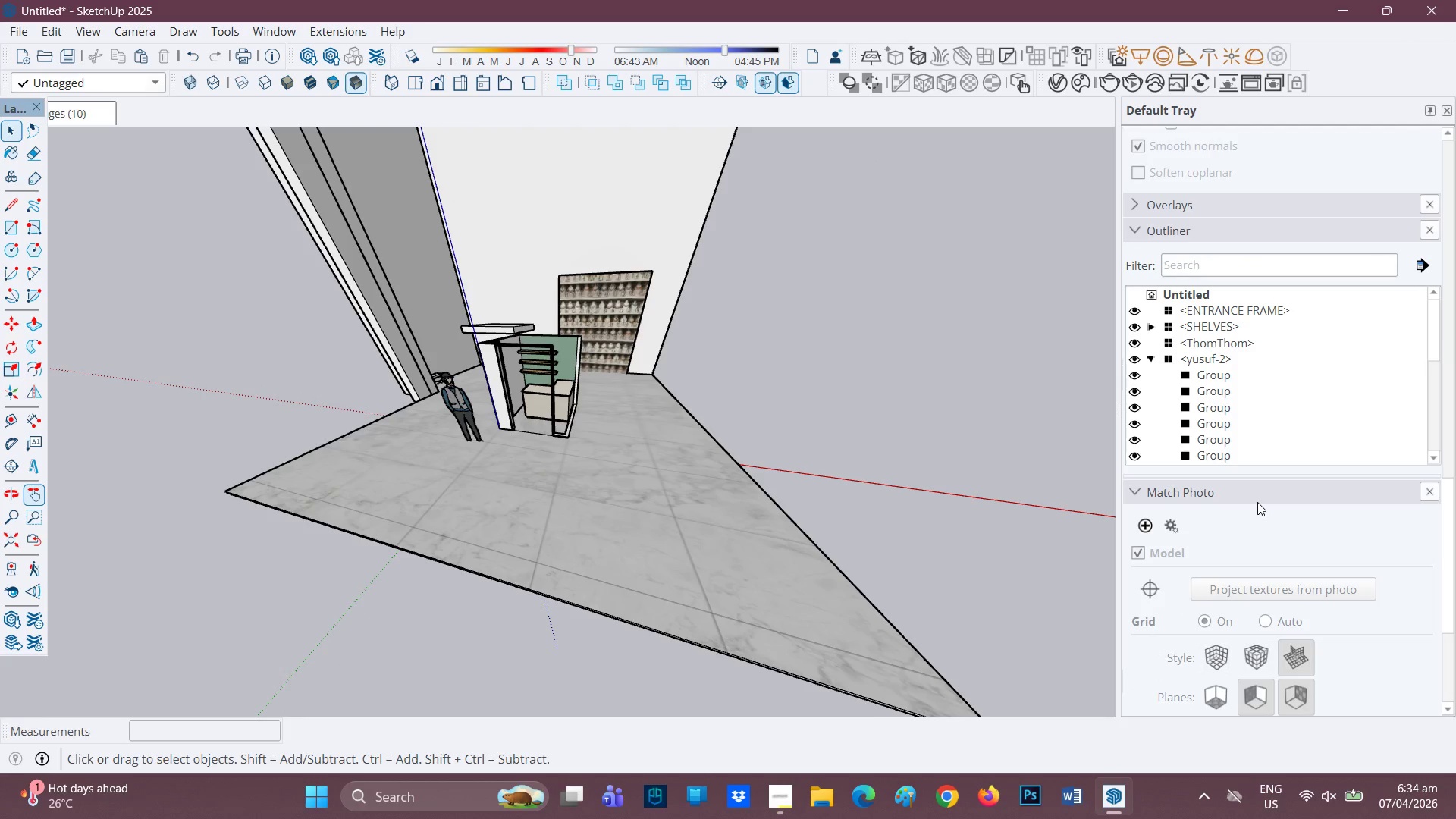 
left_click([1254, 498])
 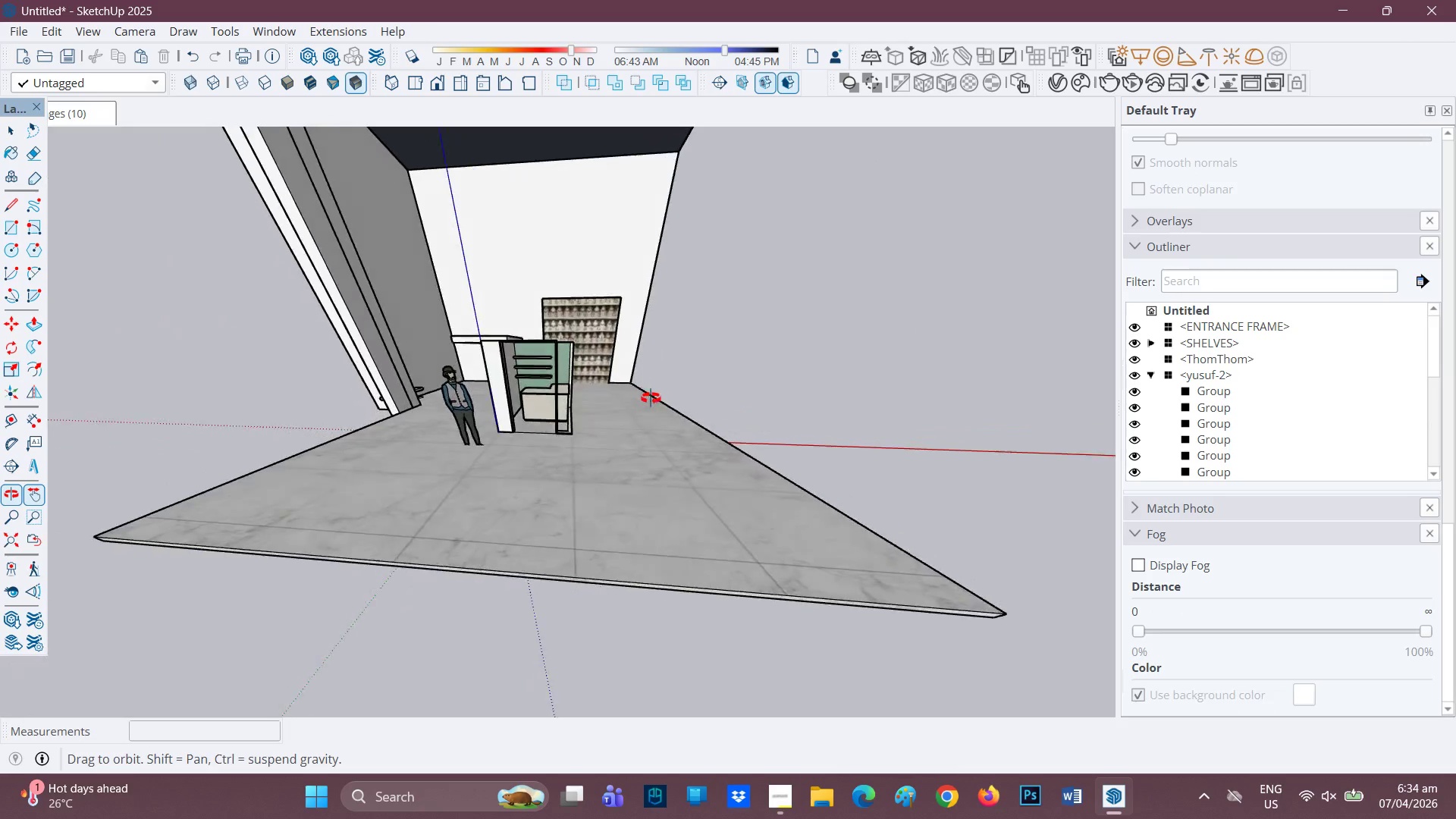 
wait(5.67)
 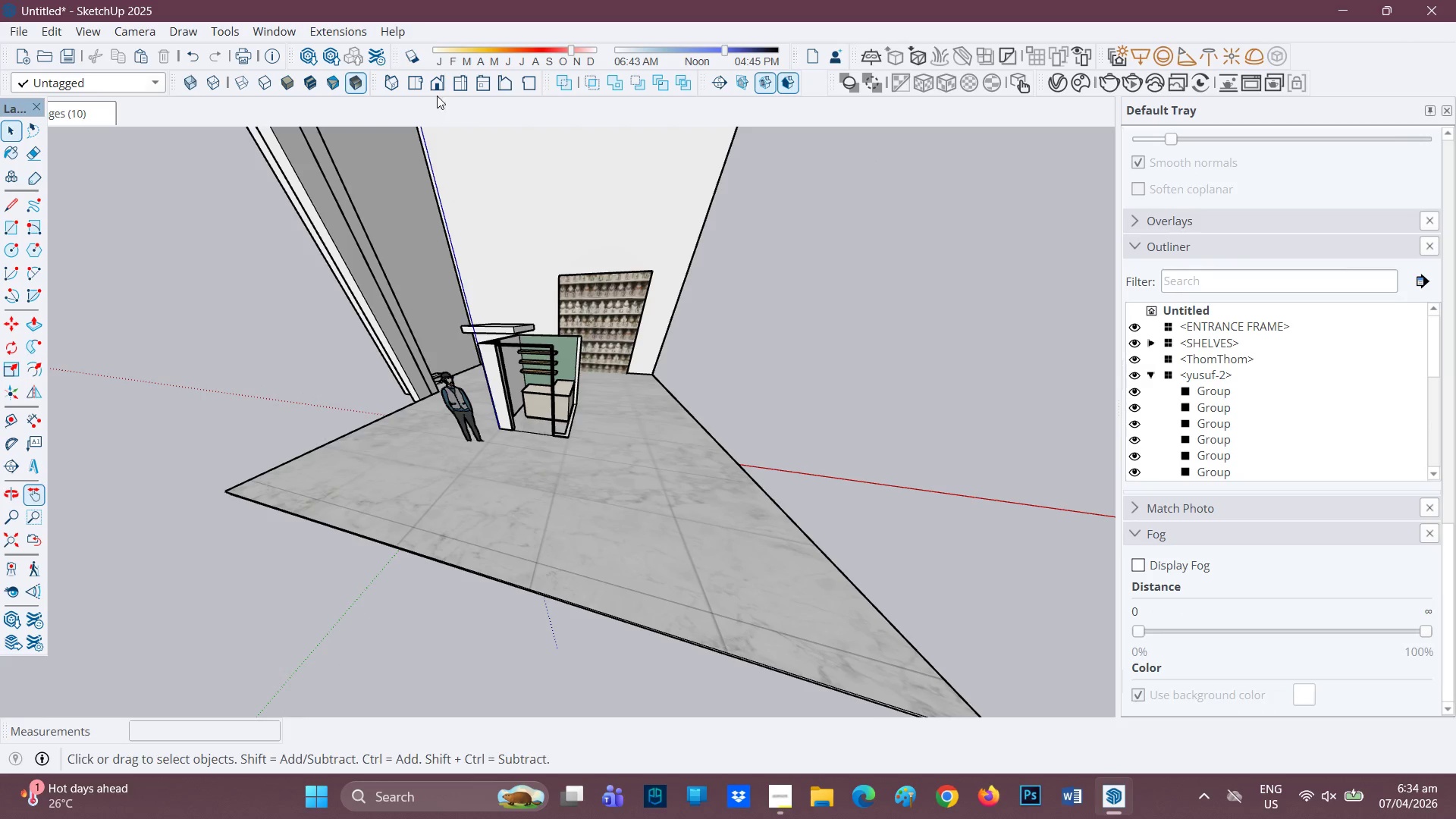 
scroll: coordinate [732, 291], scroll_direction: down, amount: 3.0
 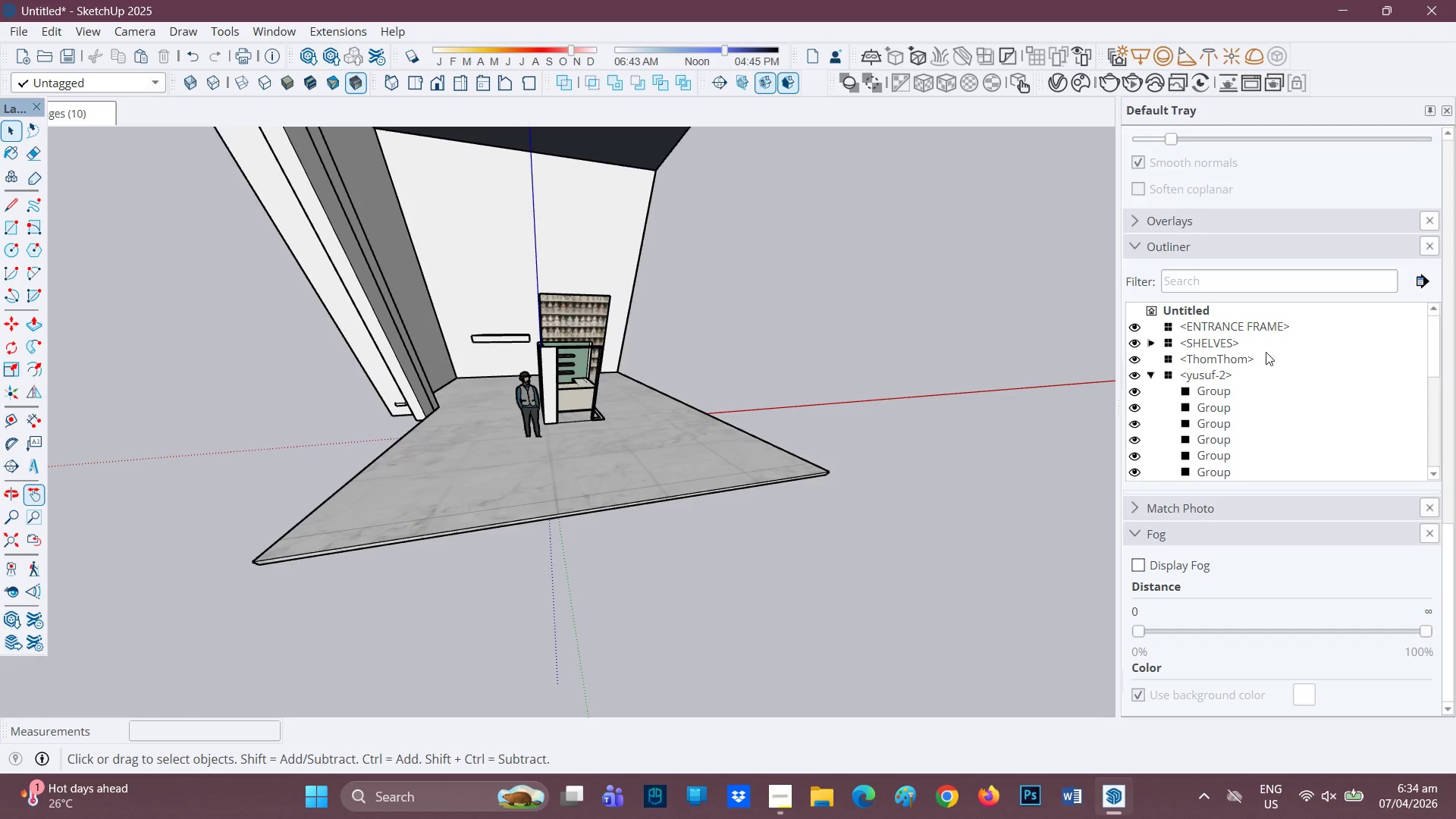 
scroll: coordinate [1197, 337], scroll_direction: up, amount: 1.0
 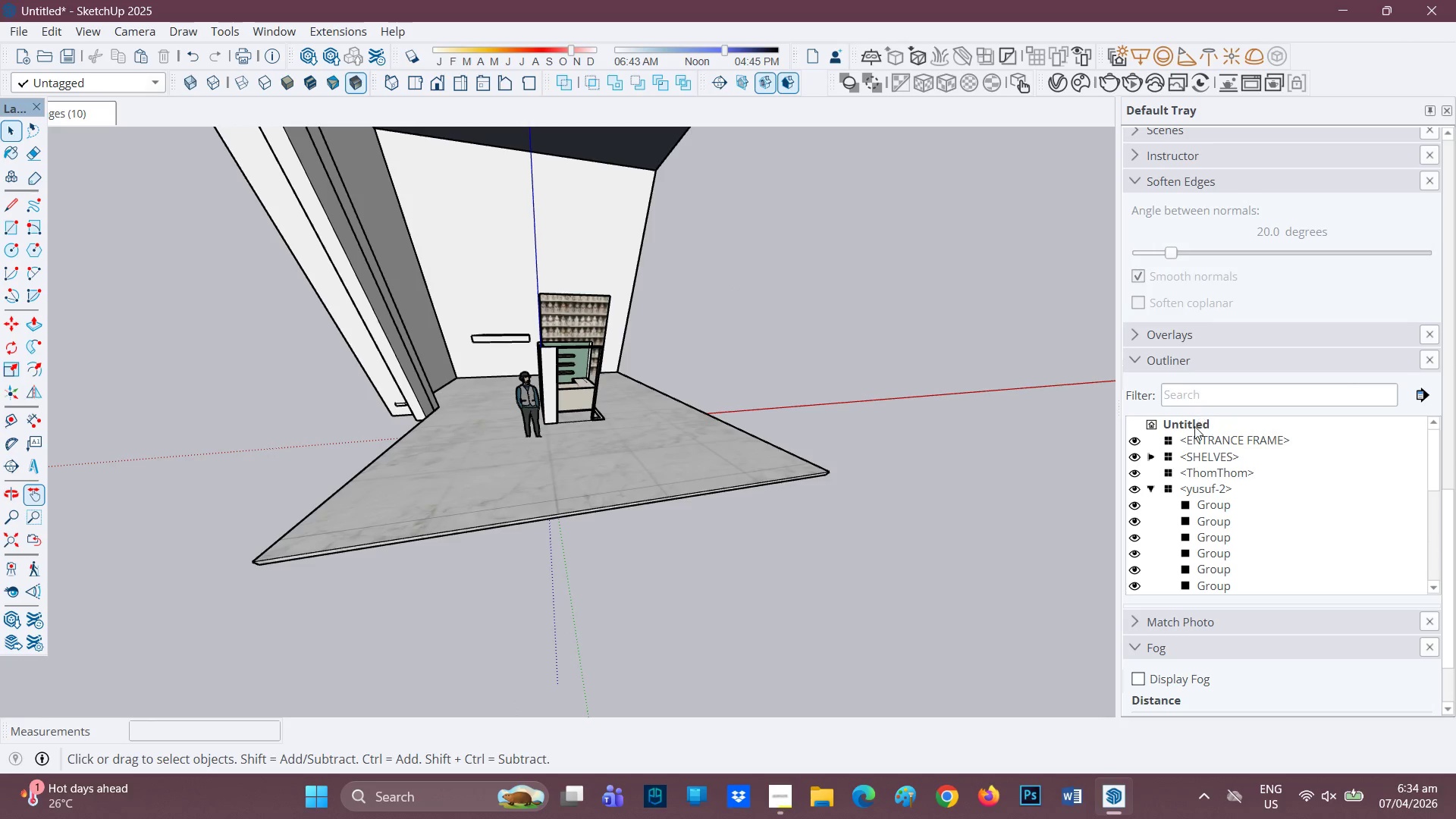 
scroll: coordinate [1194, 433], scroll_direction: none, amount: 0.0
 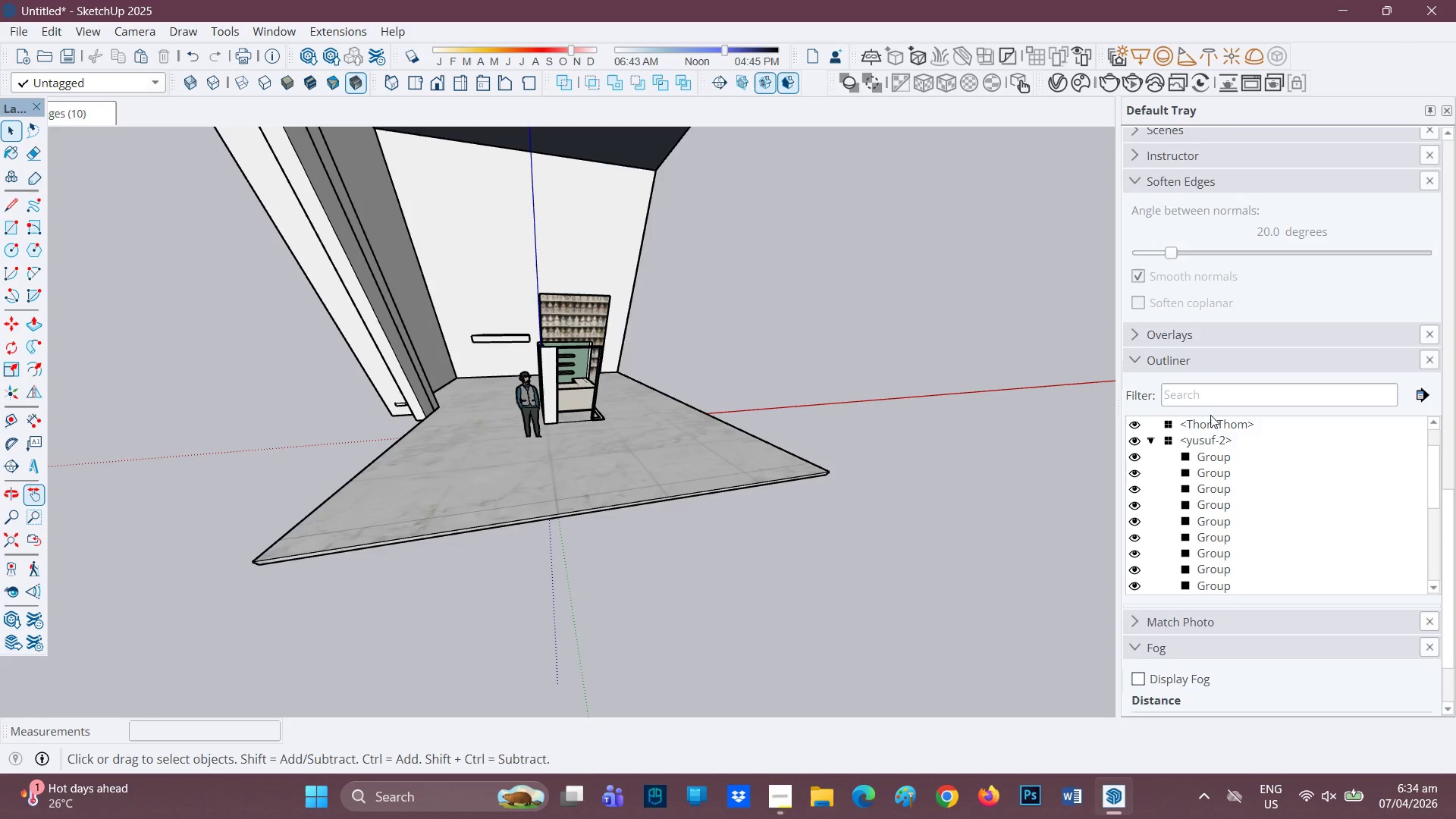 
scroll: coordinate [1207, 515], scroll_direction: down, amount: 7.0
 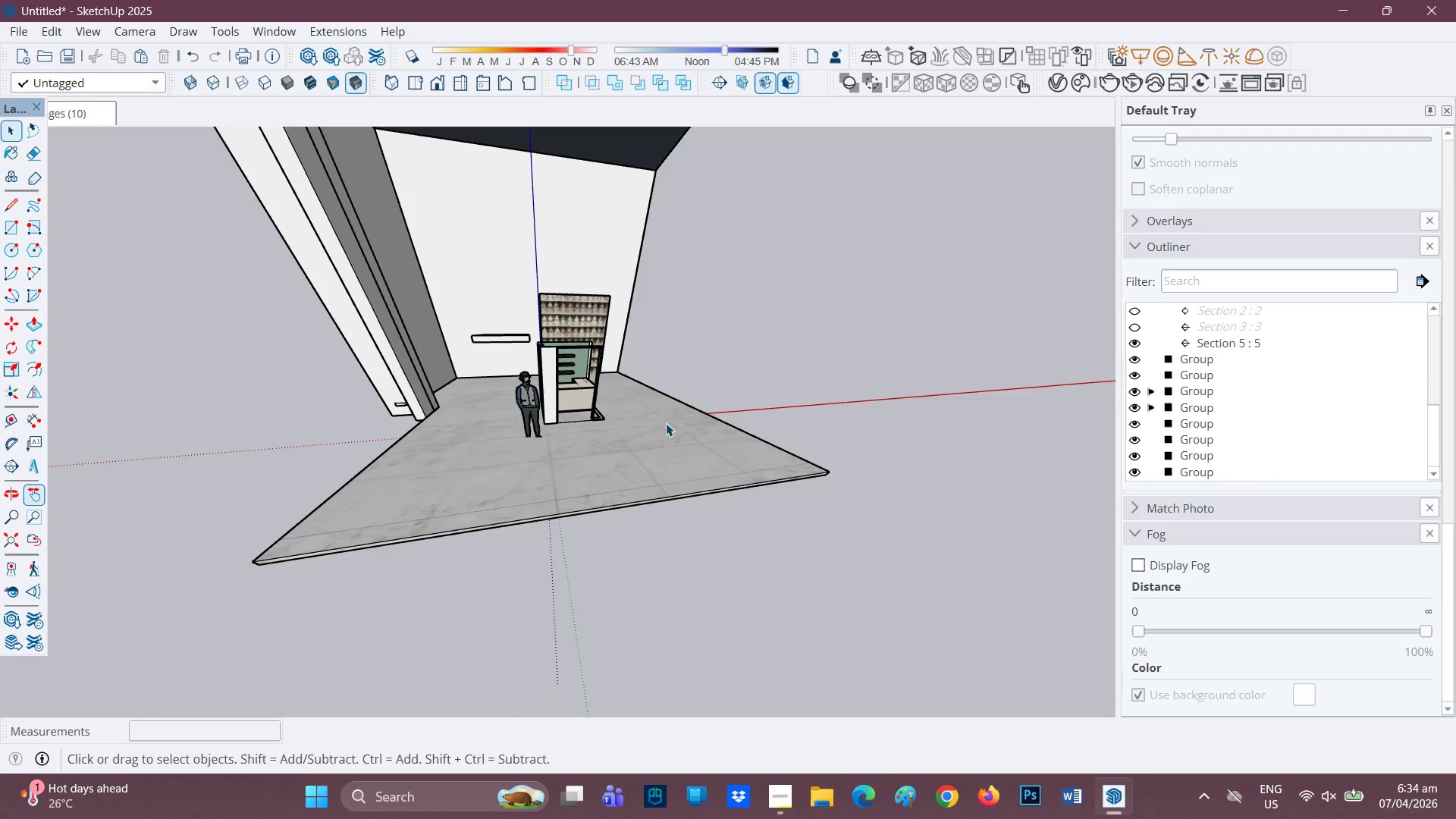 
key(Space)
 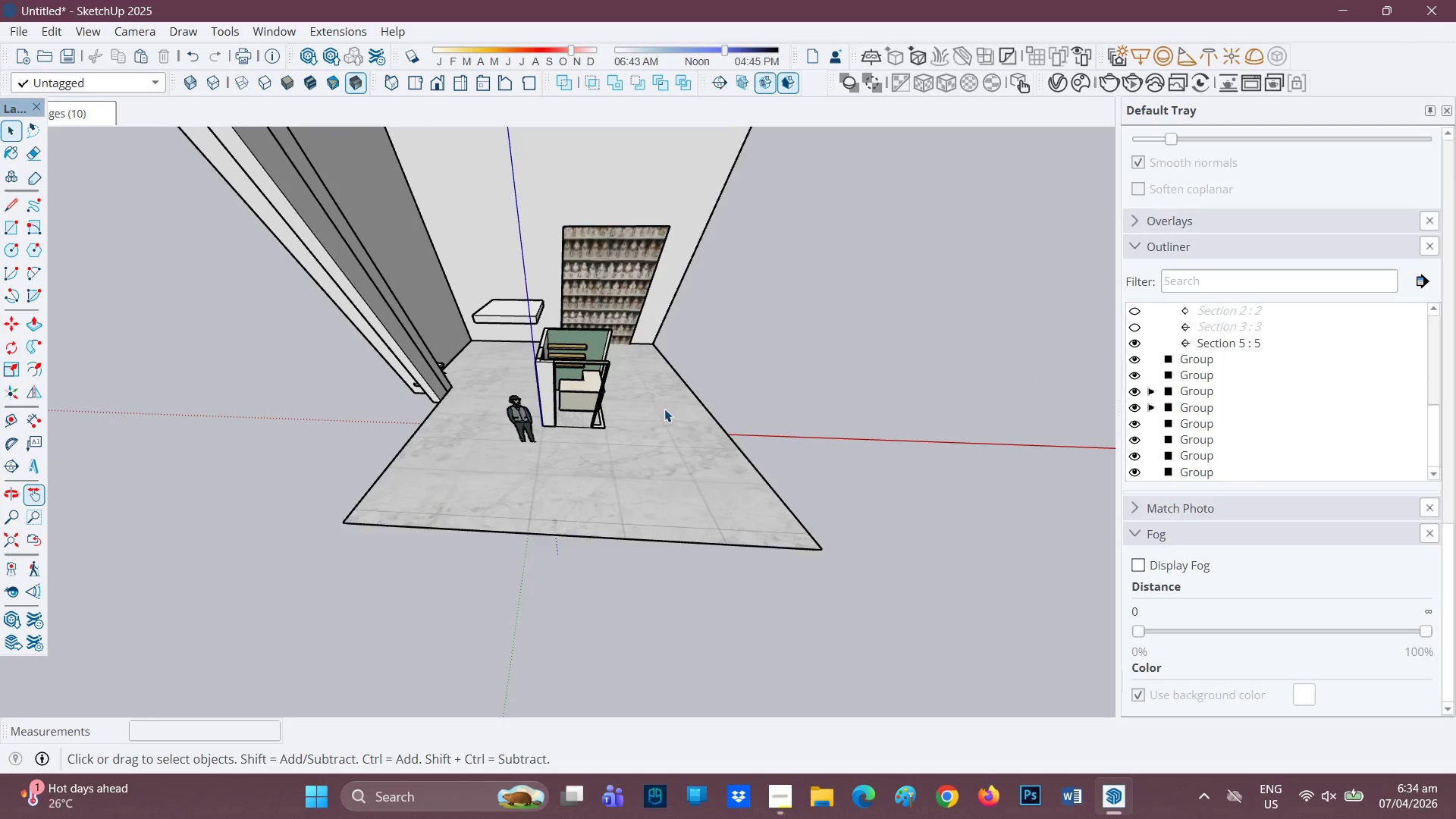 
scroll: coordinate [517, 372], scroll_direction: up, amount: 8.0
 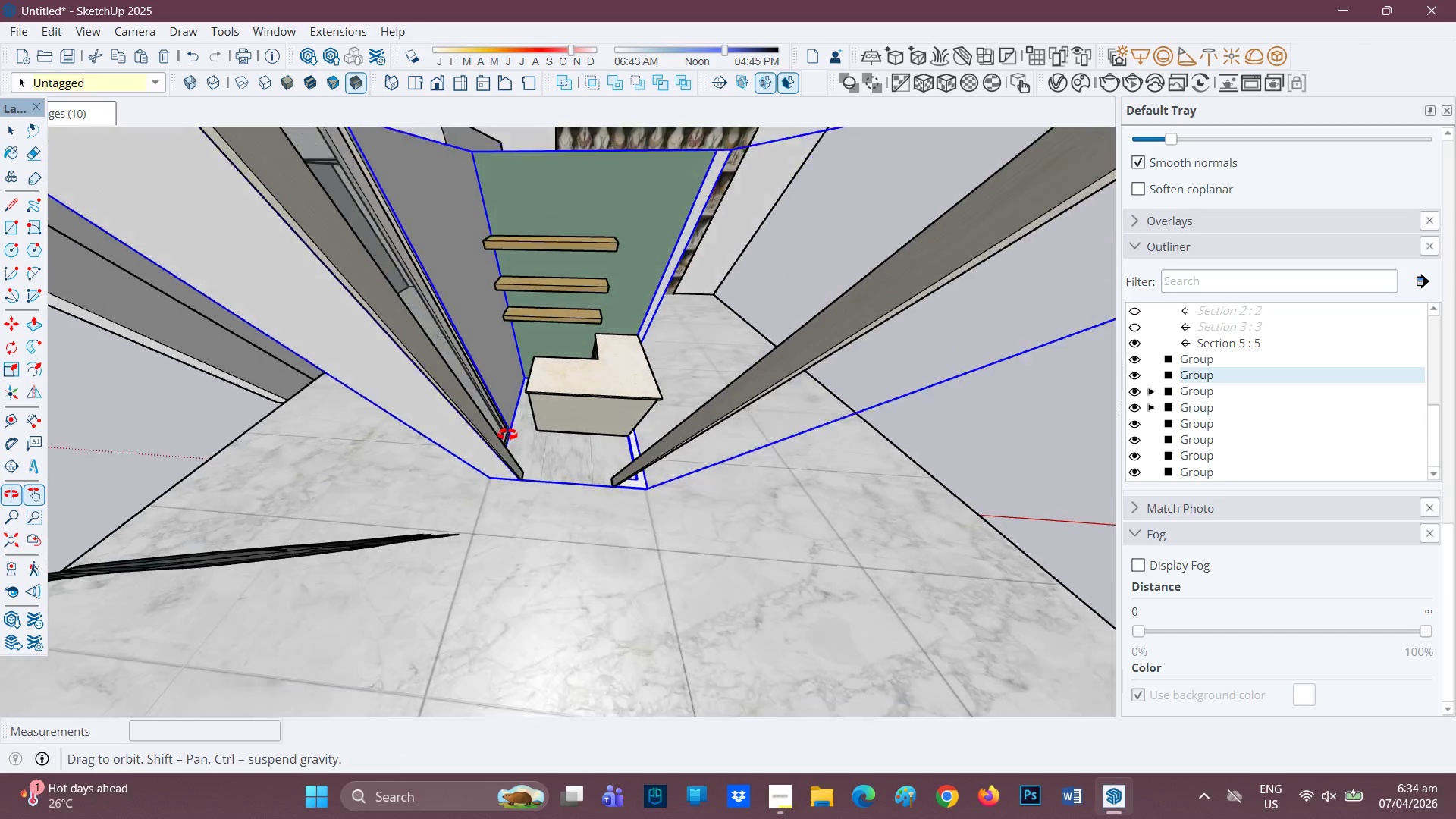 
scroll: coordinate [504, 373], scroll_direction: down, amount: 6.0
 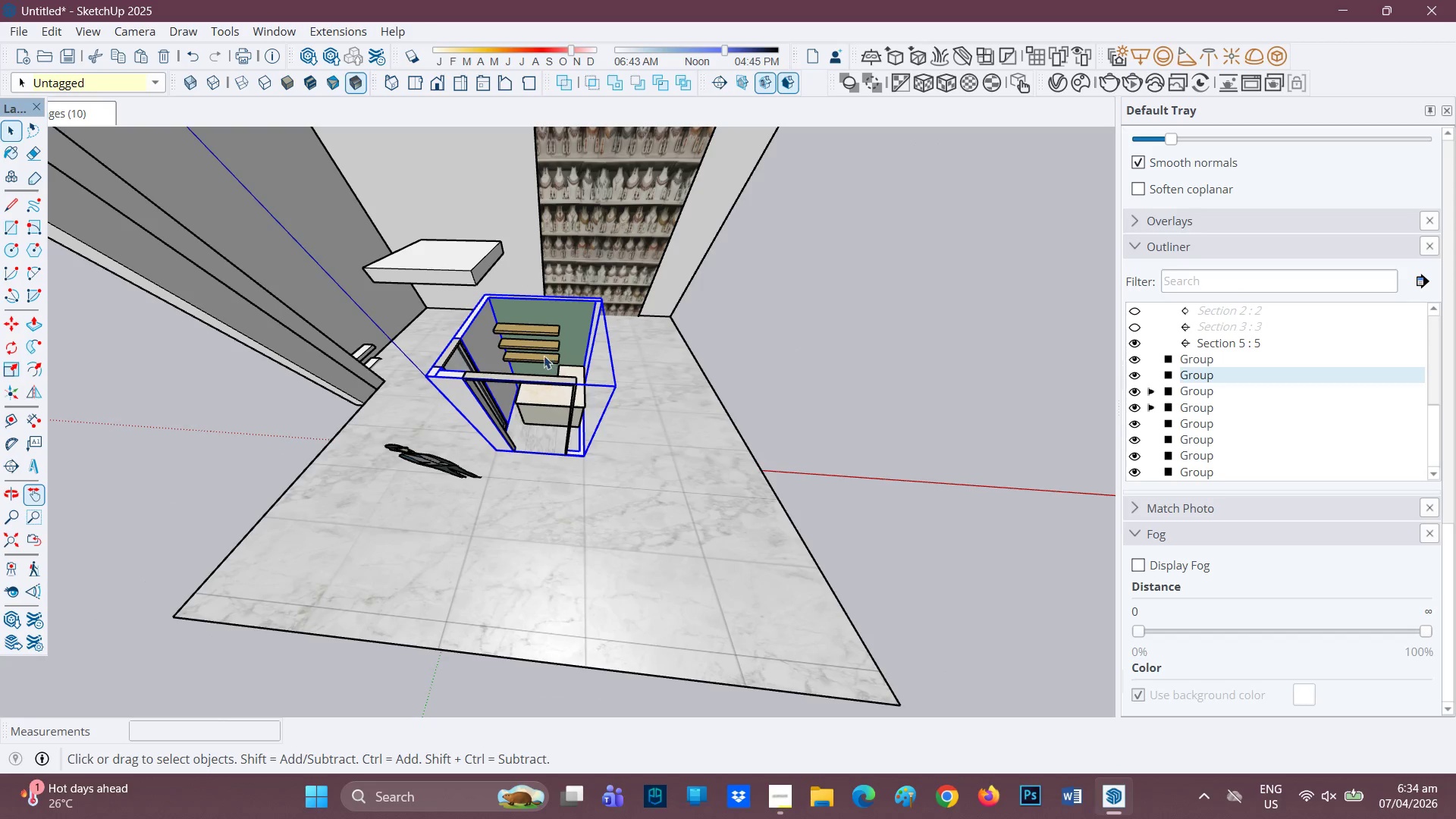 
double_click([516, 388])
 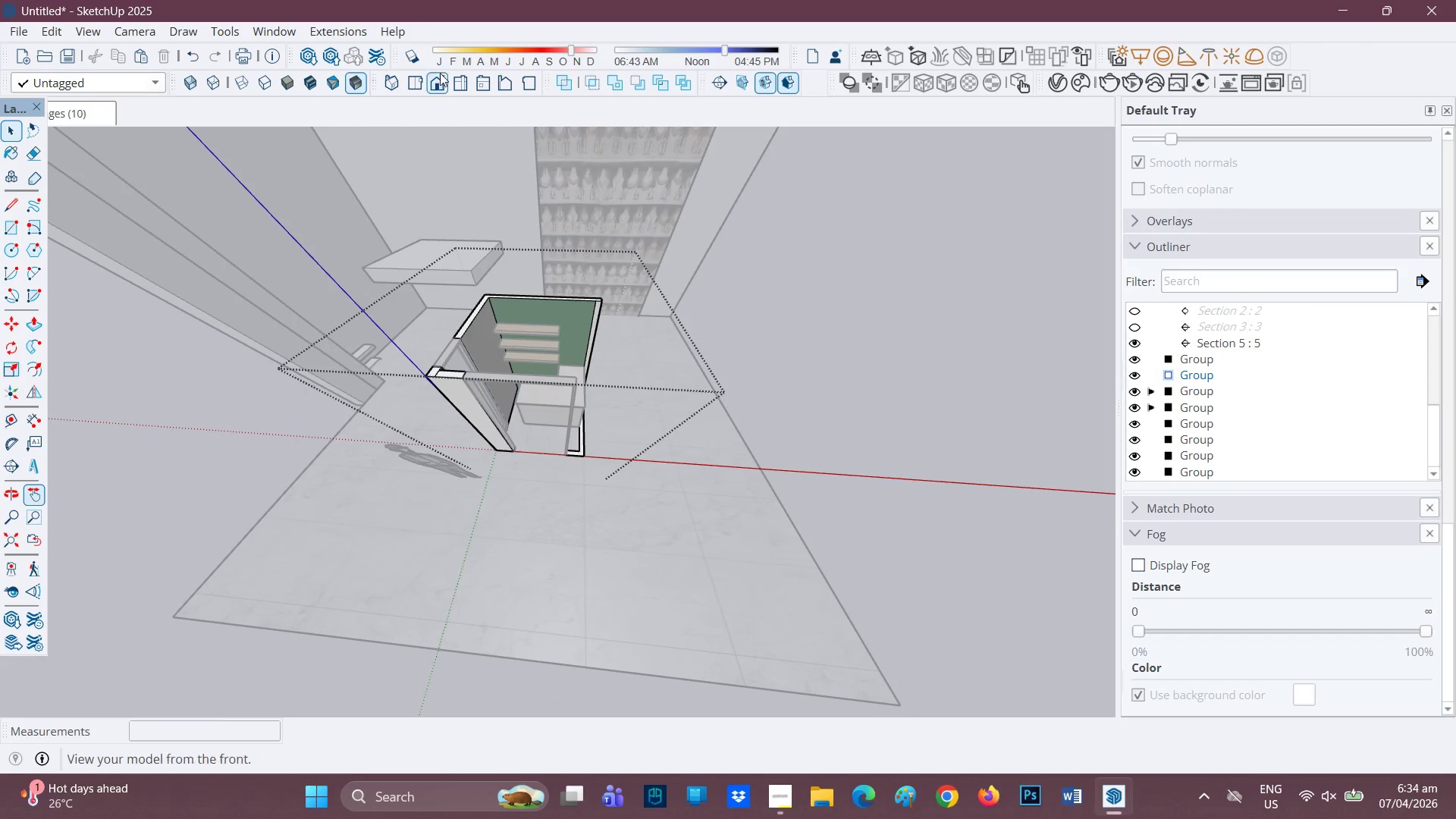 
left_click([395, 80])
 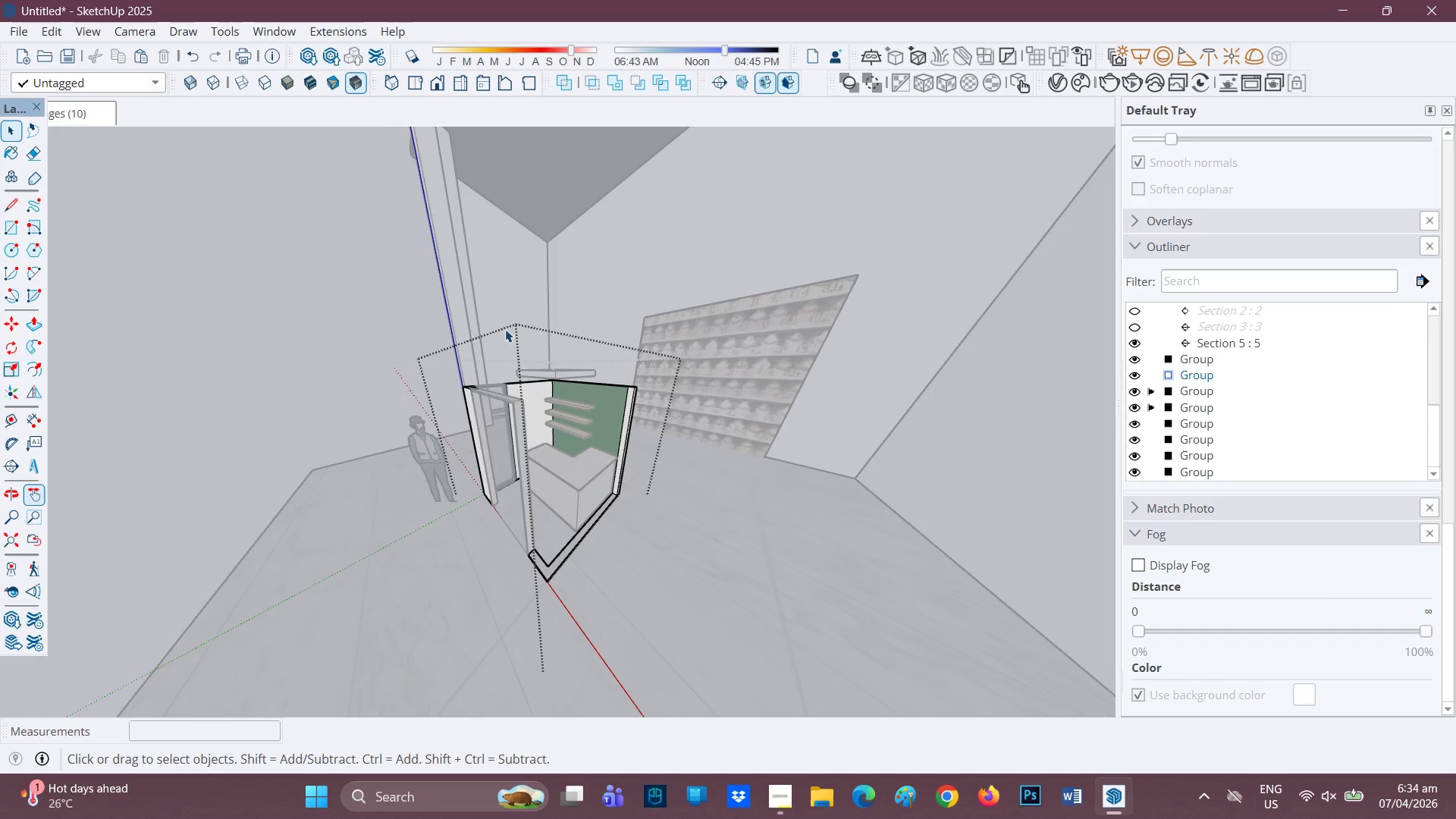 
wait(6.7)
 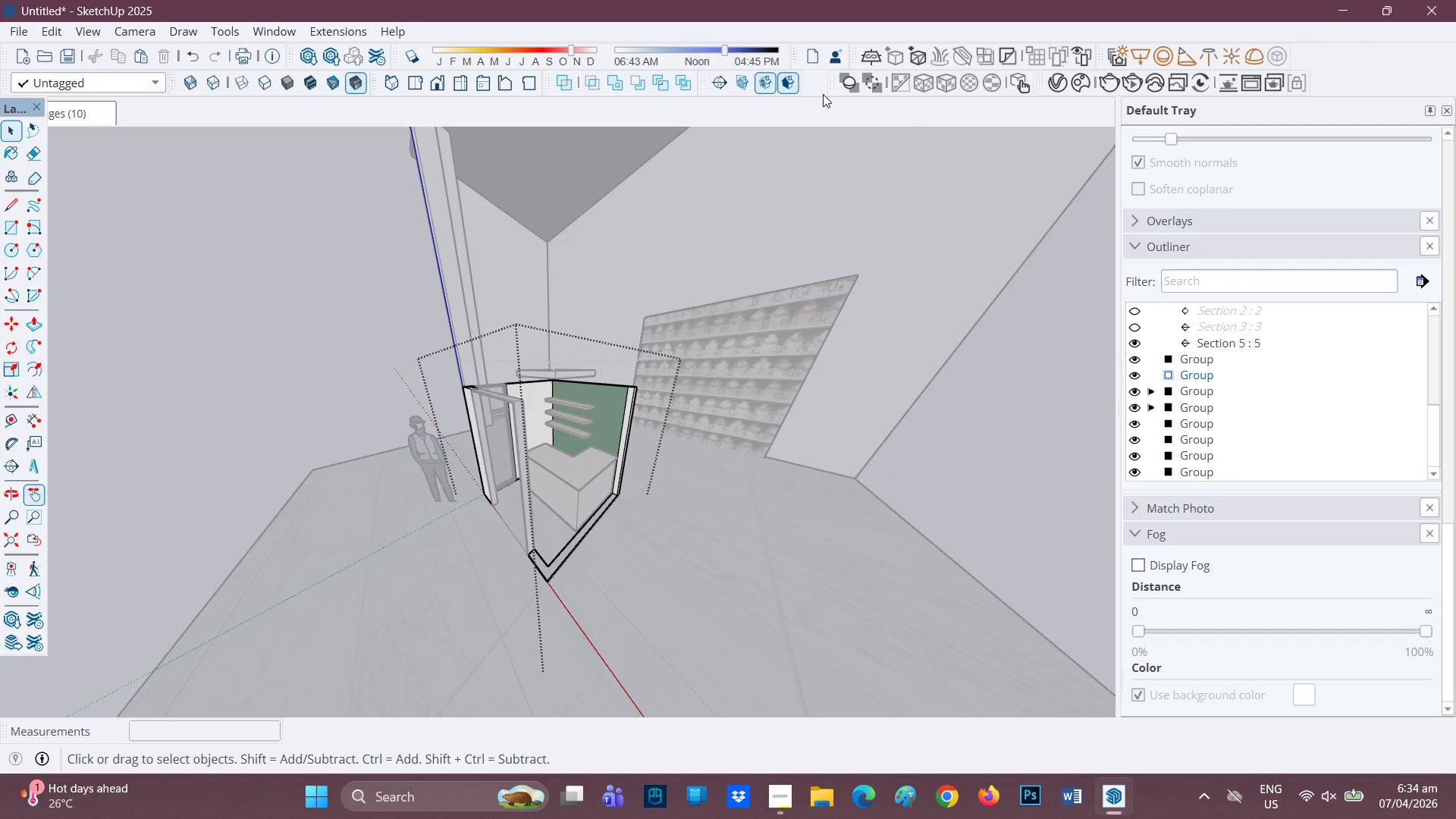 
scroll: coordinate [1171, 652], scroll_direction: down, amount: 3.0
 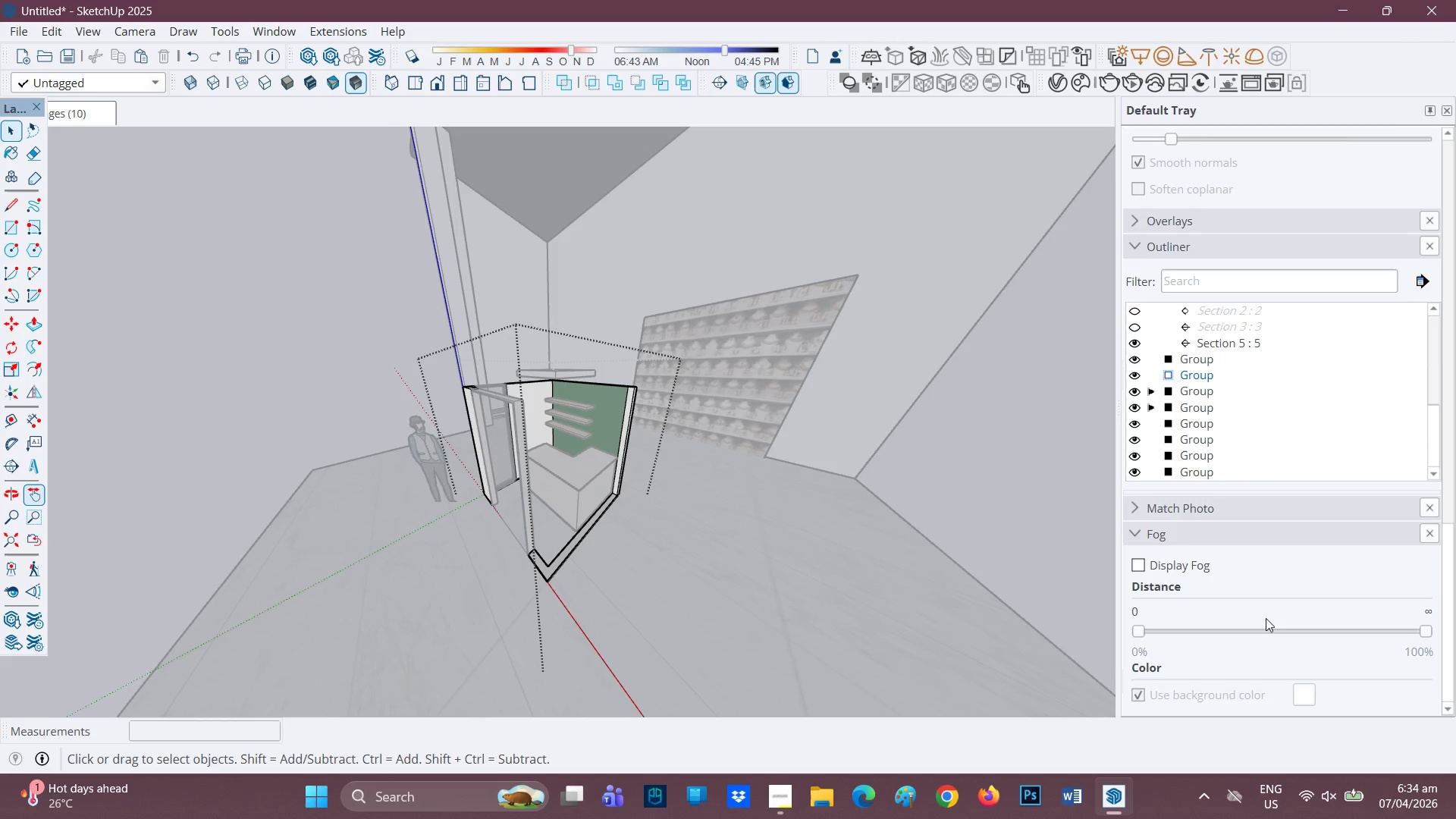 
scroll: coordinate [1244, 529], scroll_direction: none, amount: 0.0
 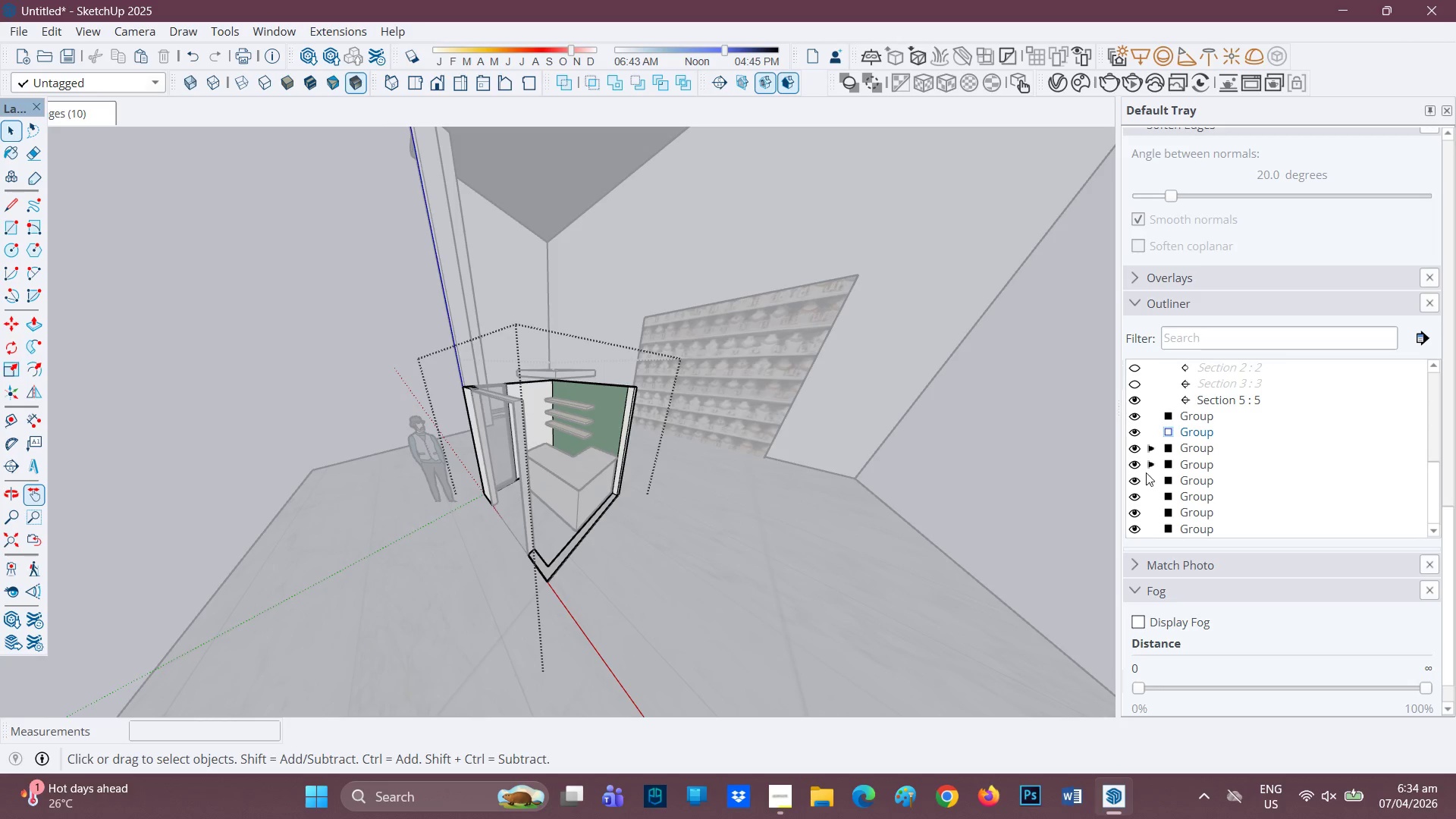 
scroll: coordinate [1212, 398], scroll_direction: up, amount: 7.0
 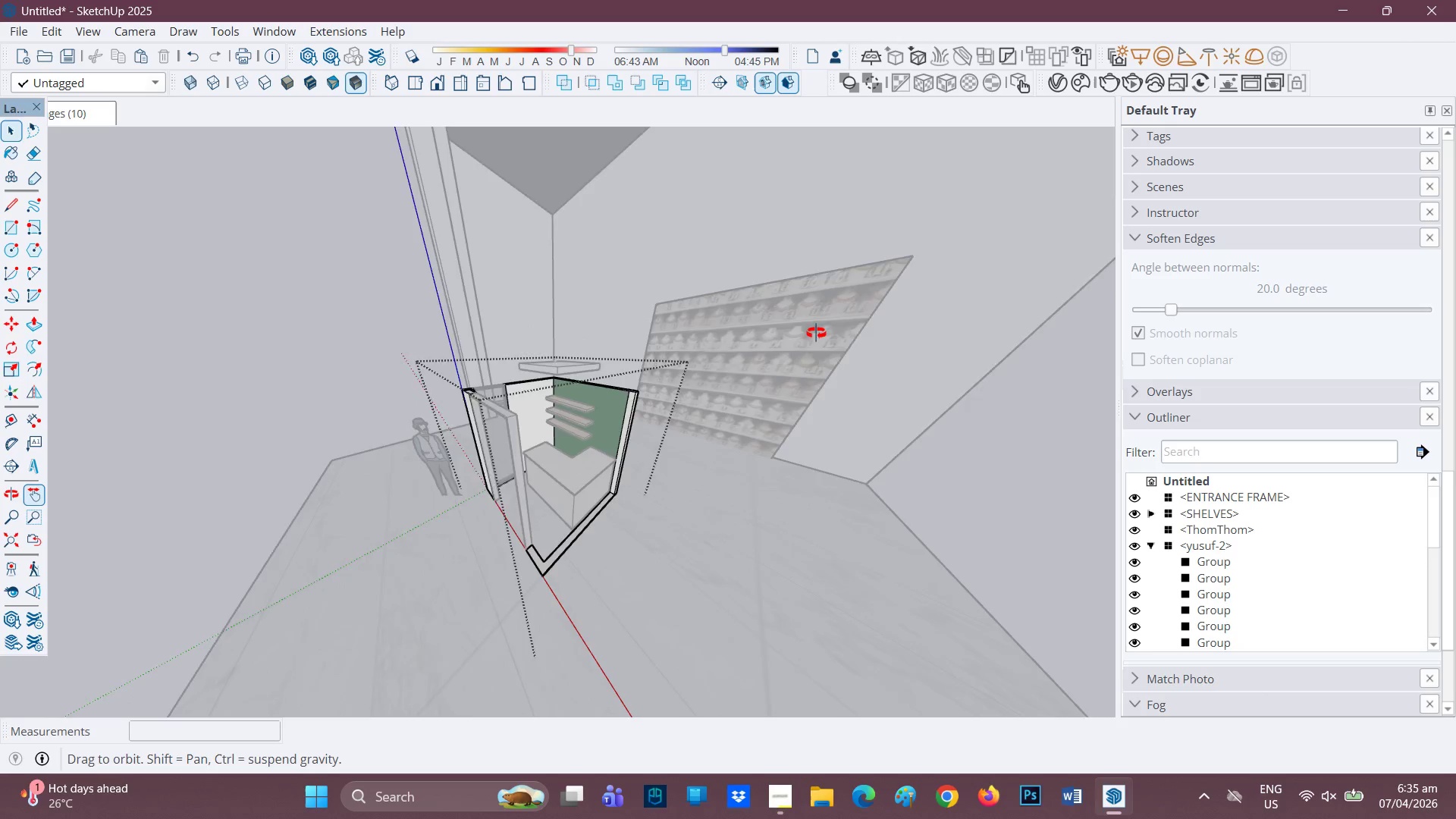 
wait(5.06)
 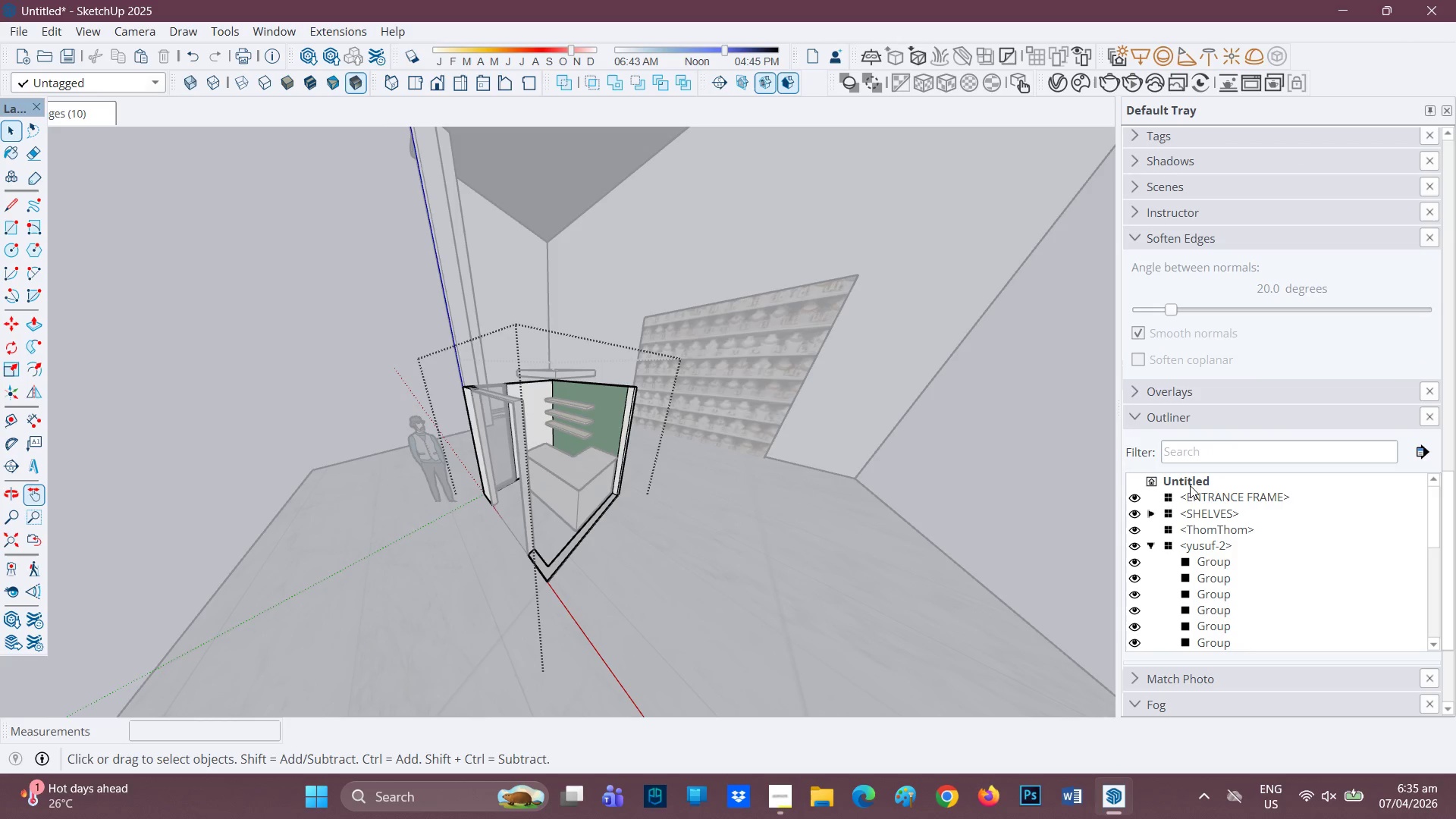 
scroll: coordinate [701, 276], scroll_direction: down, amount: 4.0
 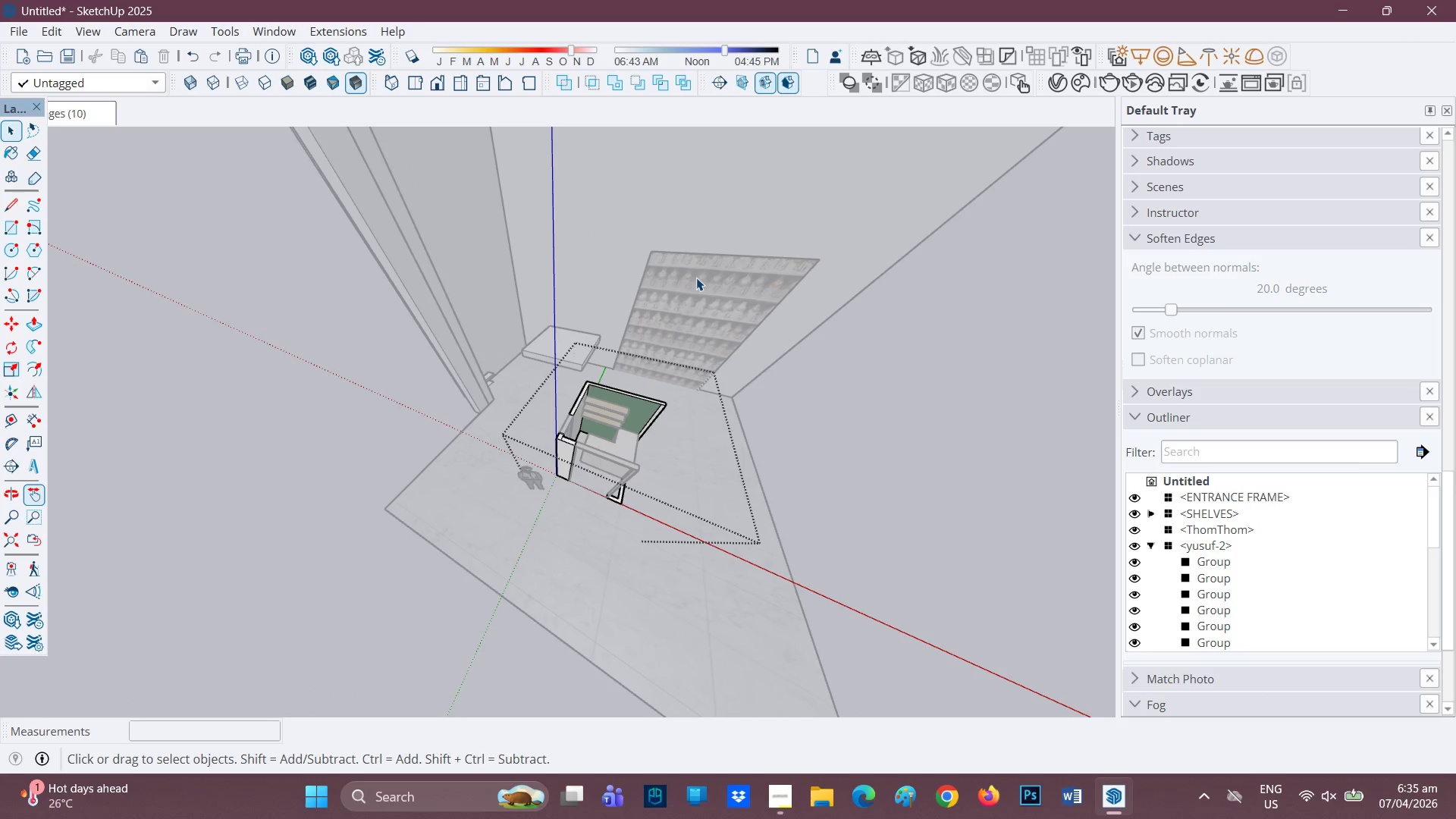 
scroll: coordinate [670, 284], scroll_direction: up, amount: 2.0
 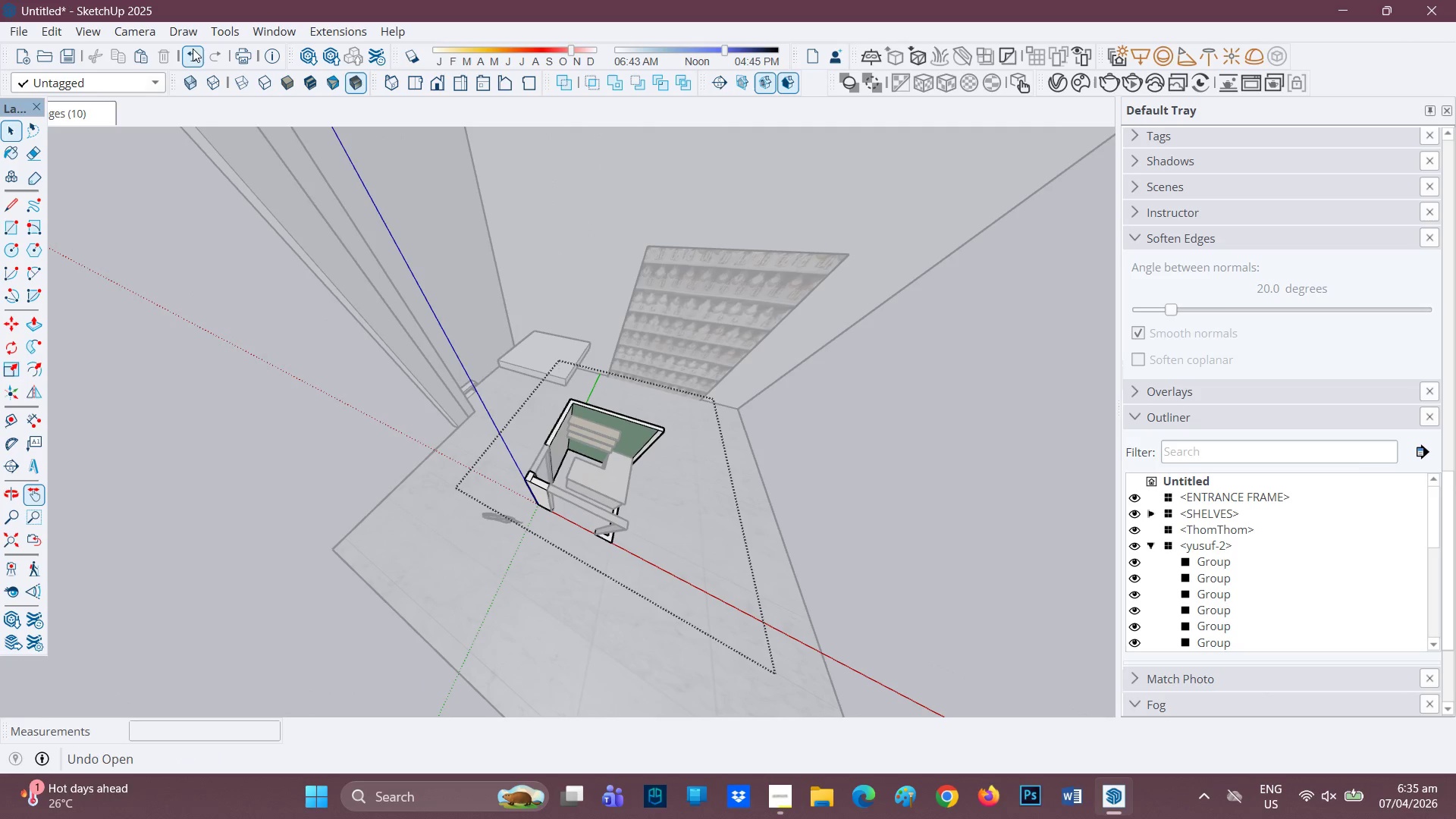 
double_click([190, 52])
 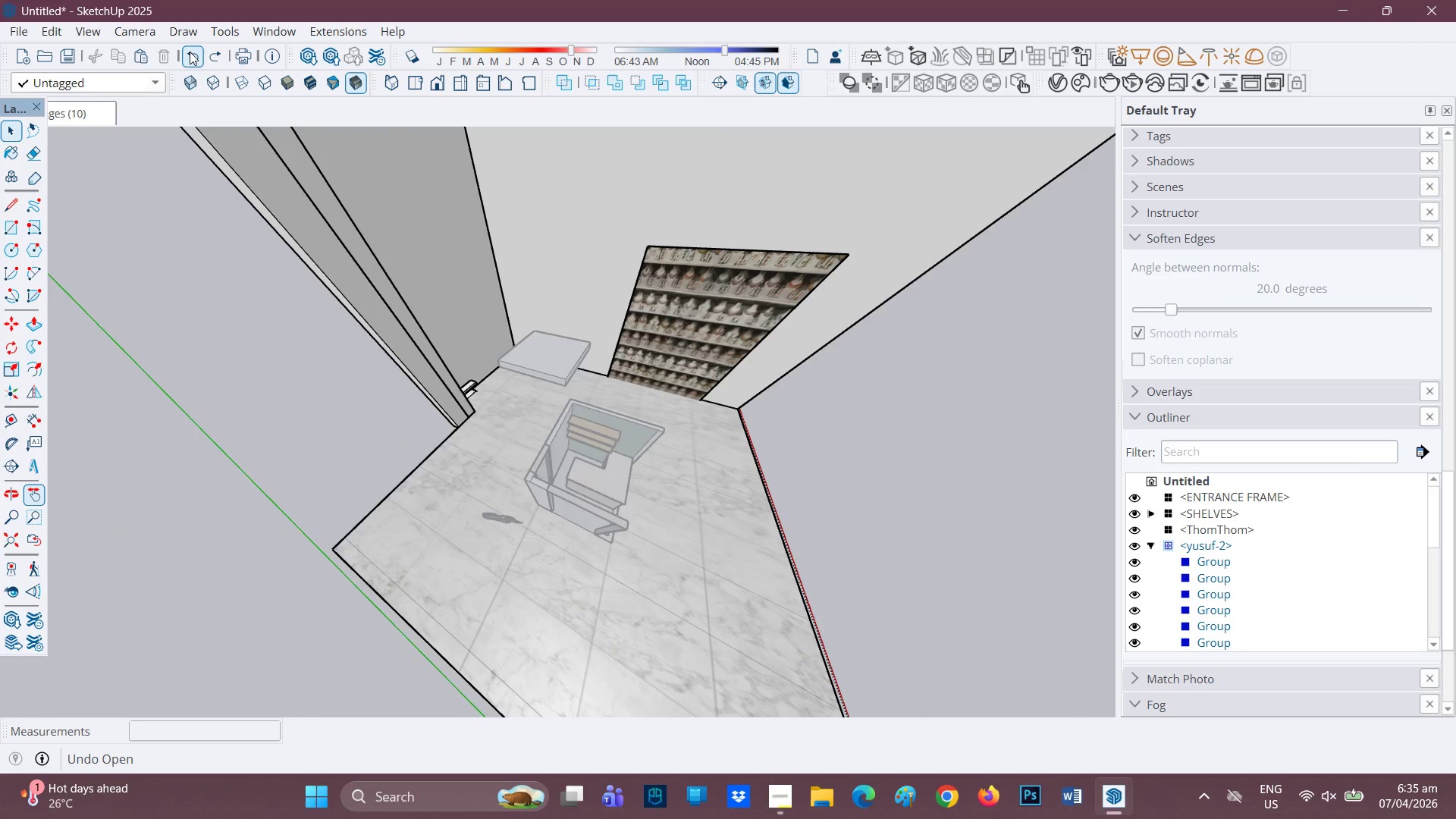 
left_click([190, 52])
 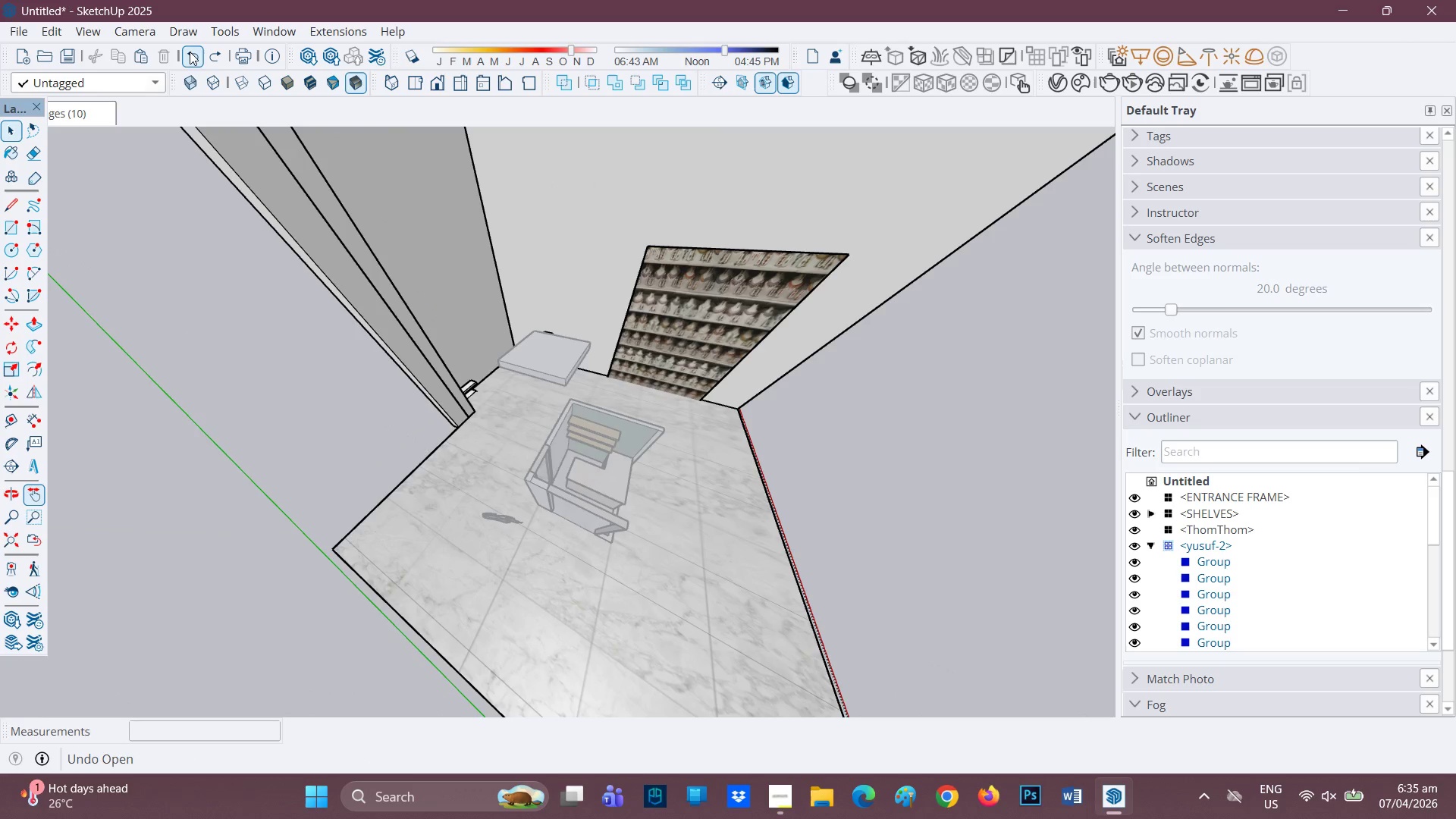 
double_click([190, 52])
 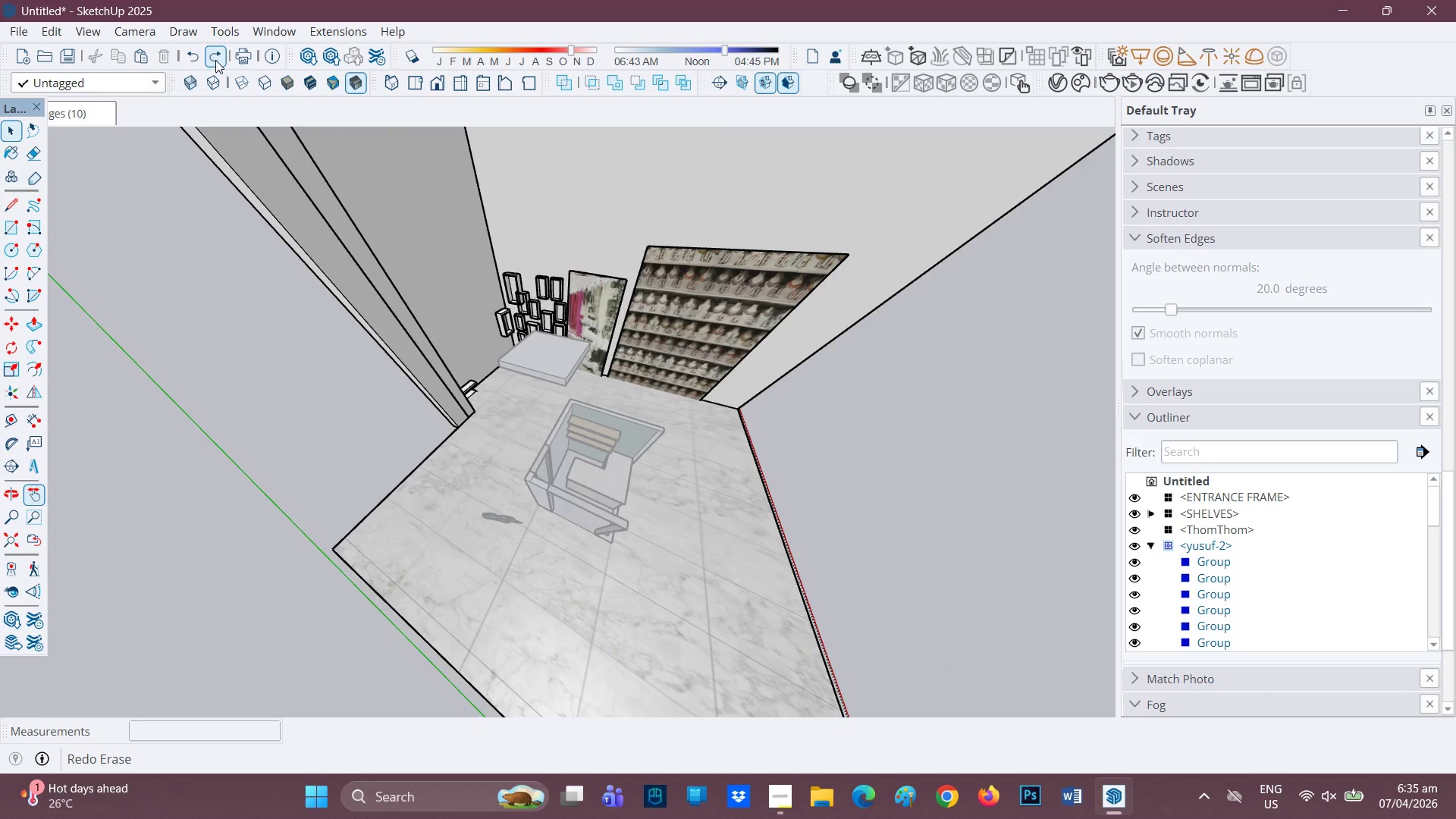 
double_click([215, 59])
 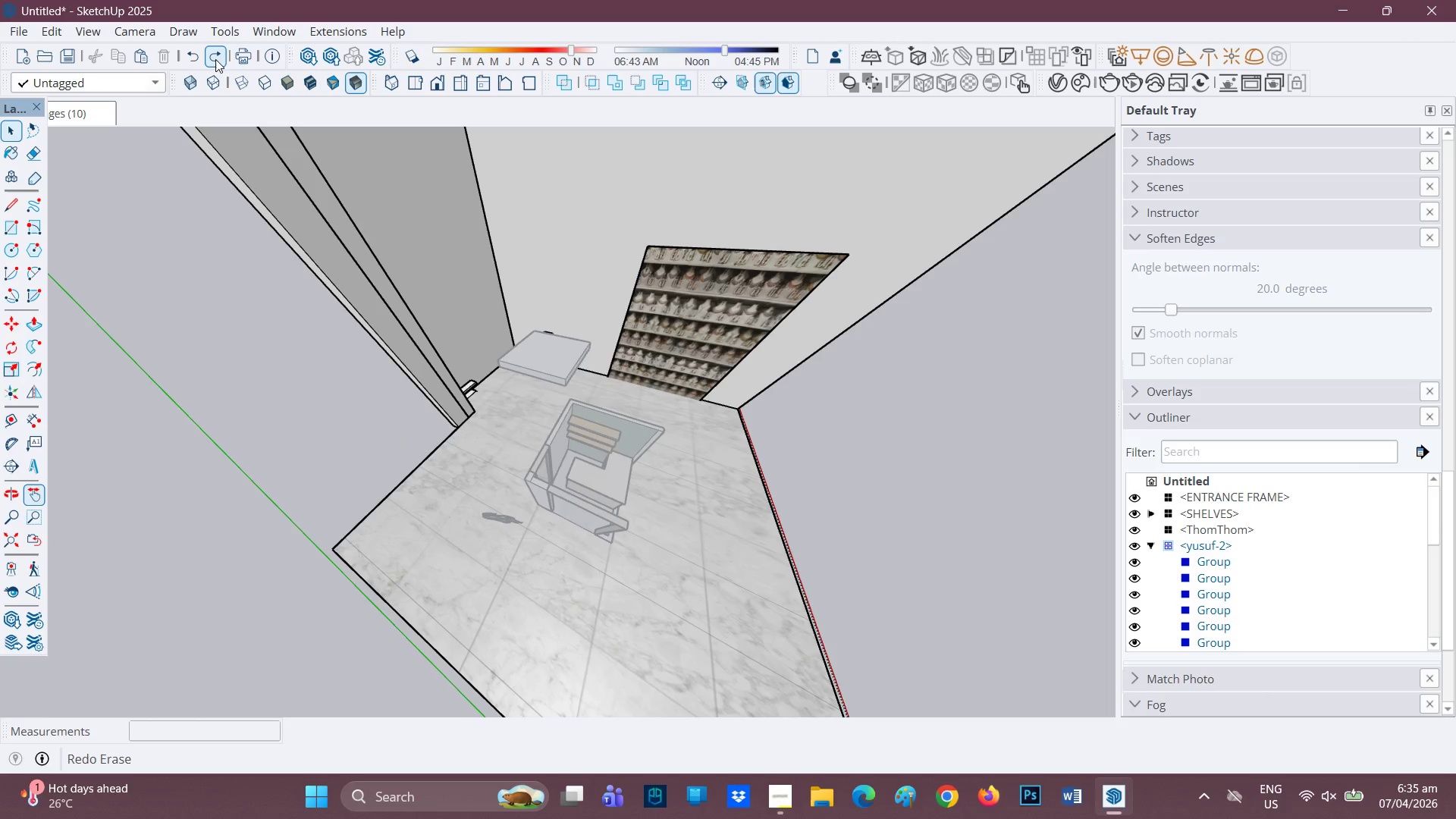 
triple_click([215, 59])
 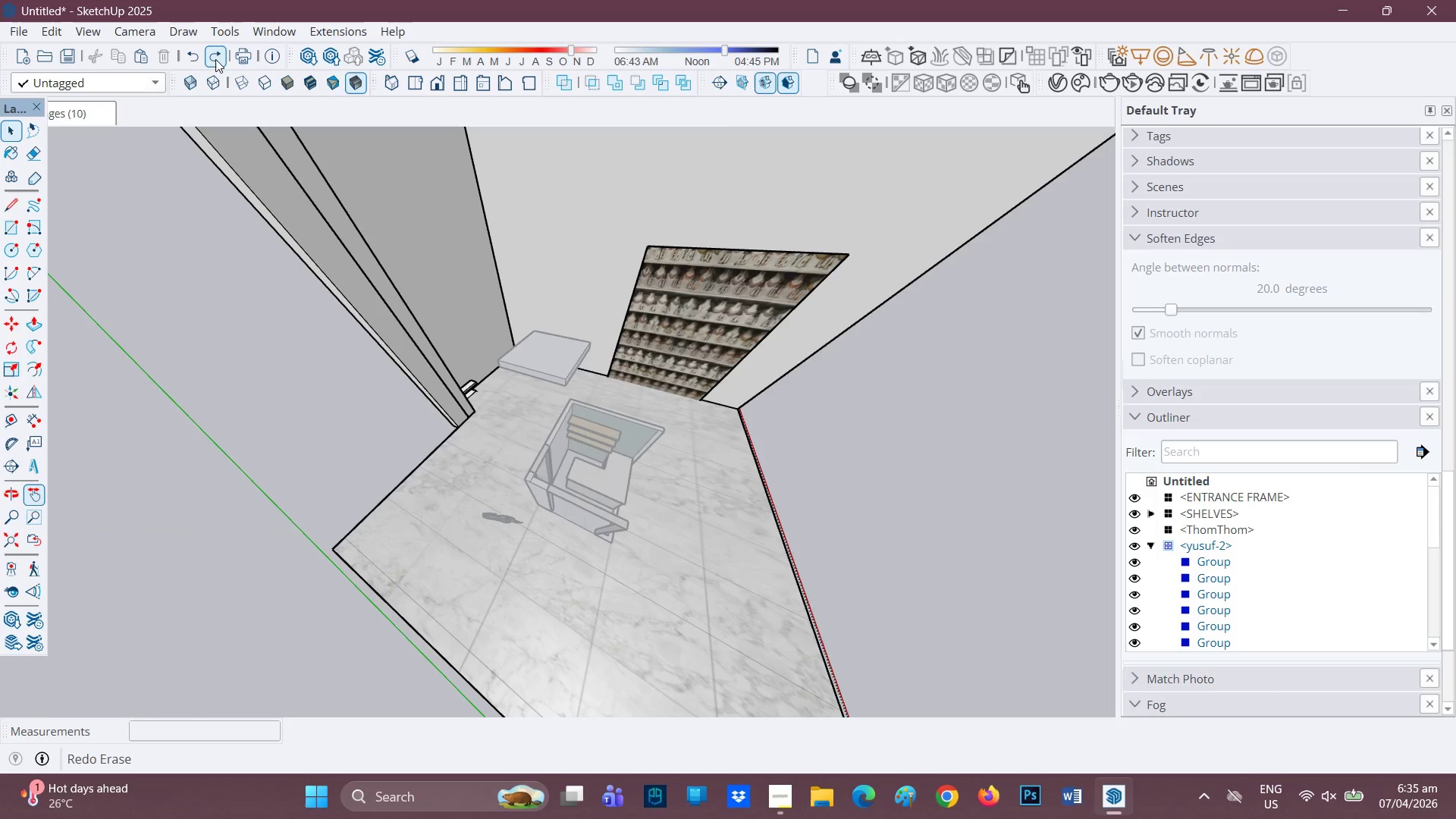 
double_click([215, 59])
 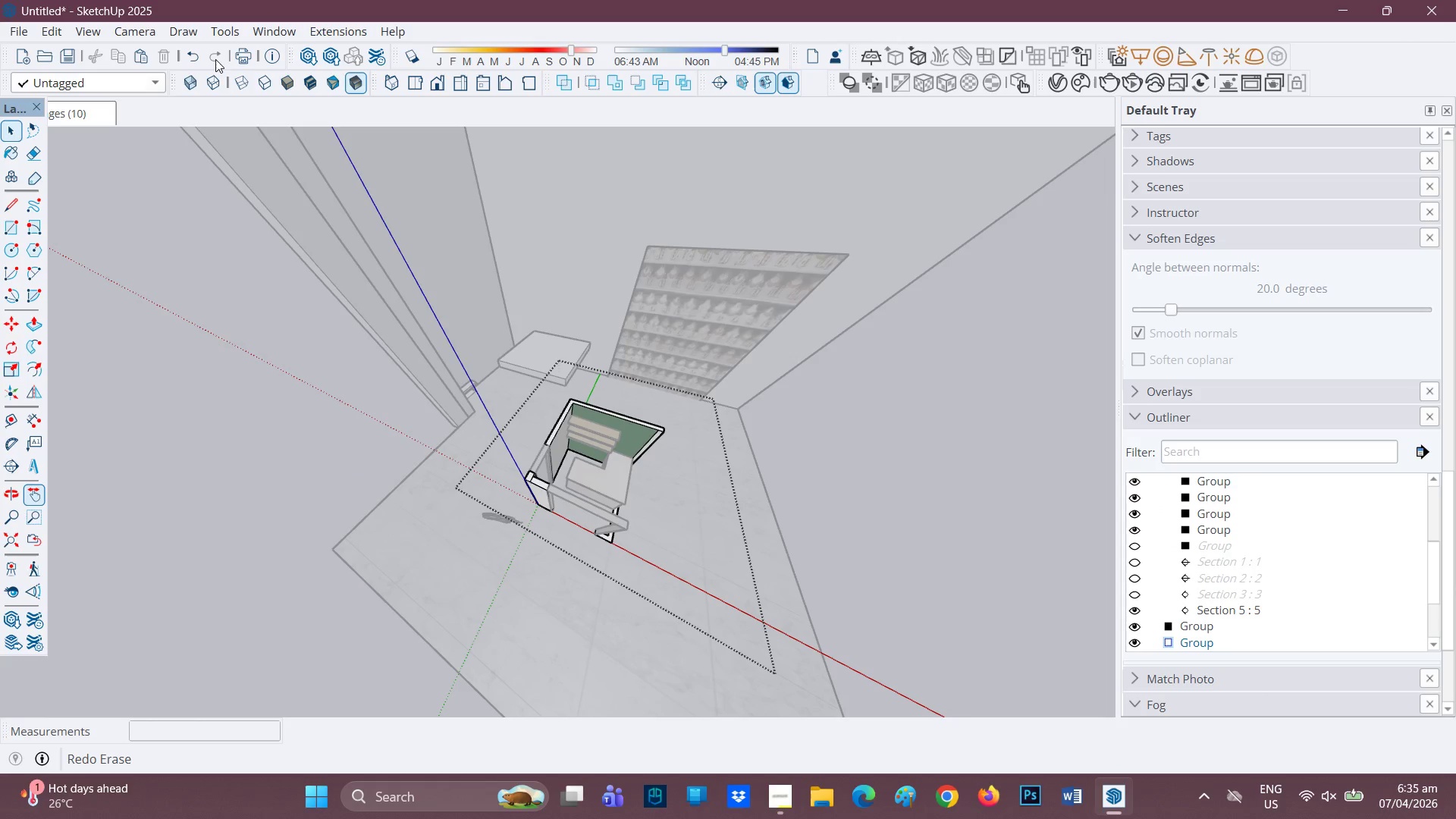 
left_click([215, 59])
 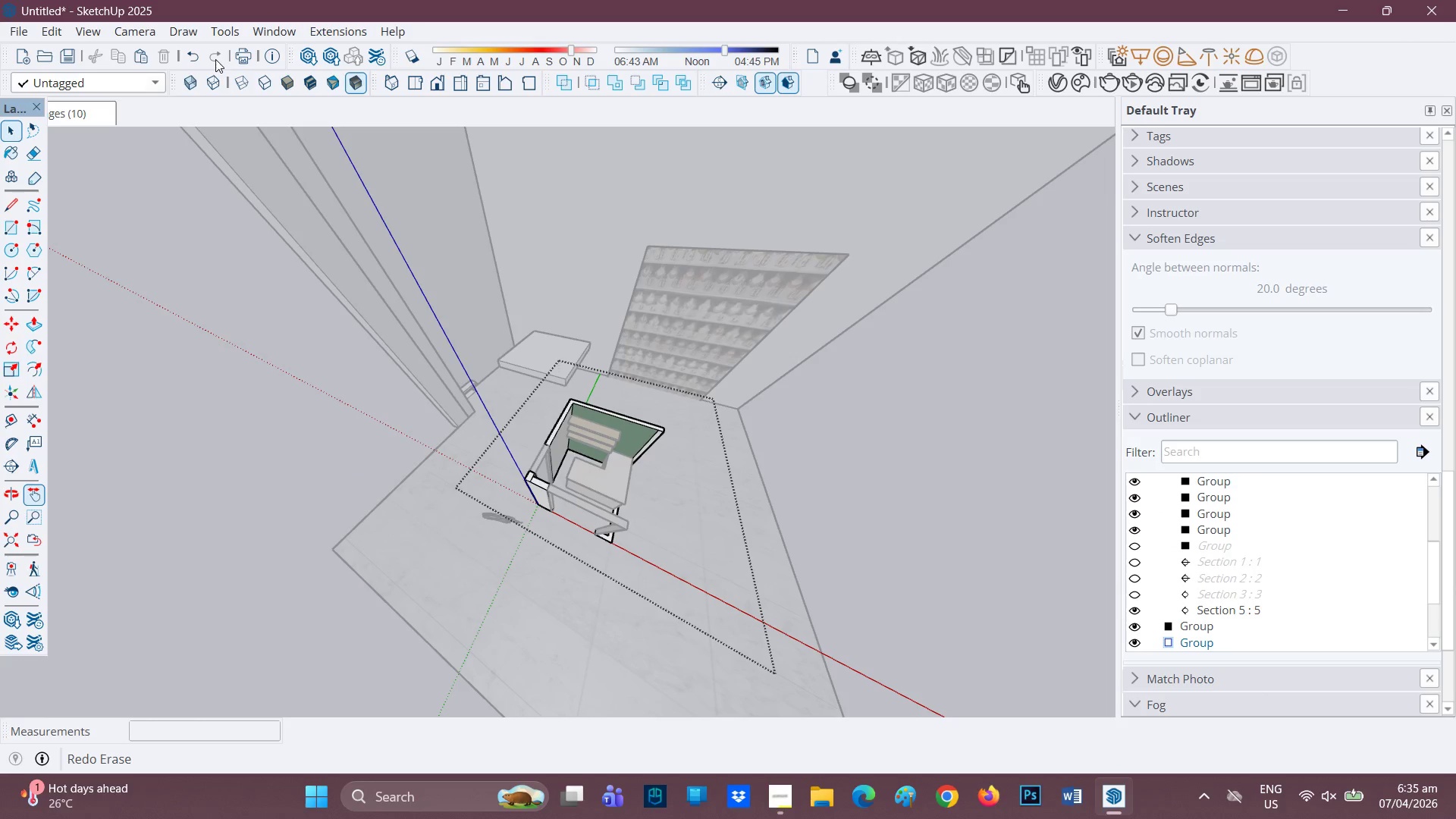 
double_click([215, 59])
 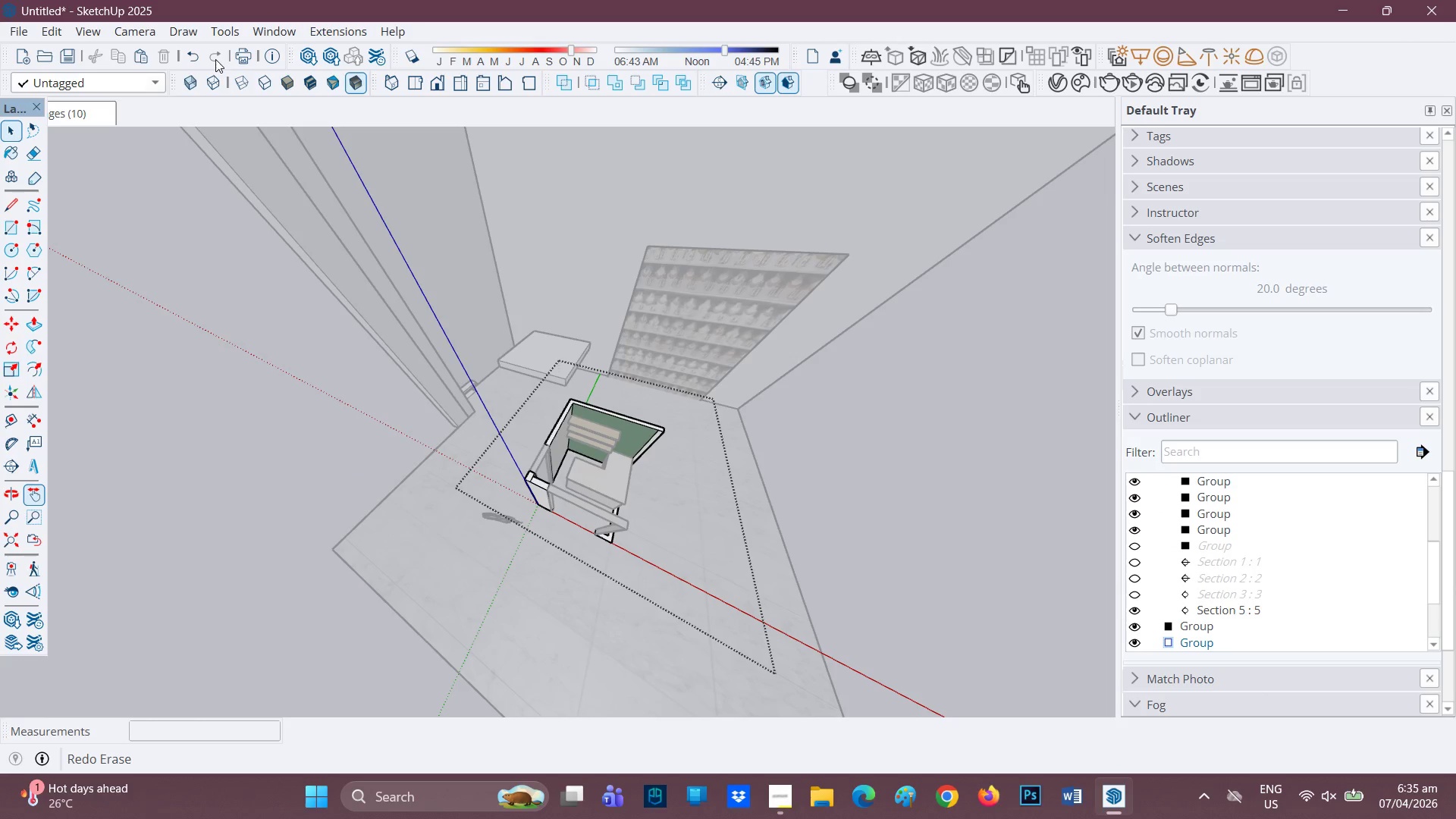 
triple_click([215, 59])
 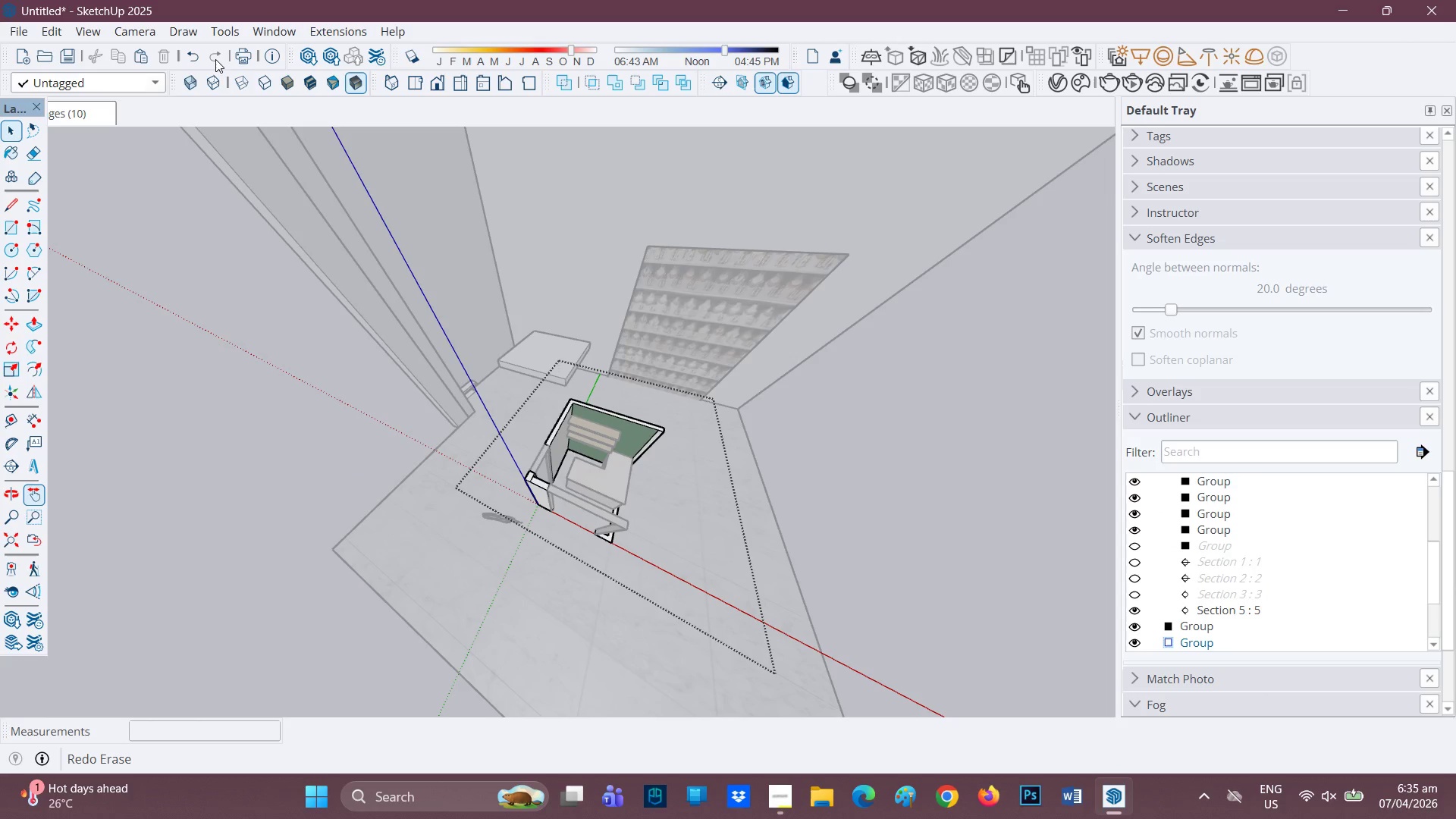 
triple_click([215, 59])
 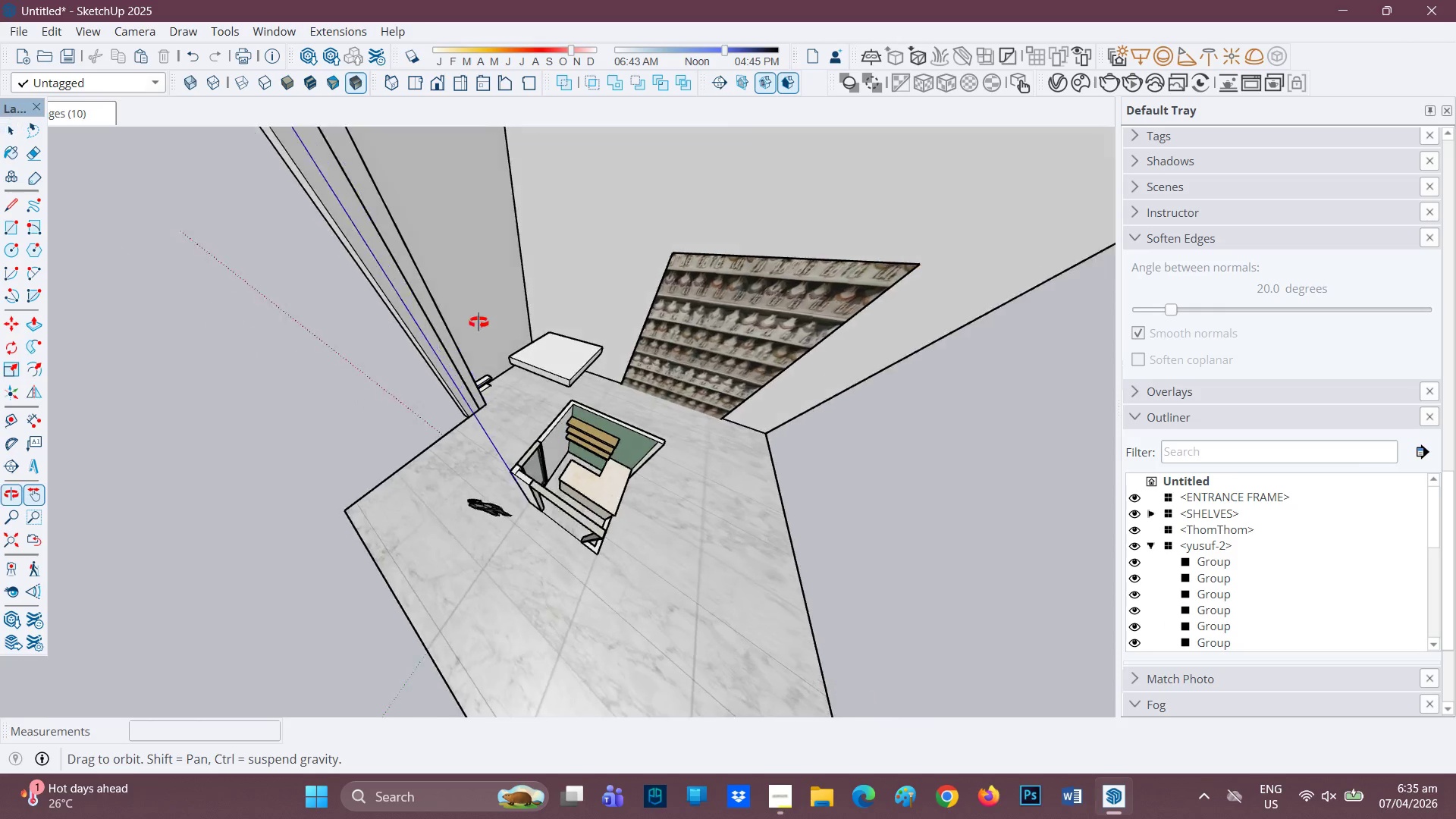 
scroll: coordinate [560, 386], scroll_direction: up, amount: 2.0
 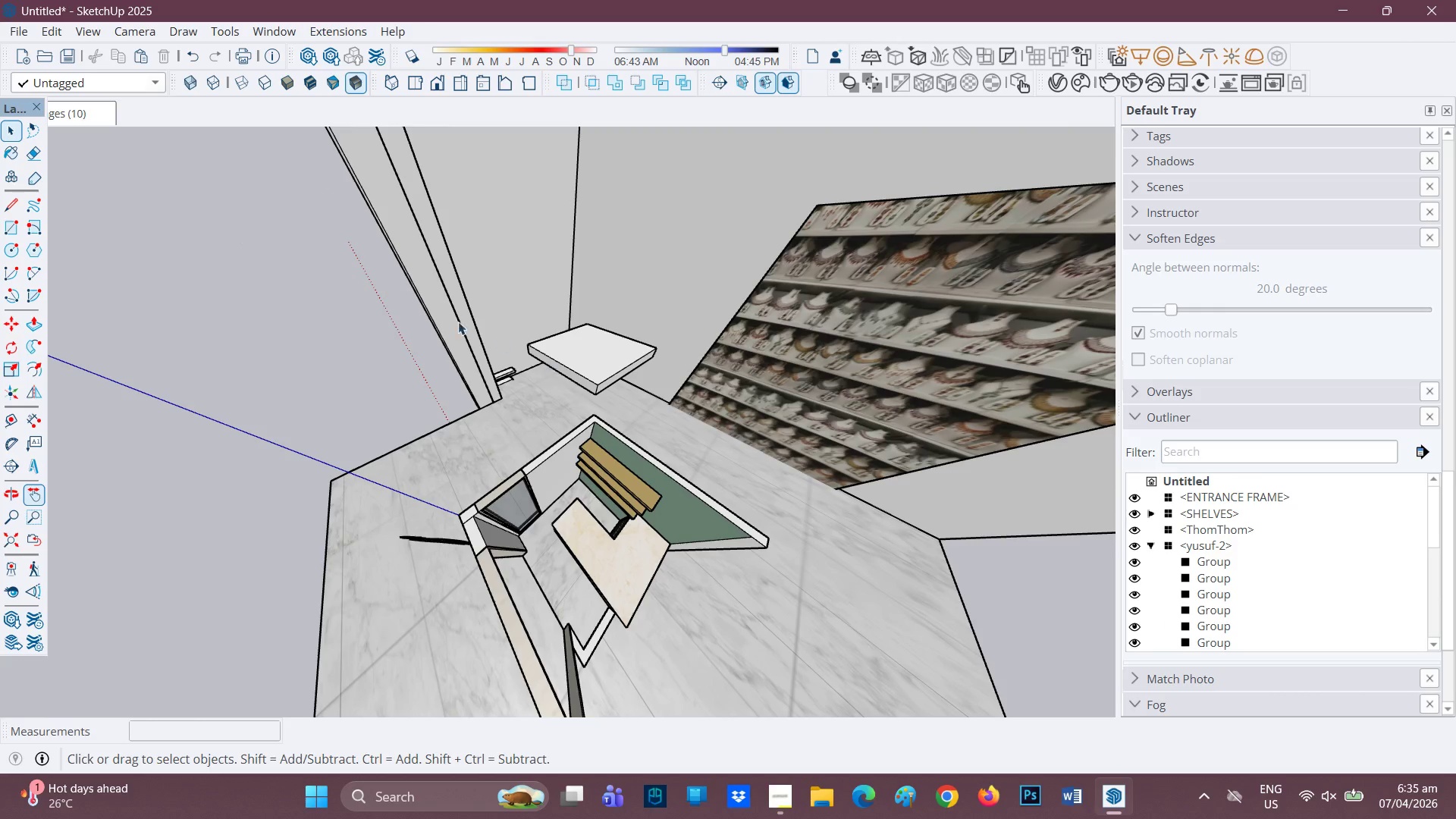 
key(E)
 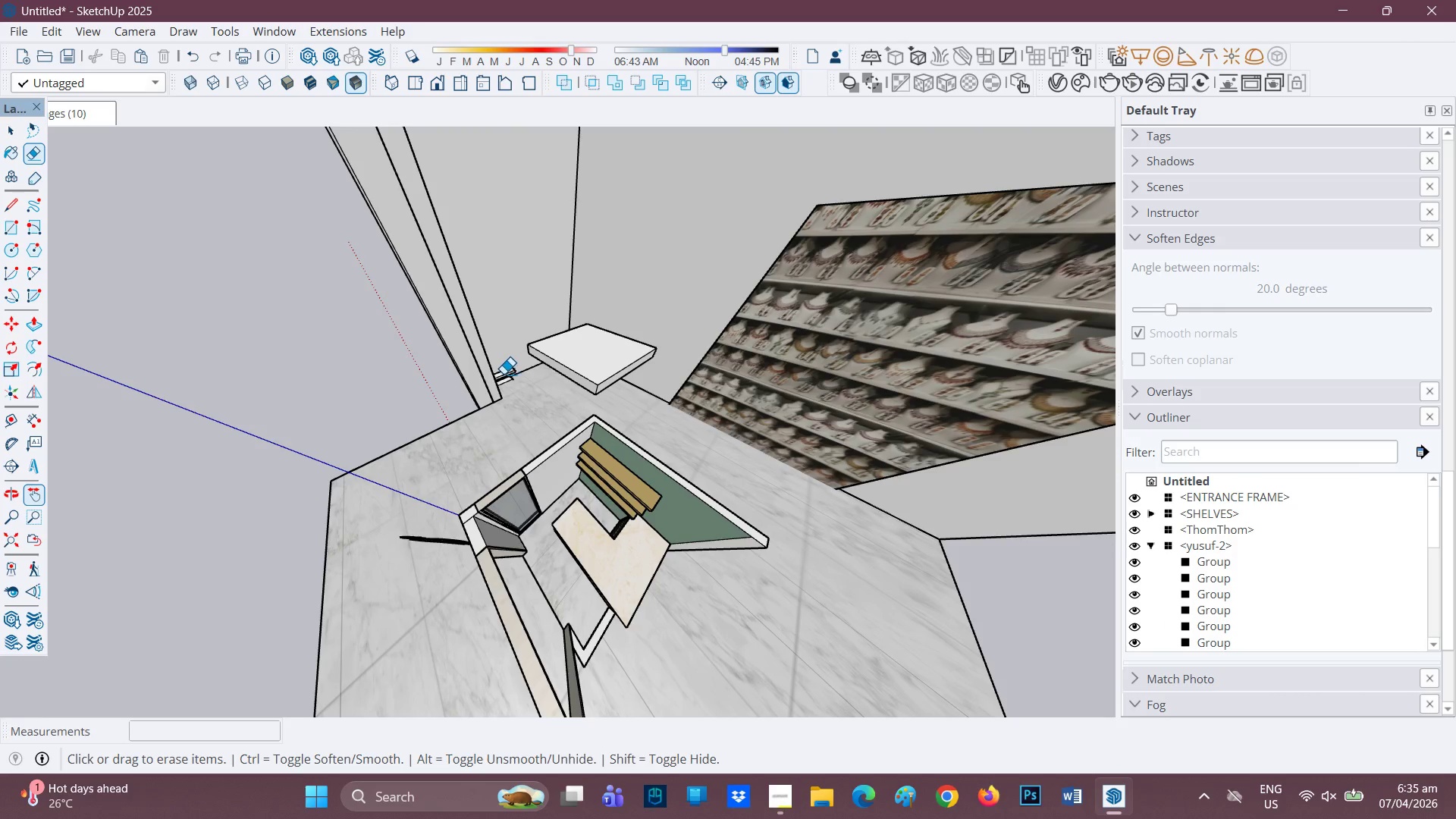 
left_click_drag(start_coordinate=[504, 374], to_coordinate=[507, 378])
 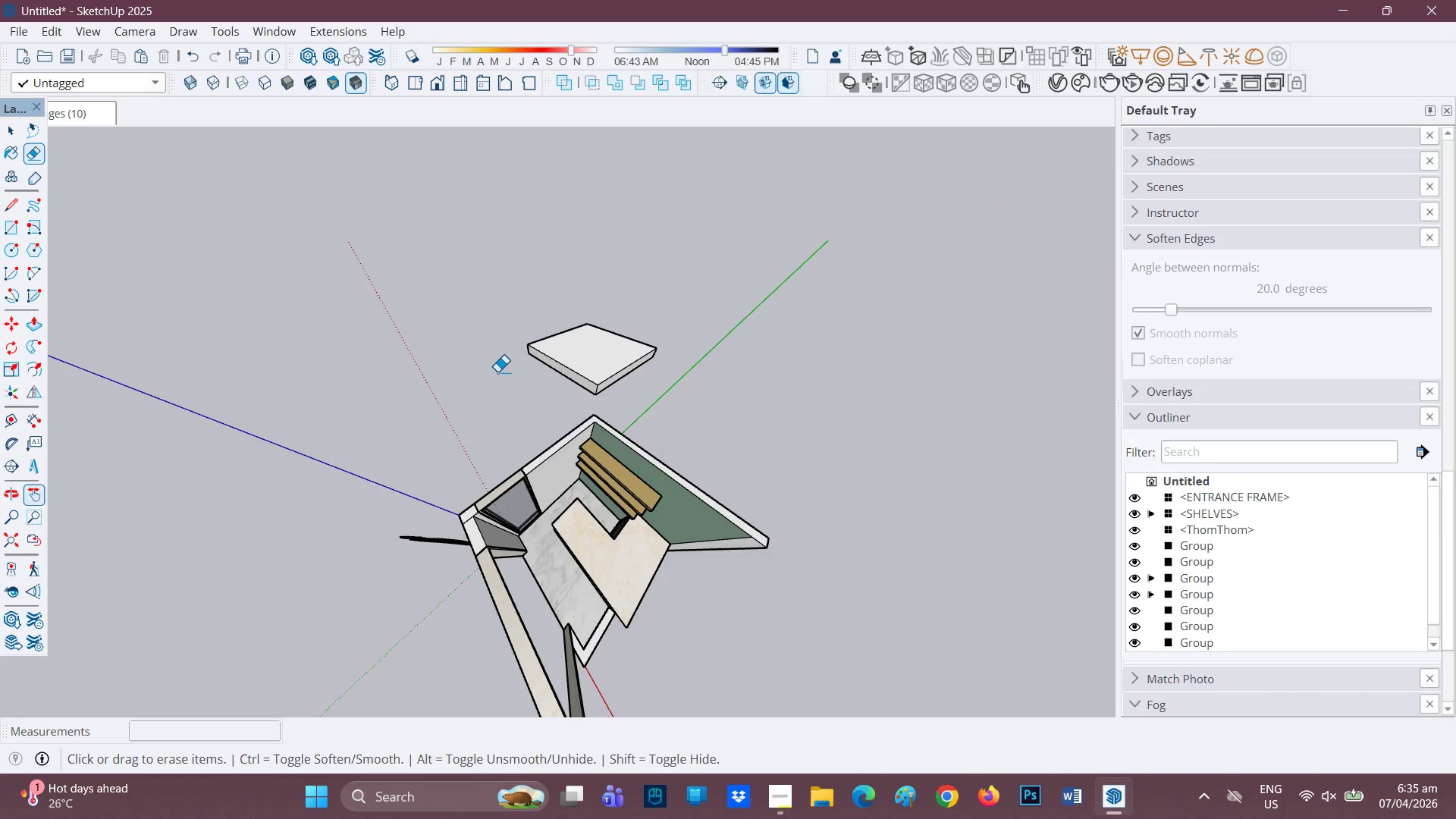 
key(Control+Z)
 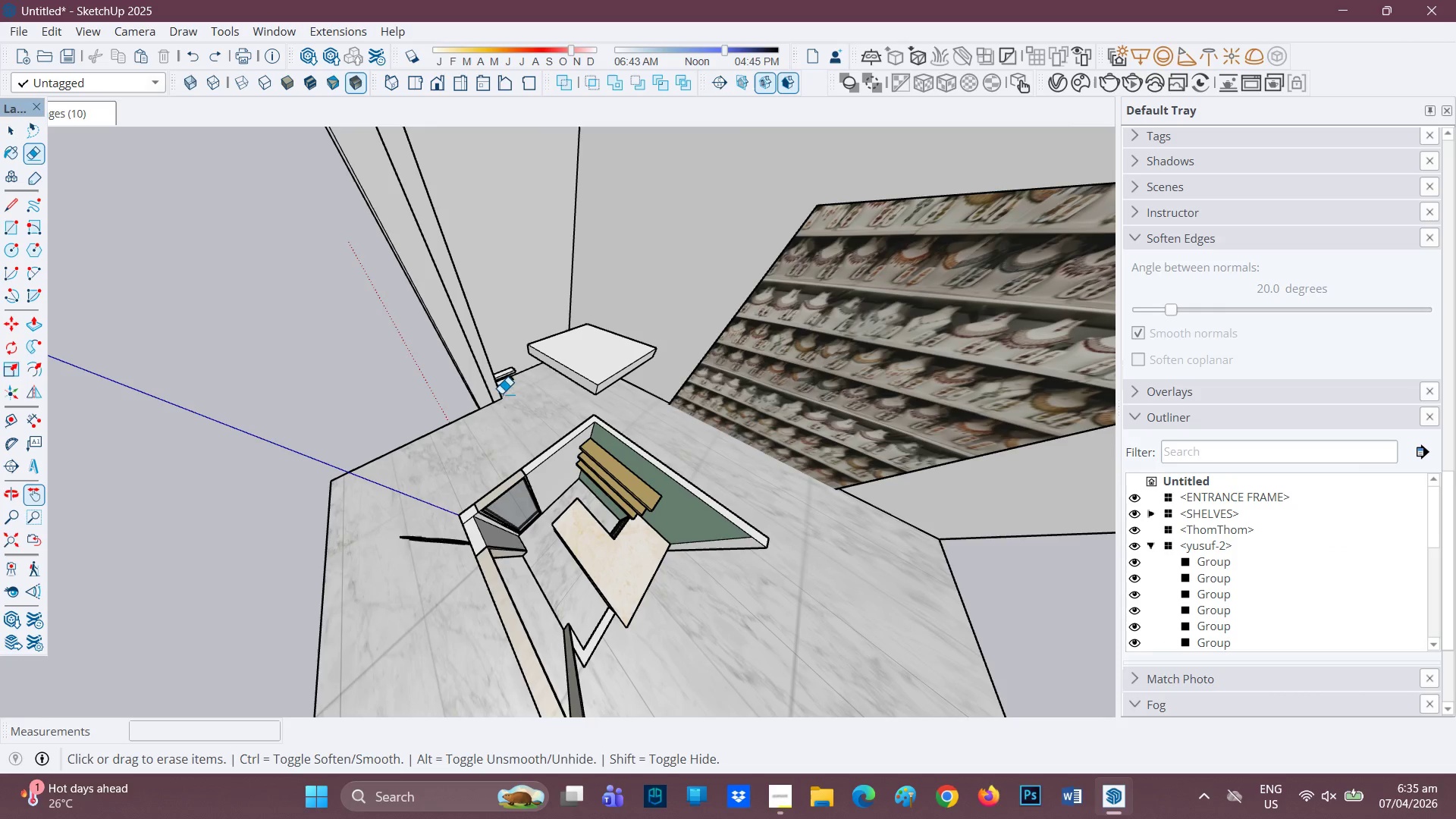 
scroll: coordinate [767, 411], scroll_direction: down, amount: 24.0
 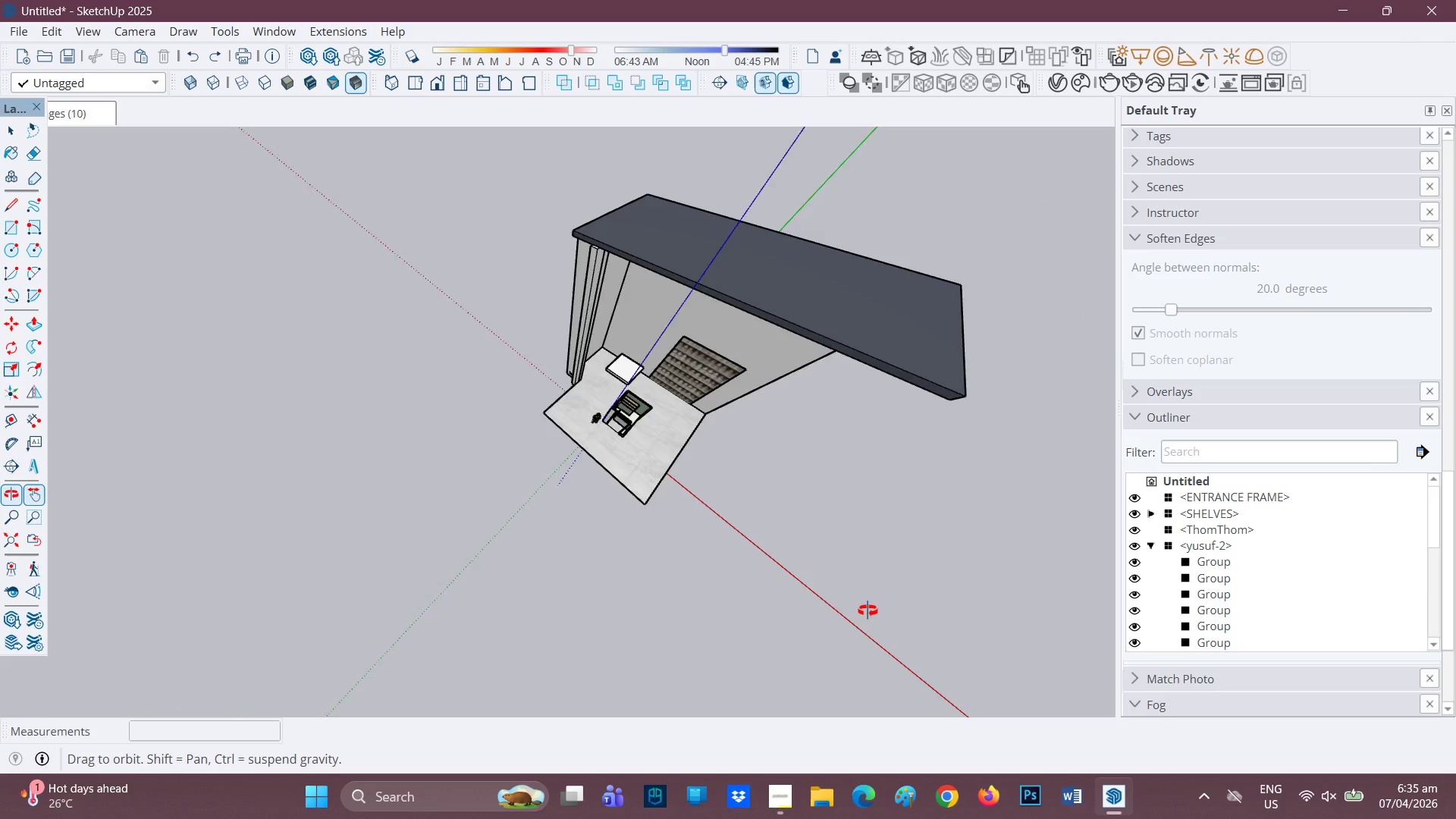 
key(Space)
 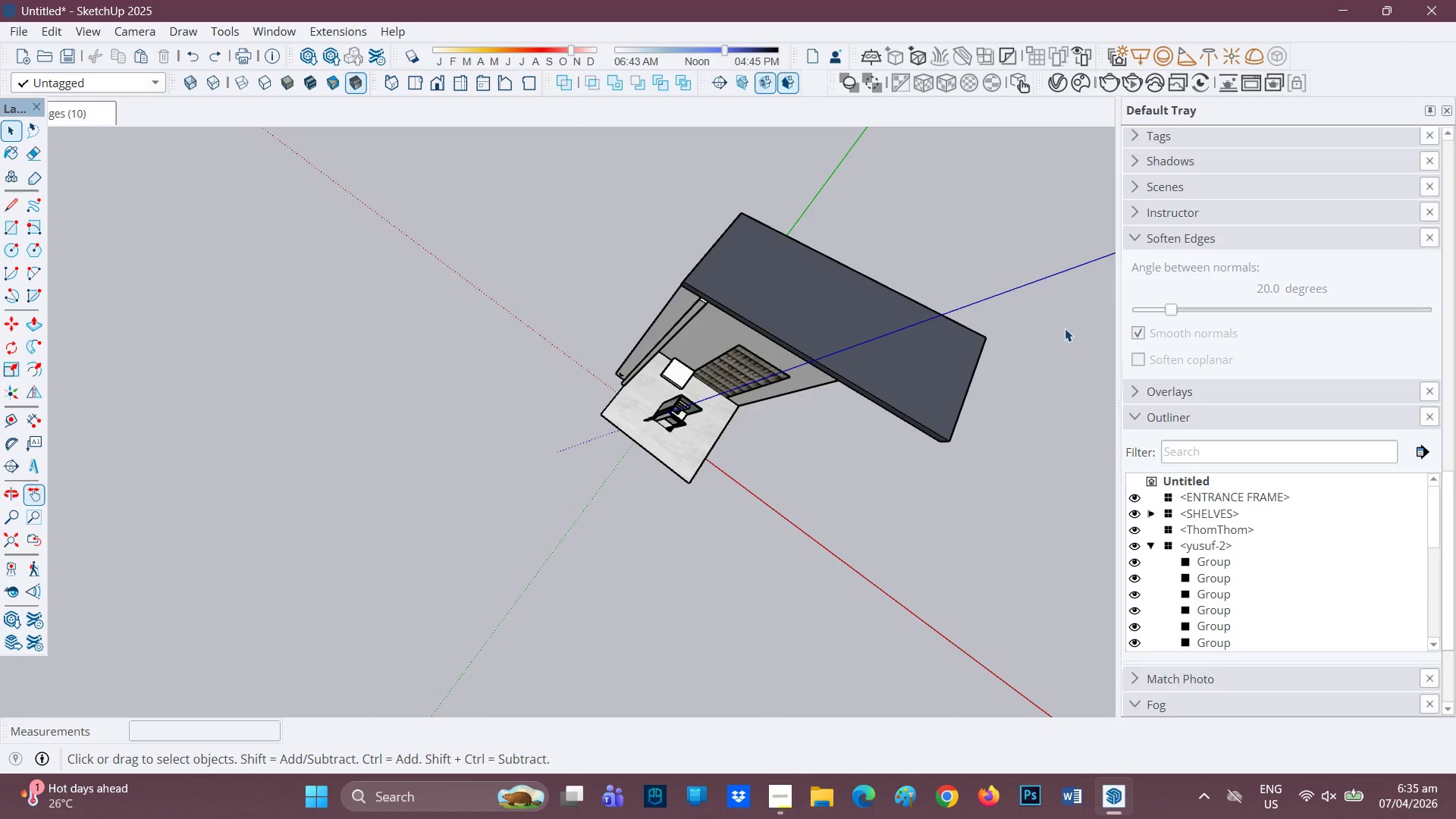 
scroll: coordinate [992, 398], scroll_direction: down, amount: 19.0
 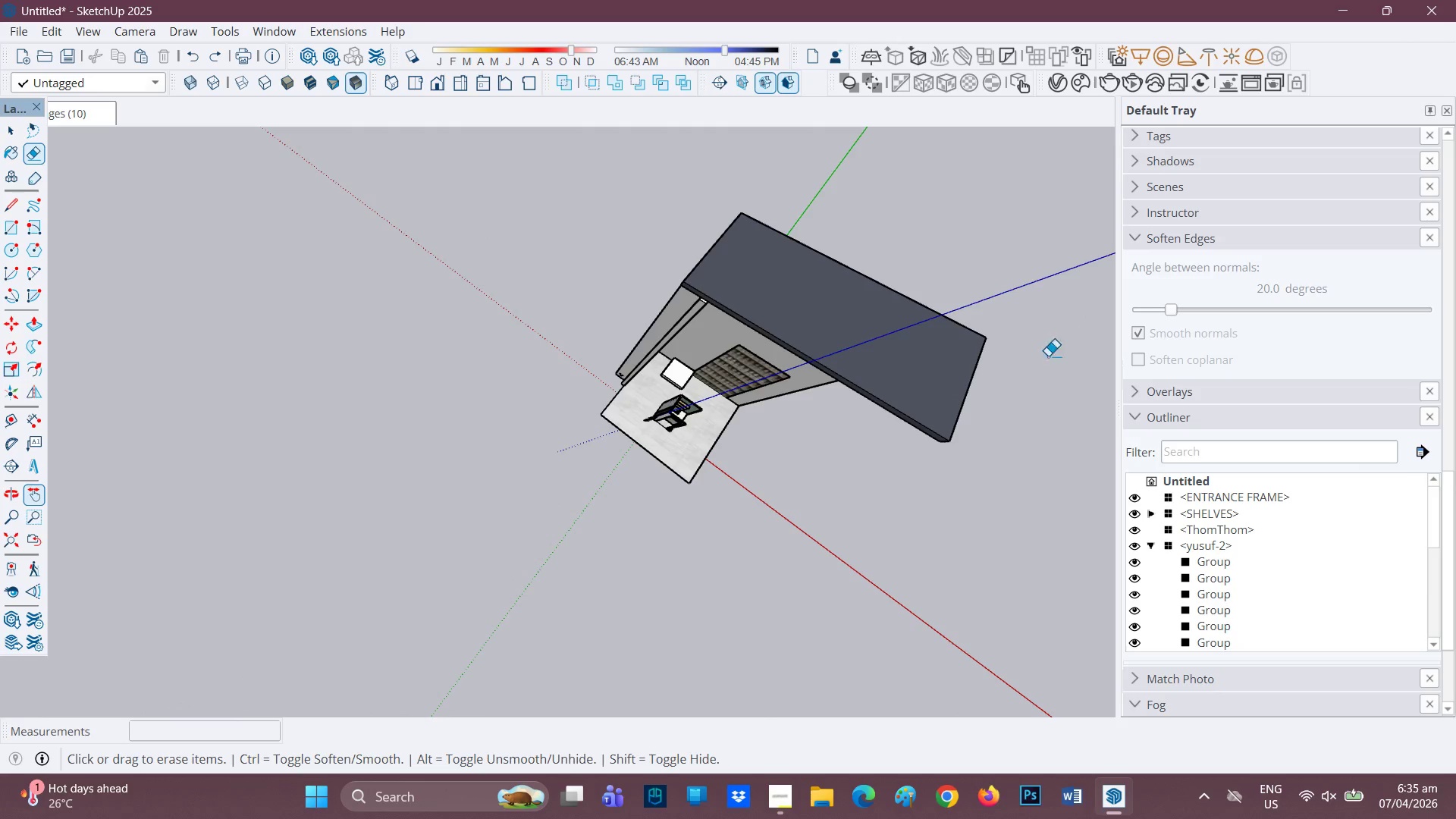 
left_click_drag(start_coordinate=[1065, 330], to_coordinate=[1067, 342])
 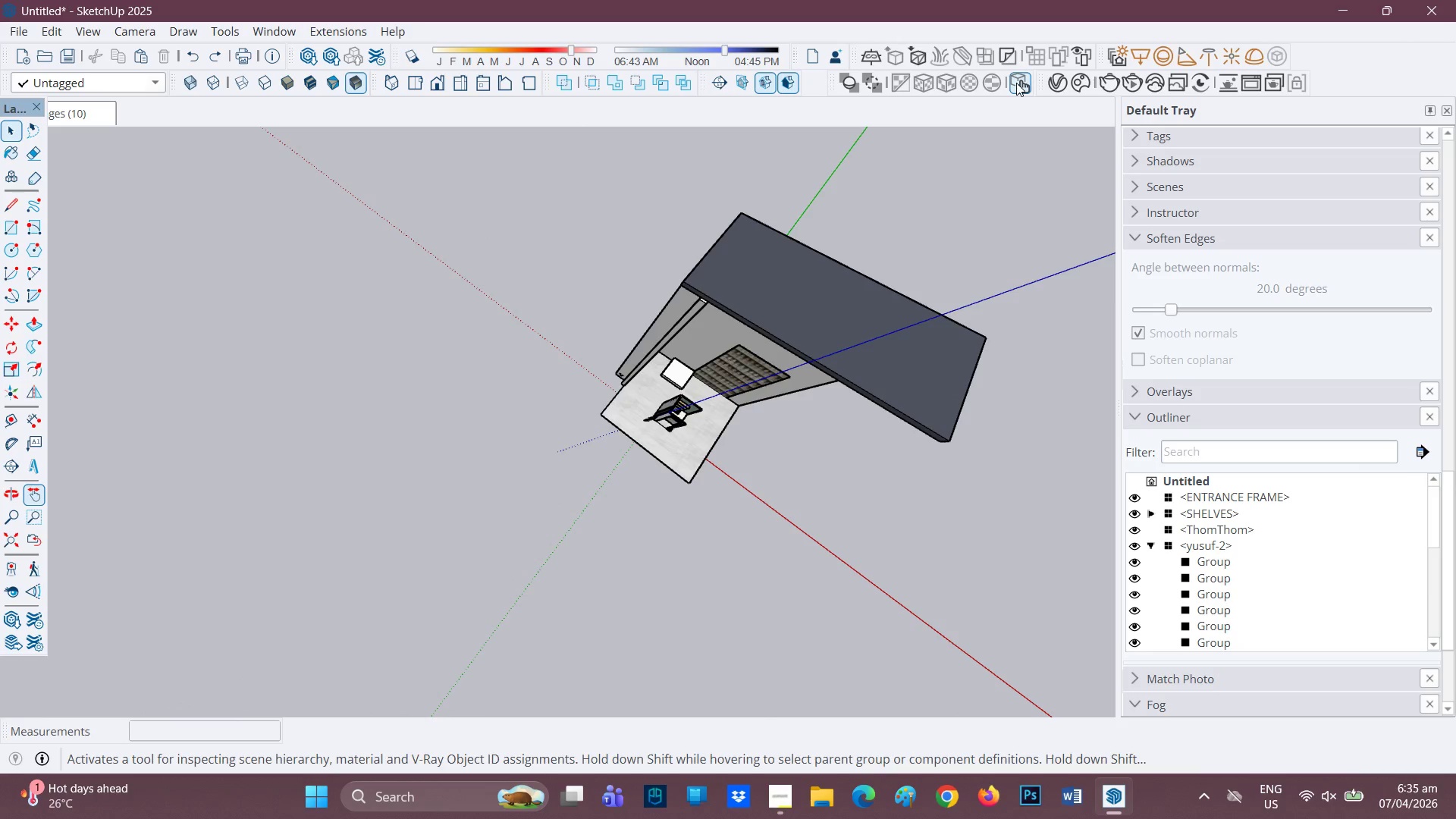 
left_click([1016, 82])
 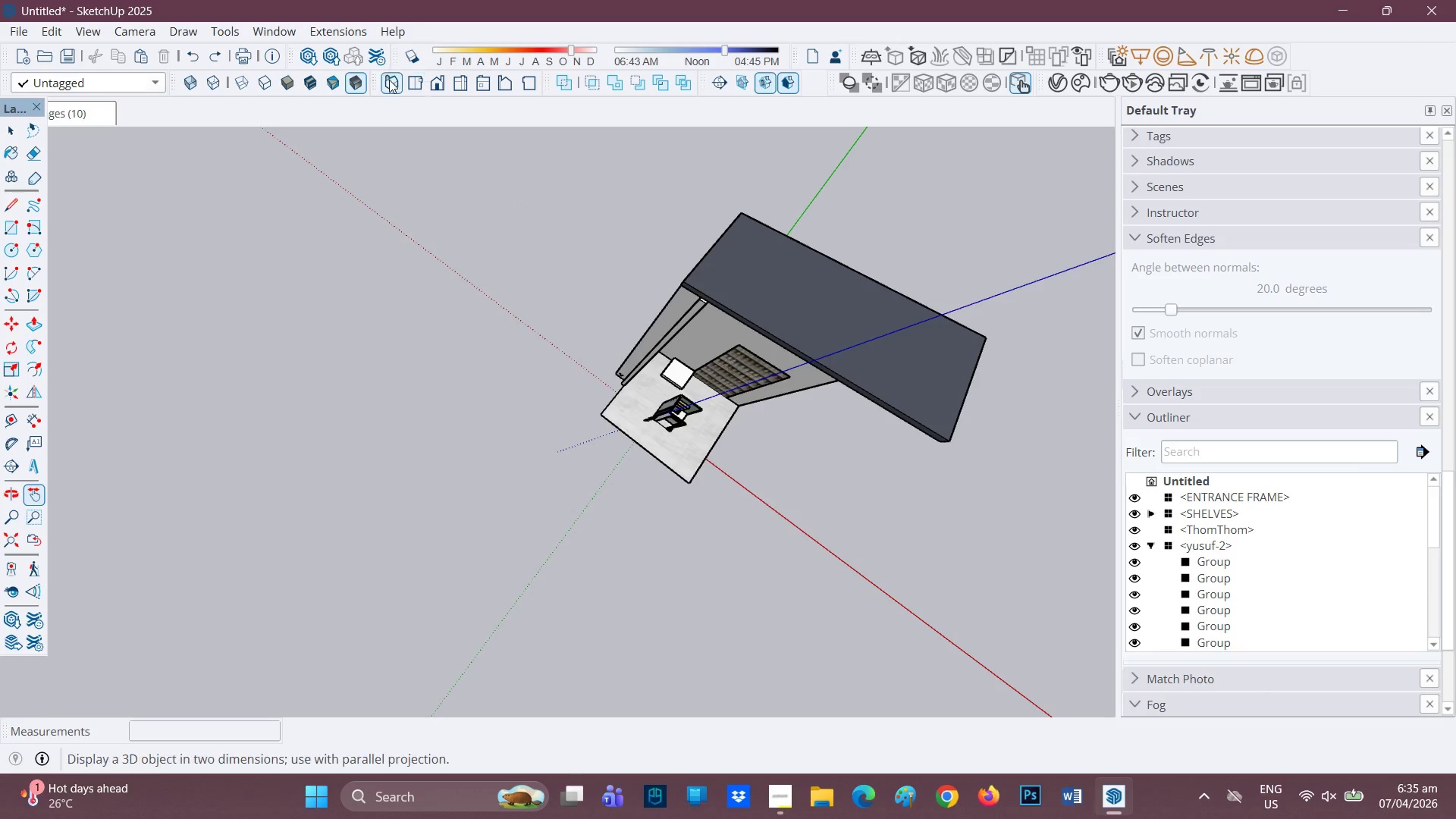 
wait(9.33)
 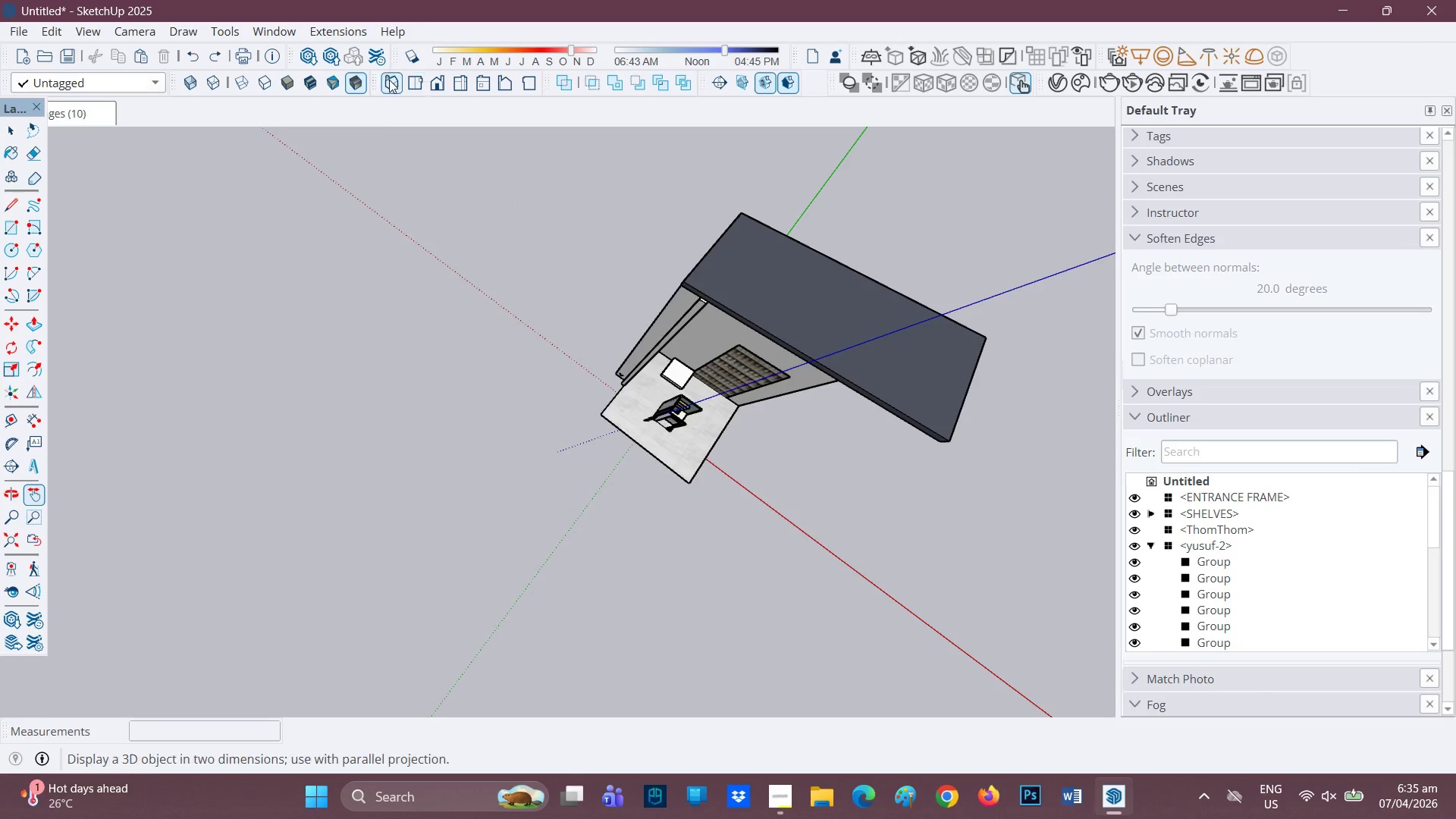 
scroll: coordinate [735, 441], scroll_direction: down, amount: 4.0
 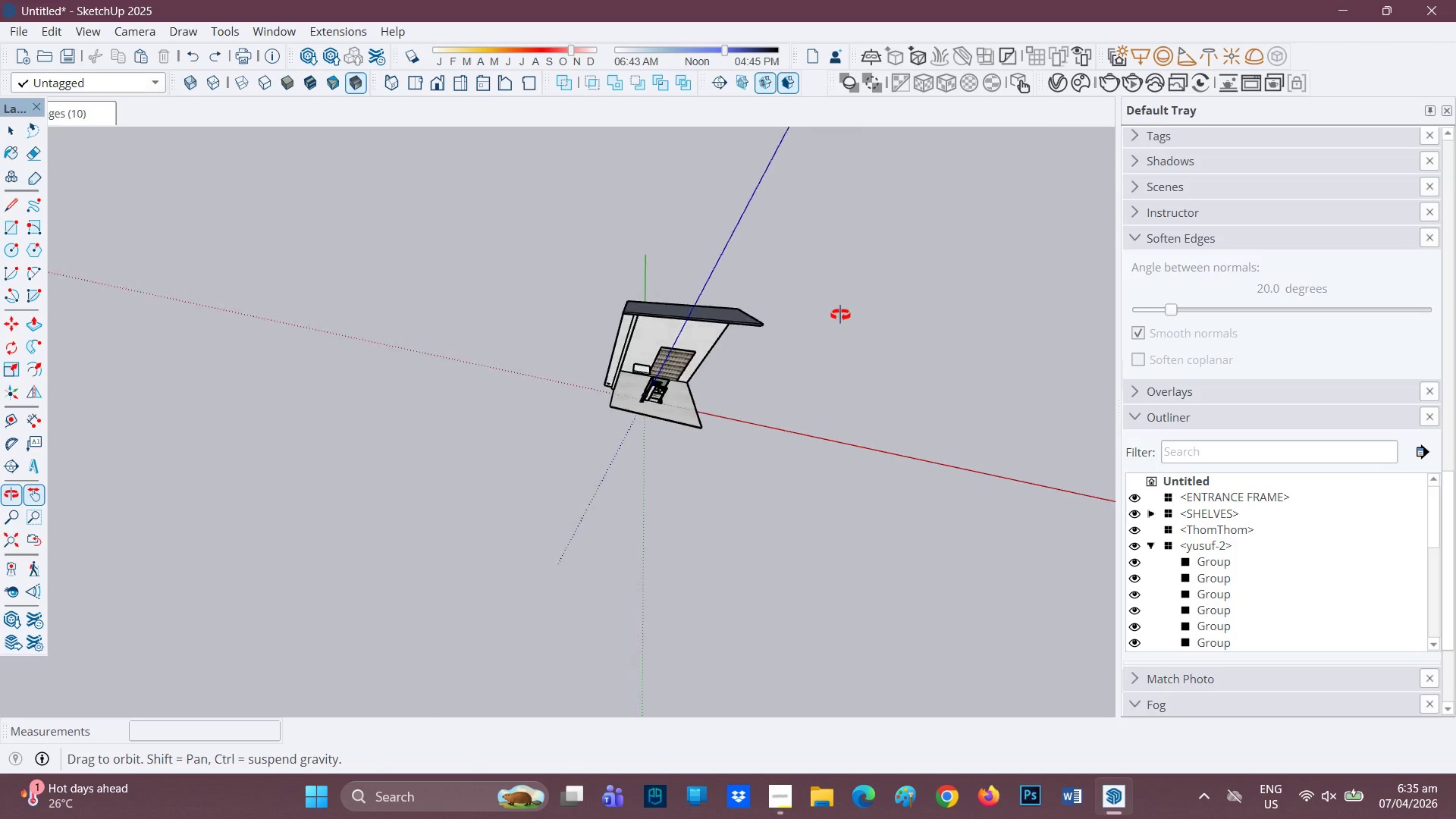 
scroll: coordinate [626, 400], scroll_direction: up, amount: 25.0
 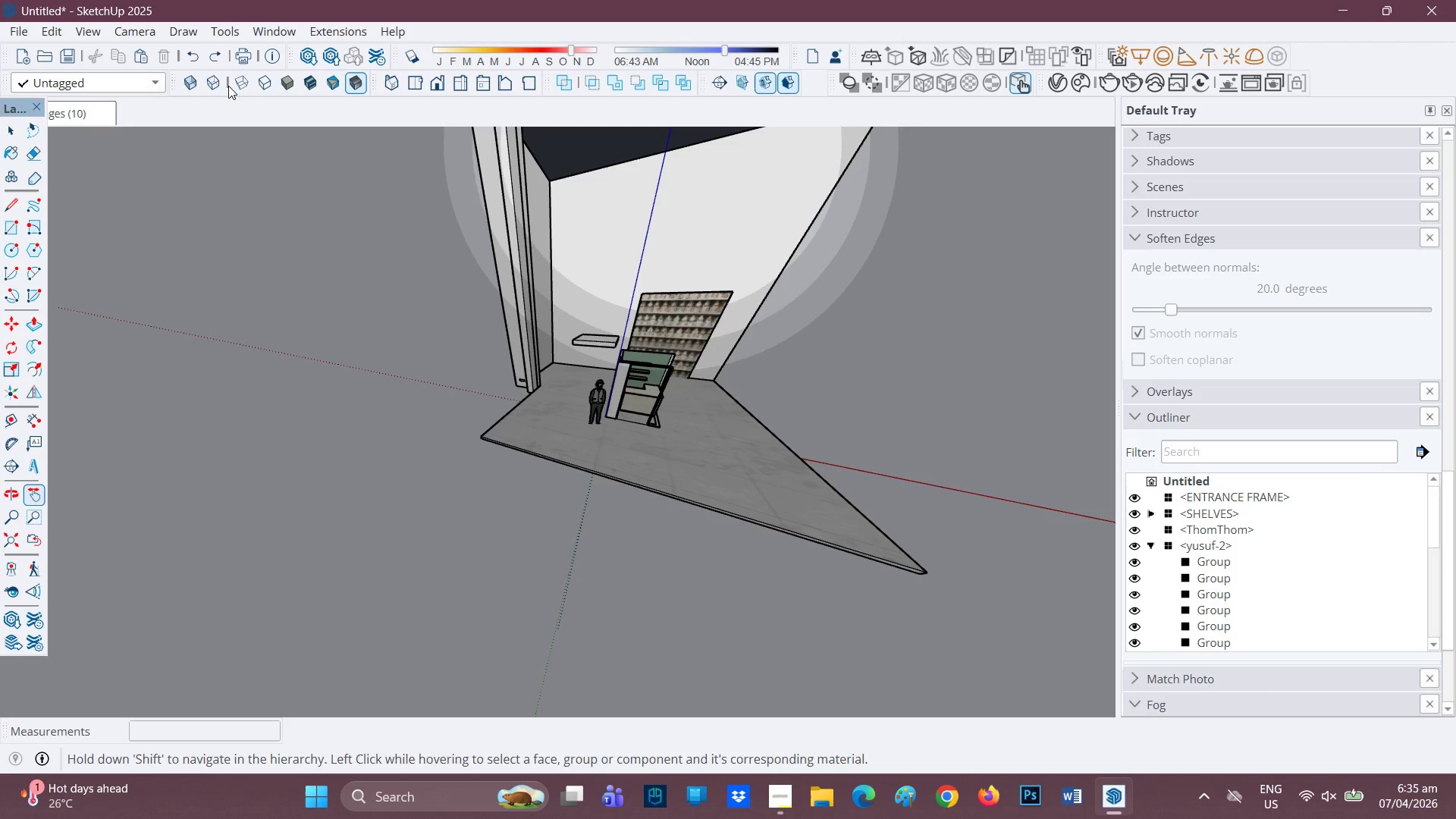 
key(Space)
 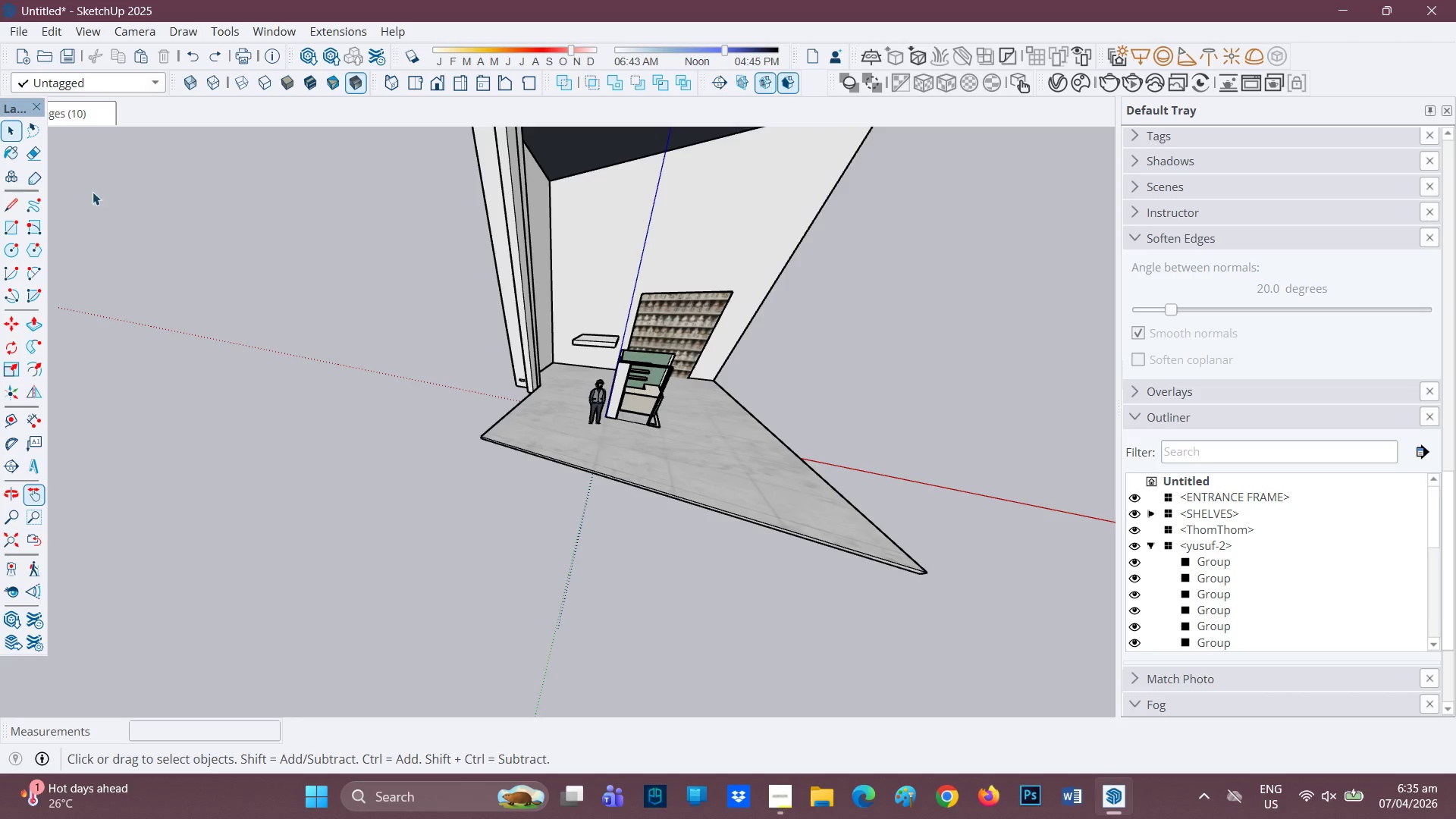 
scroll: coordinate [592, 431], scroll_direction: up, amount: 2.0
 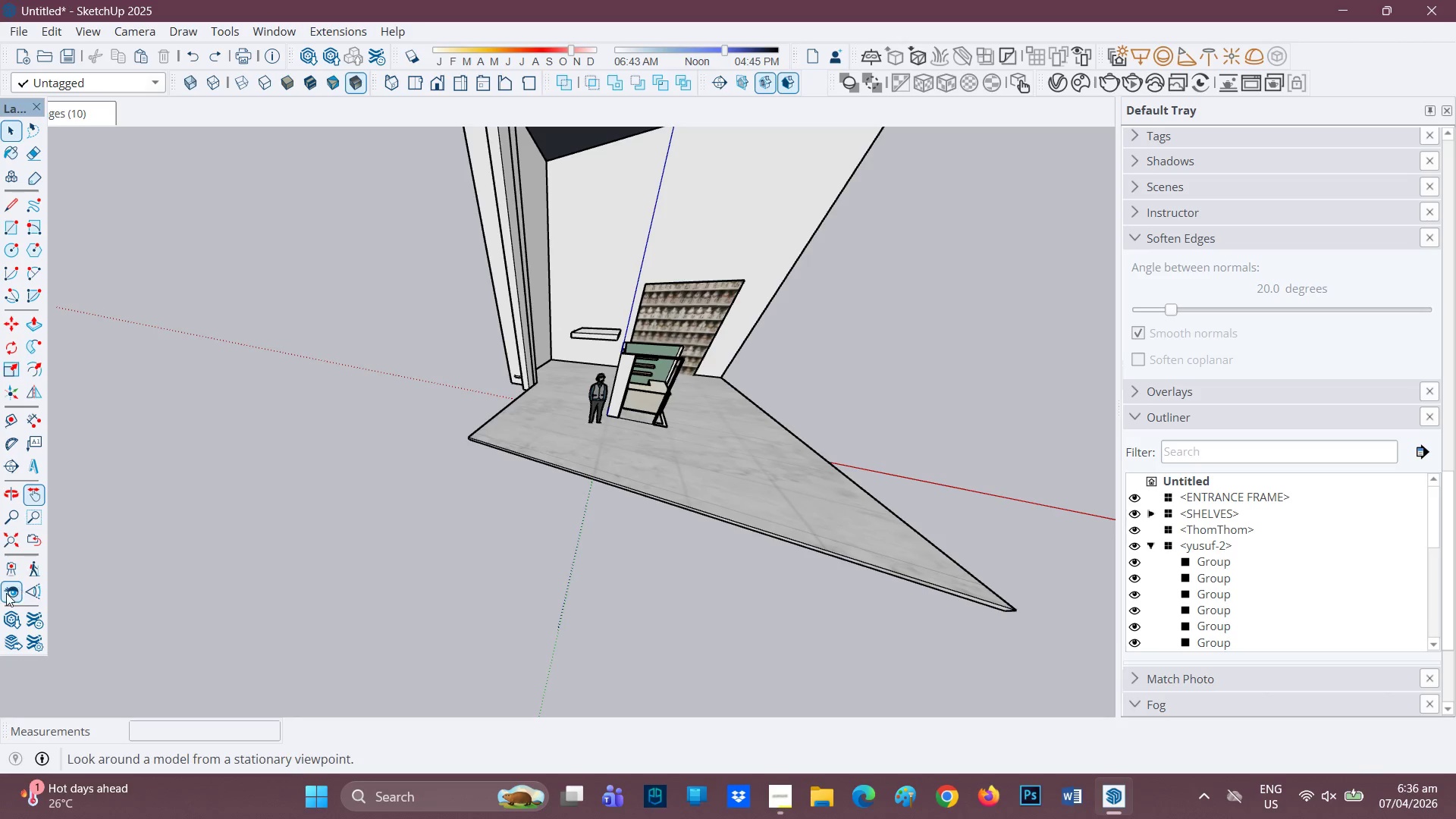 
left_click([6, 592])
 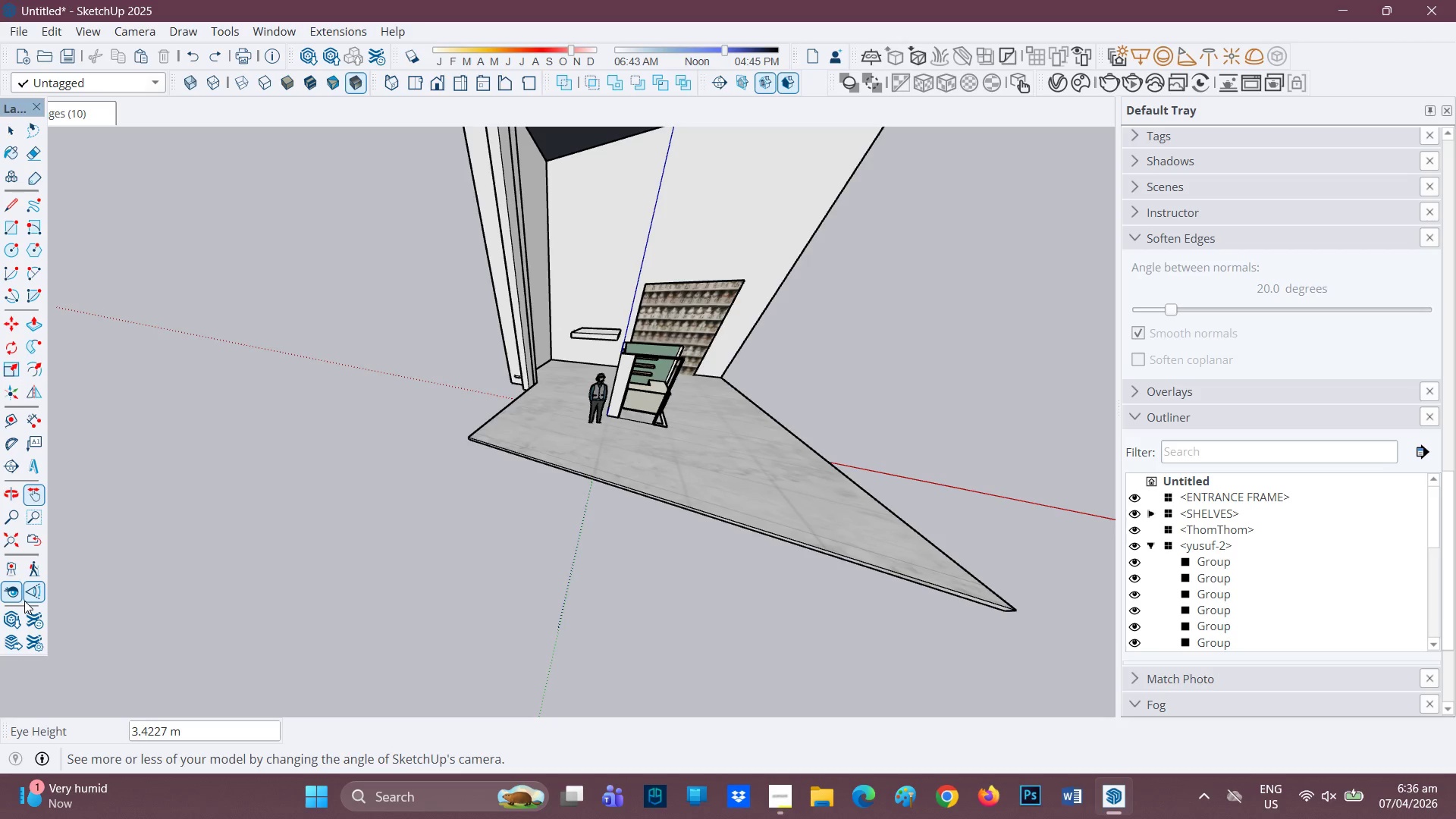 
left_click([35, 592])
 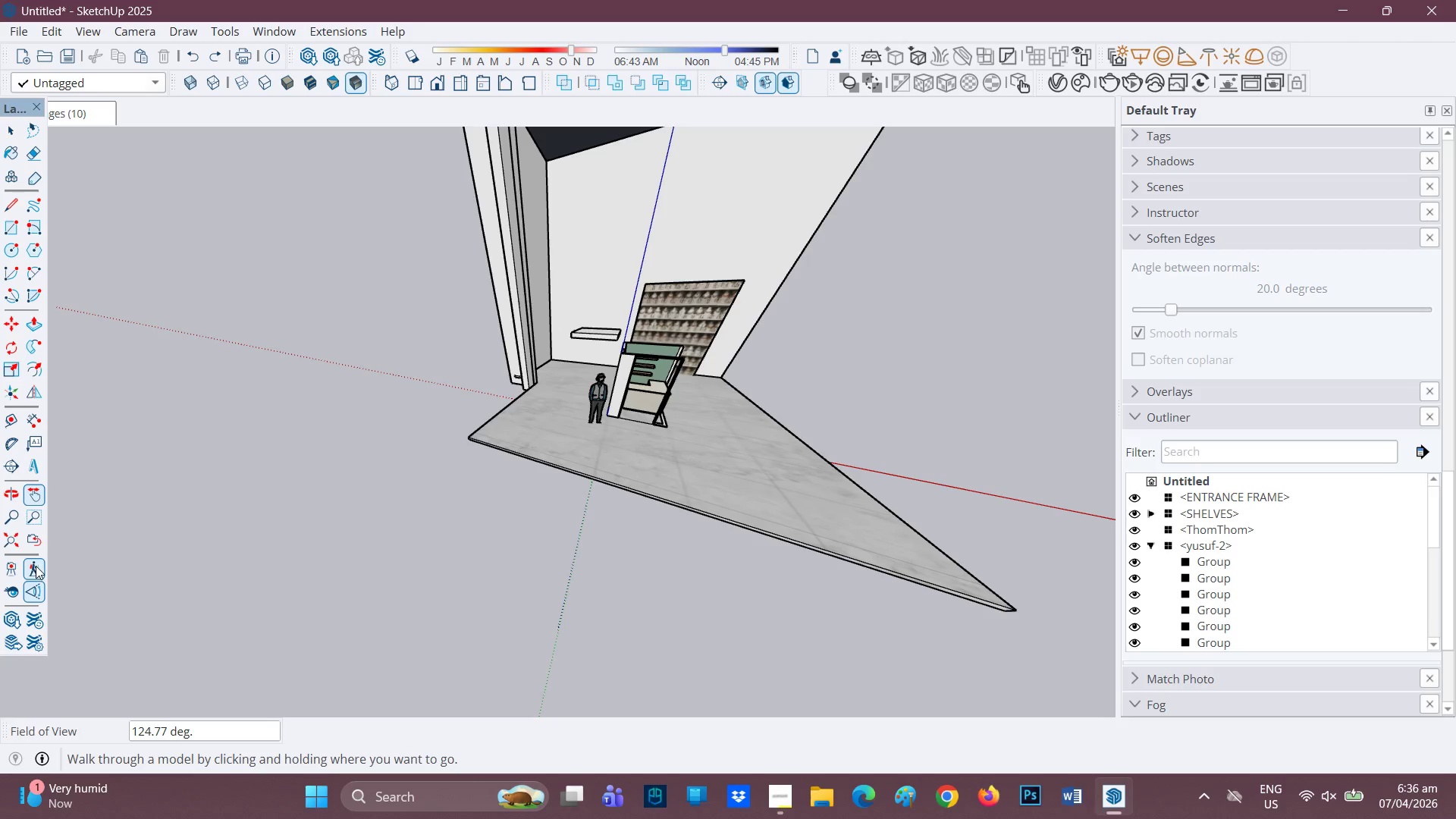 
left_click([34, 566])
 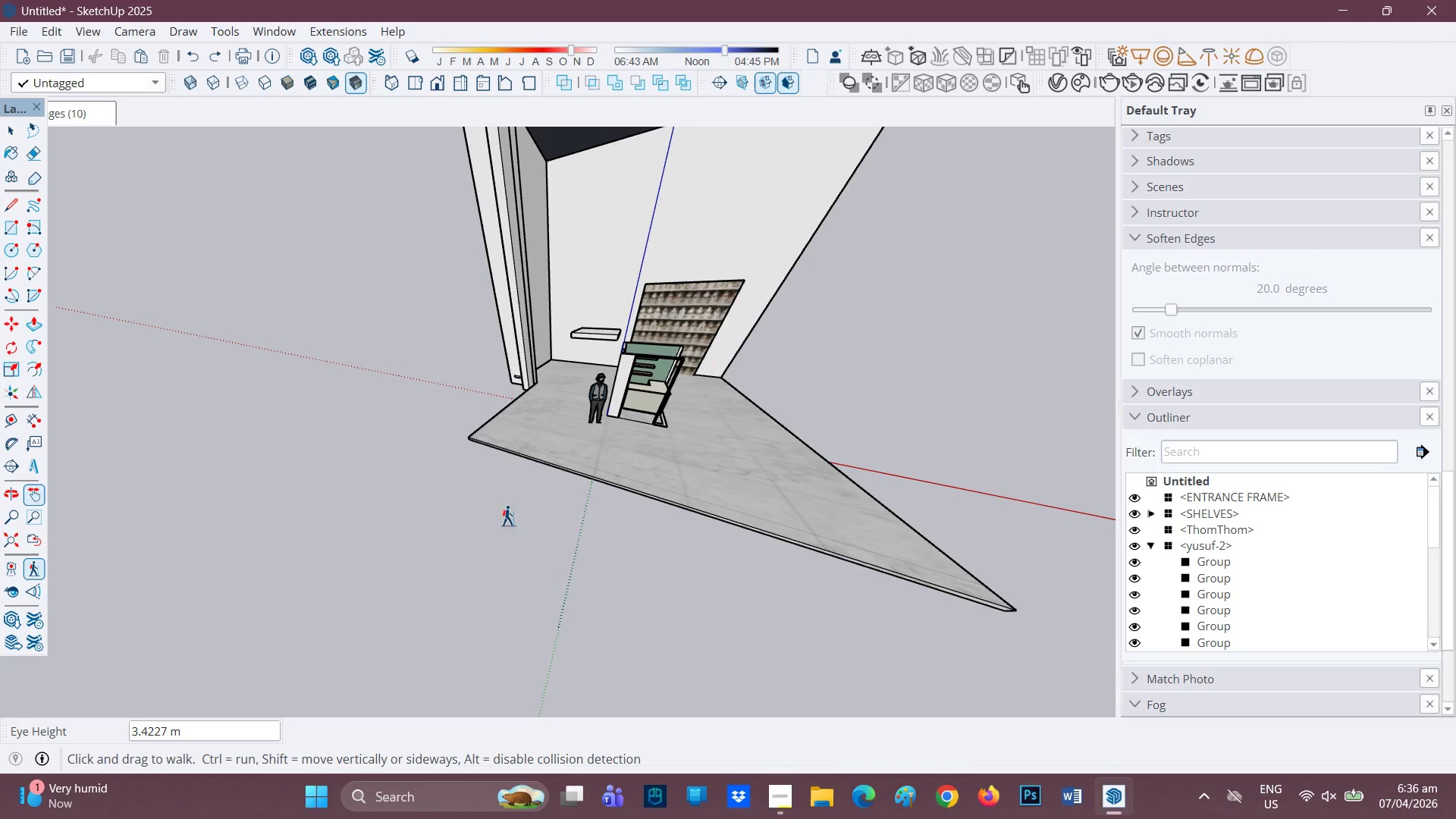 
mouse_move([27, 595])
 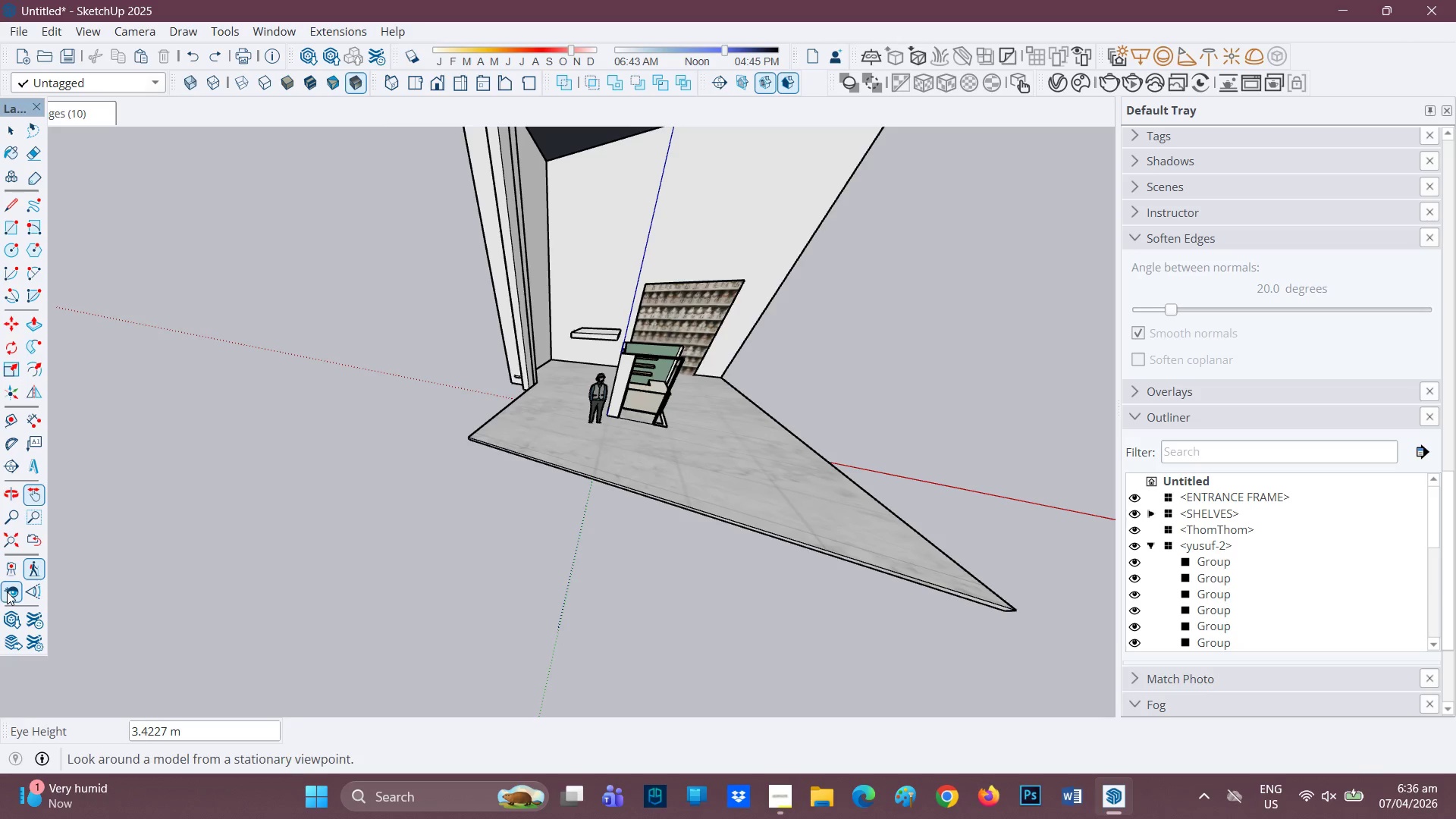 
left_click([13, 592])
 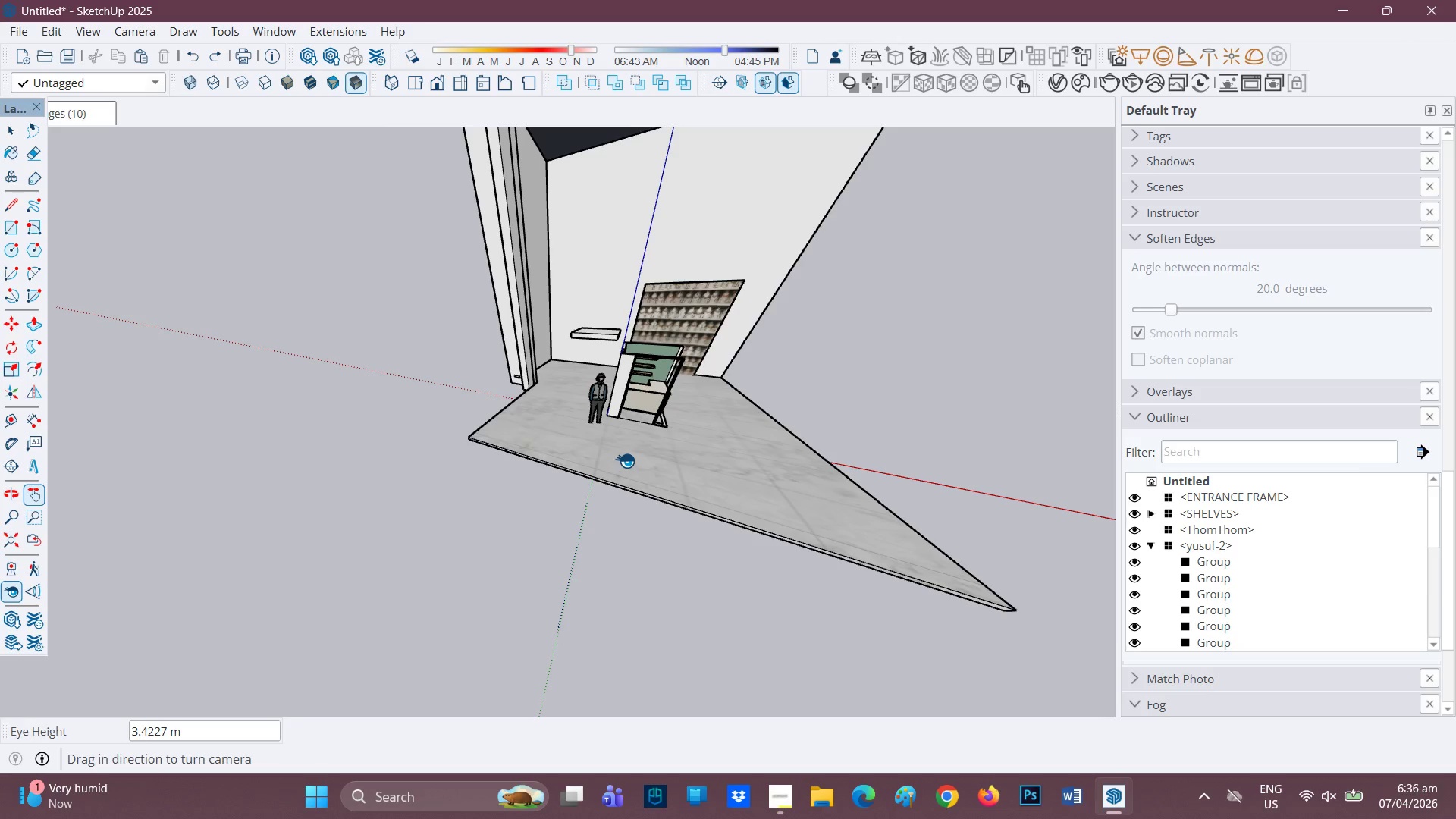 
left_click([624, 434])
 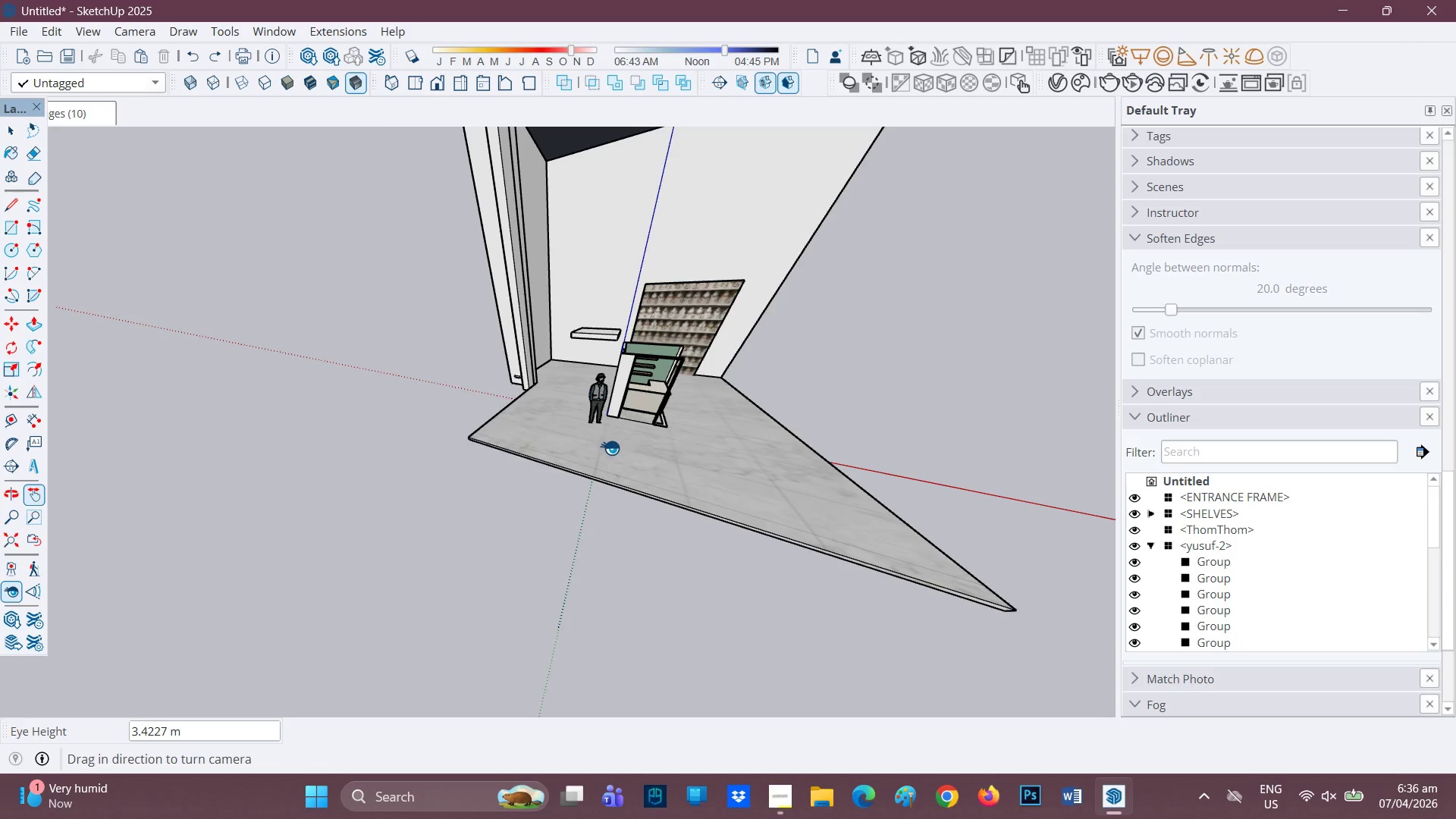 
scroll: coordinate [711, 334], scroll_direction: up, amount: 9.0
 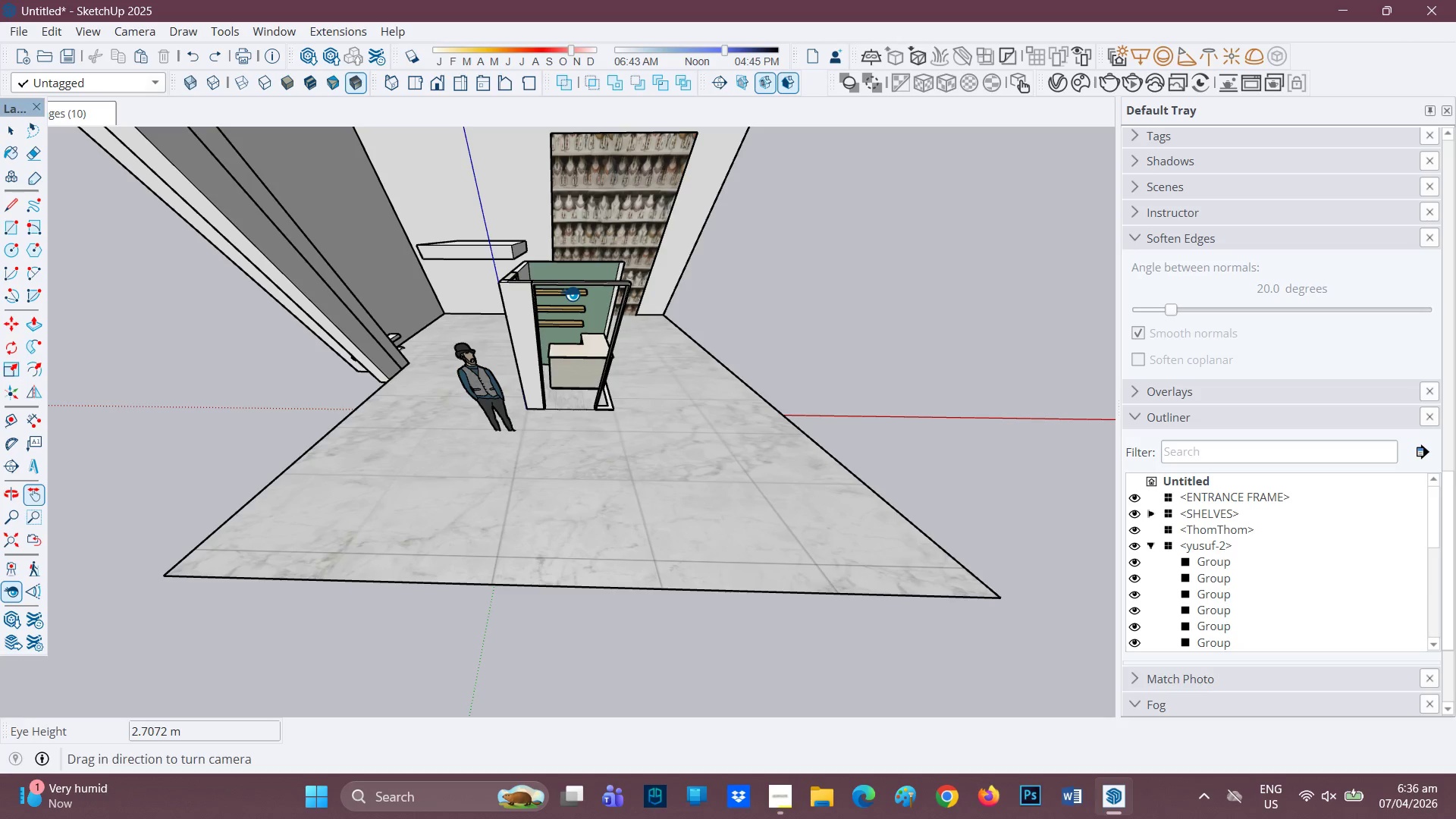 
wait(6.05)
 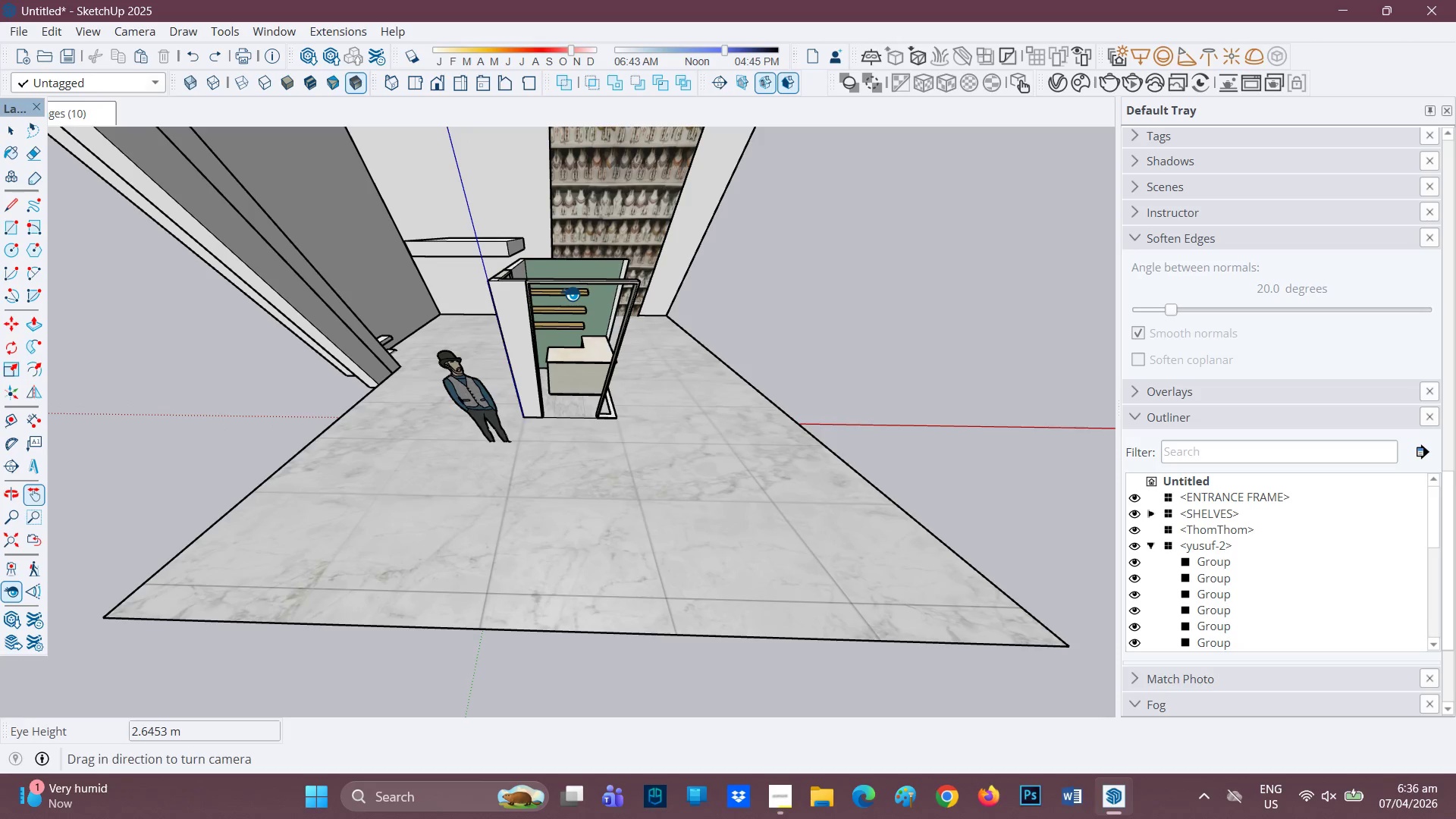 
key(Space)
 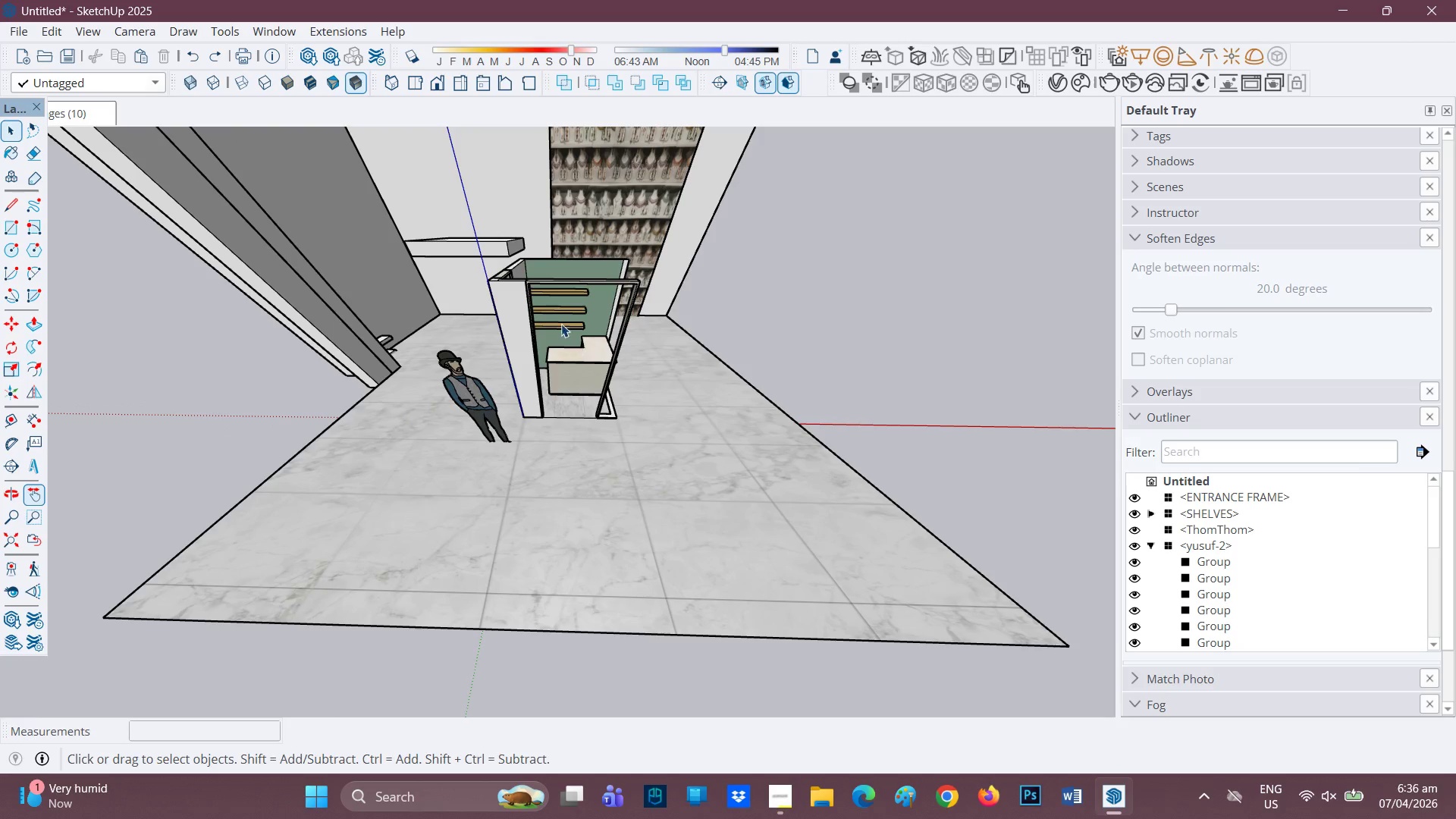 
scroll: coordinate [570, 293], scroll_direction: up, amount: 1.0
 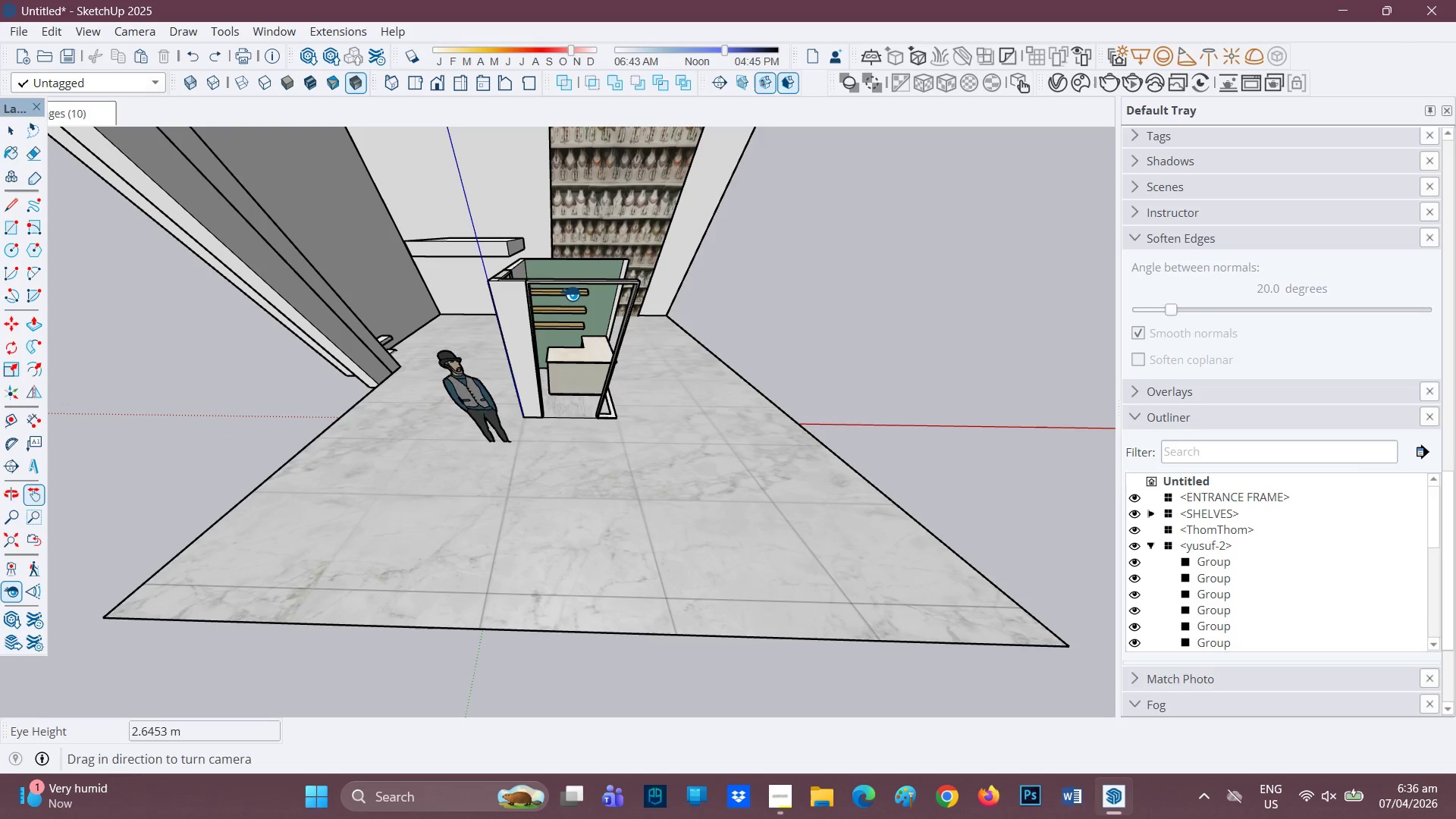 
left_click([552, 317])
 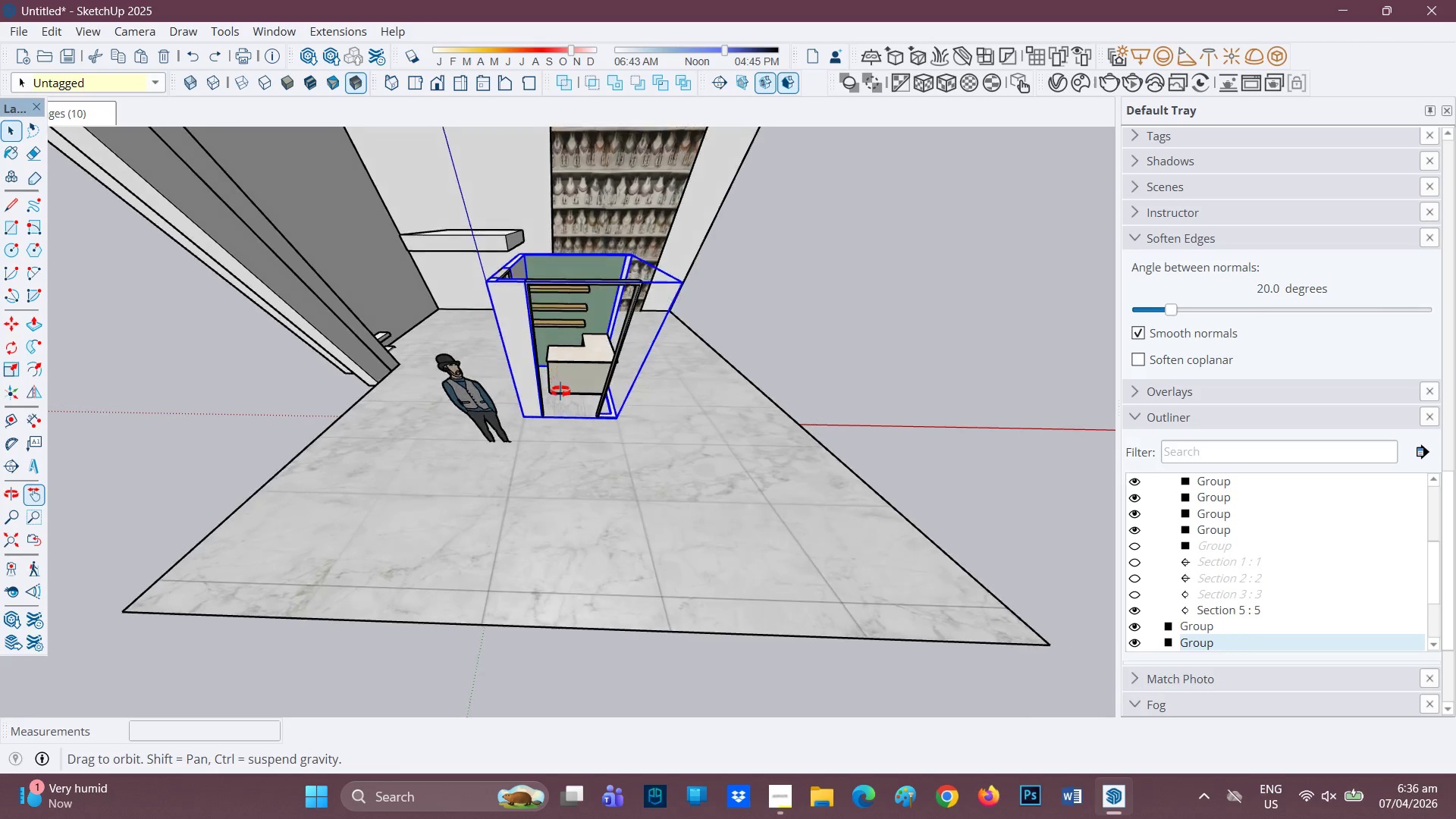 
left_click([689, 520])
 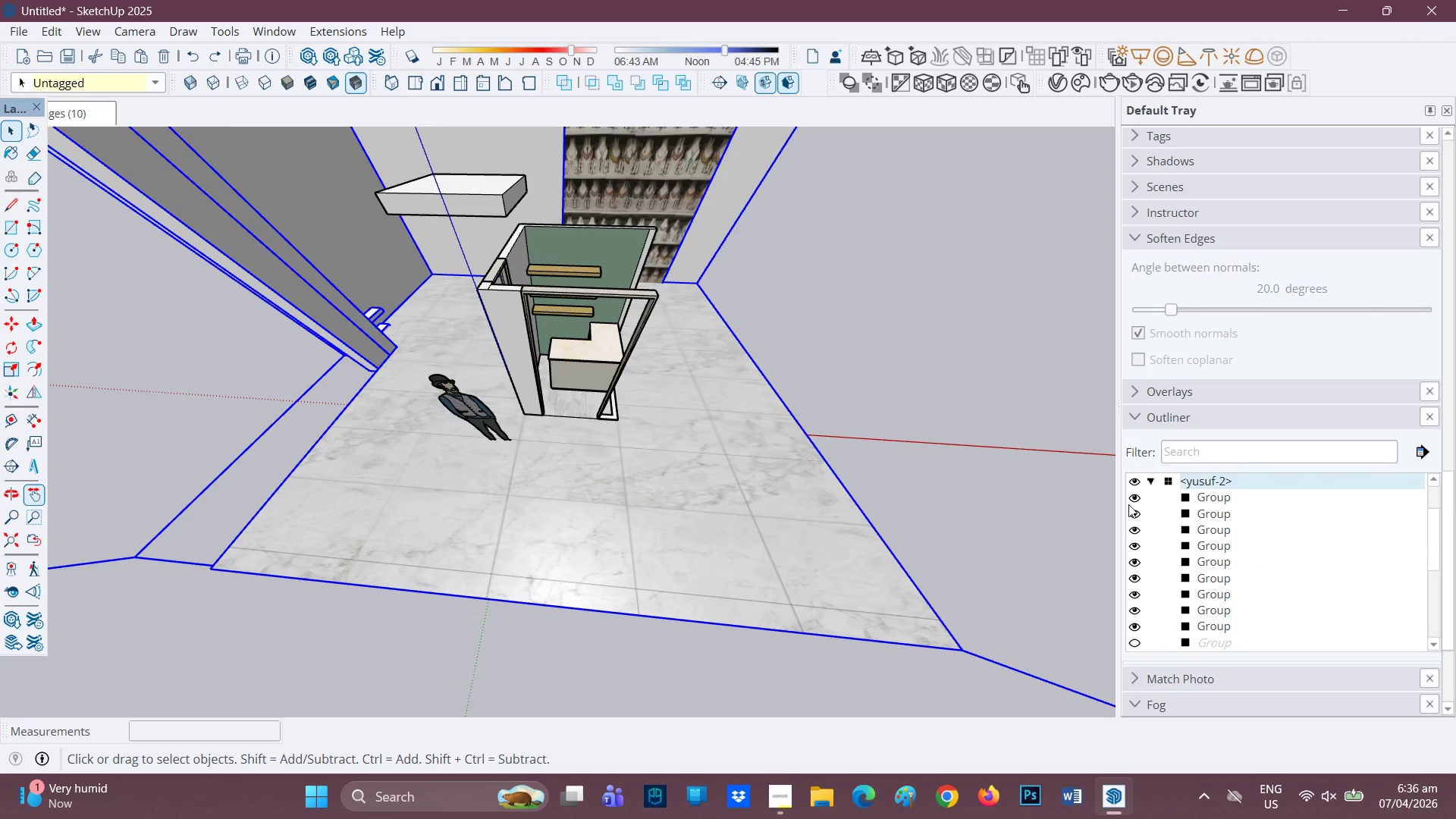 
scroll: coordinate [1187, 497], scroll_direction: up, amount: 1.0
 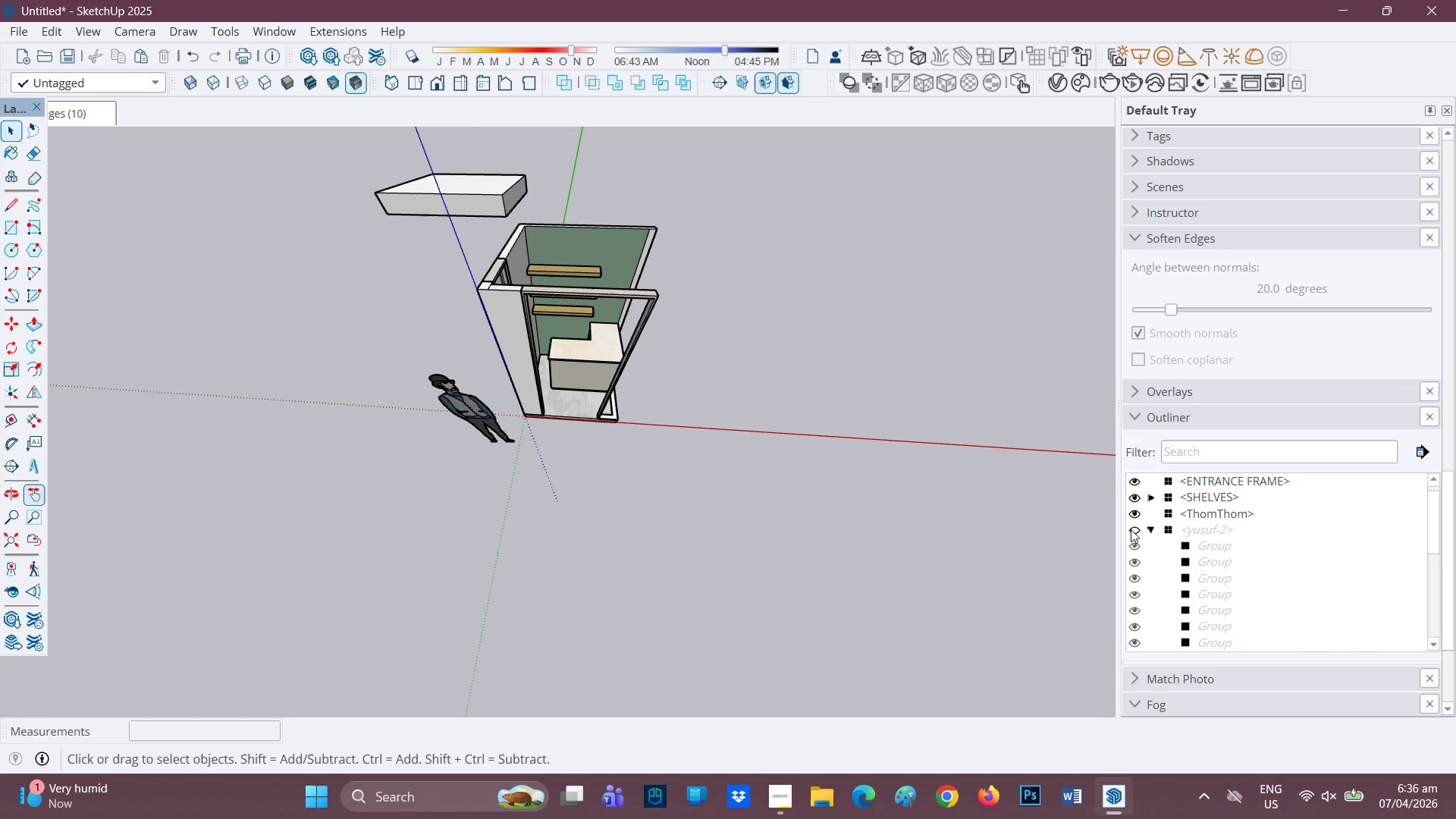 
left_click_drag(start_coordinate=[696, 461], to_coordinate=[369, 149])
 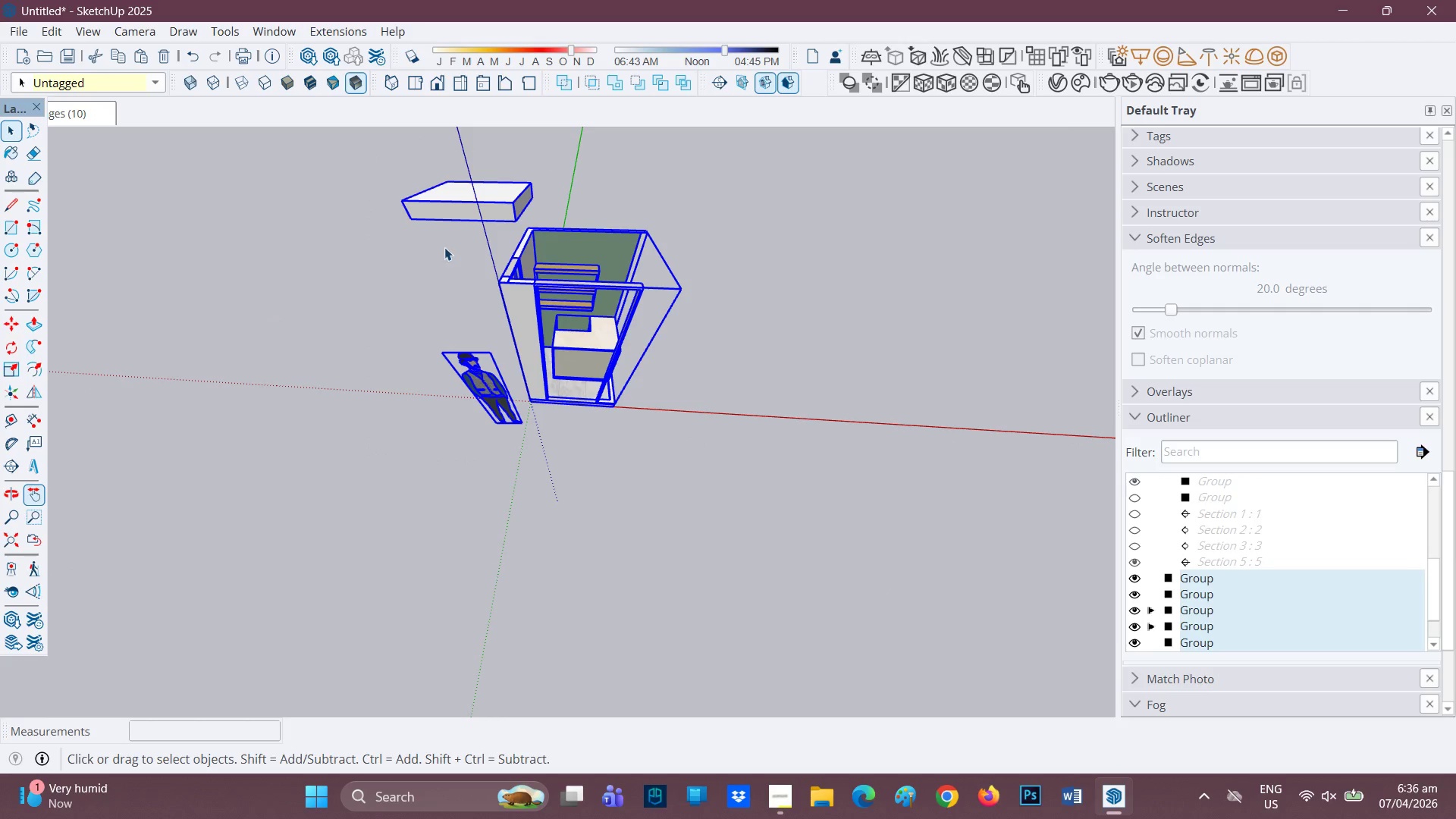 
scroll: coordinate [586, 260], scroll_direction: down, amount: 1.0
 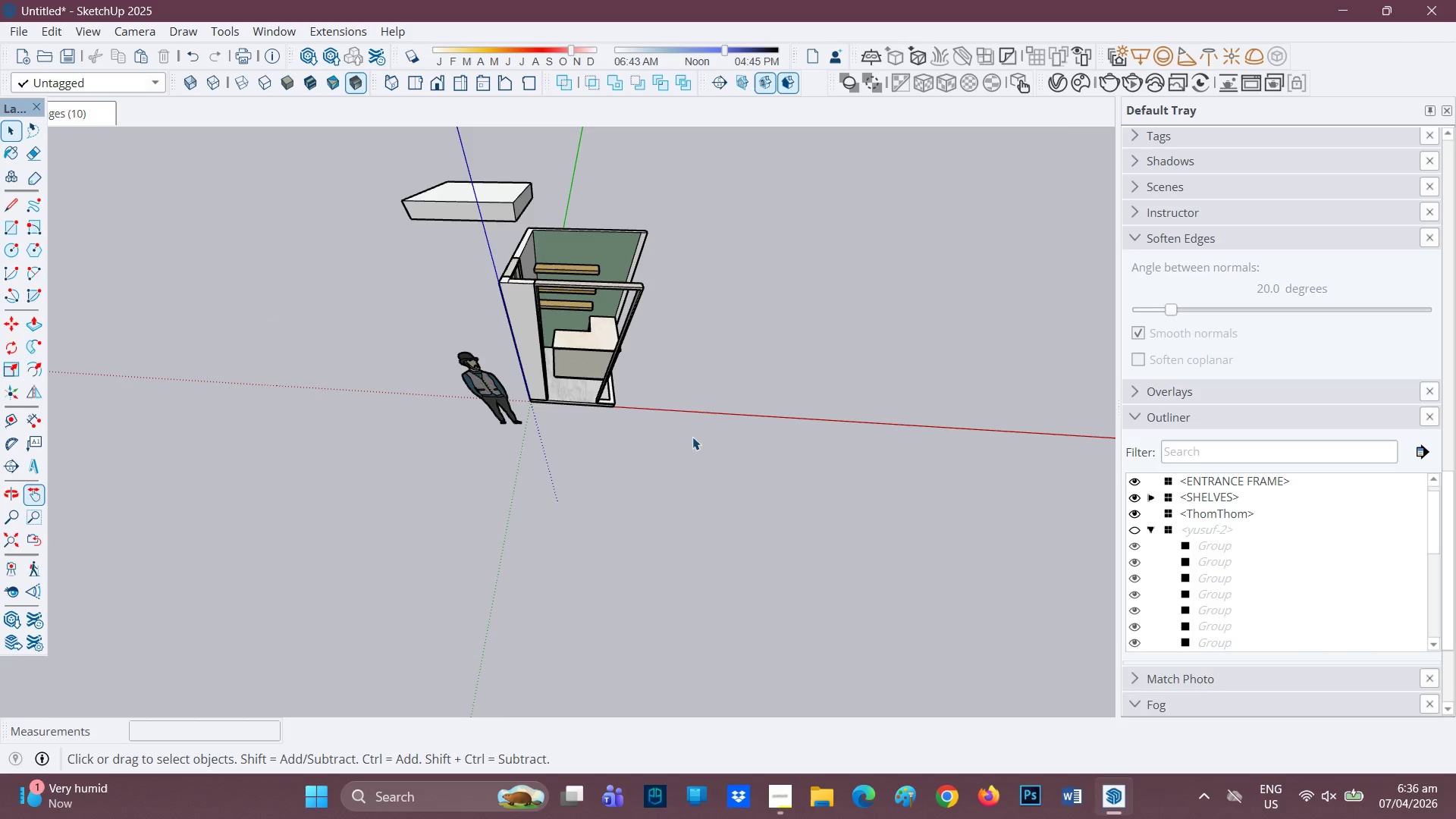 
key(Control+C)
 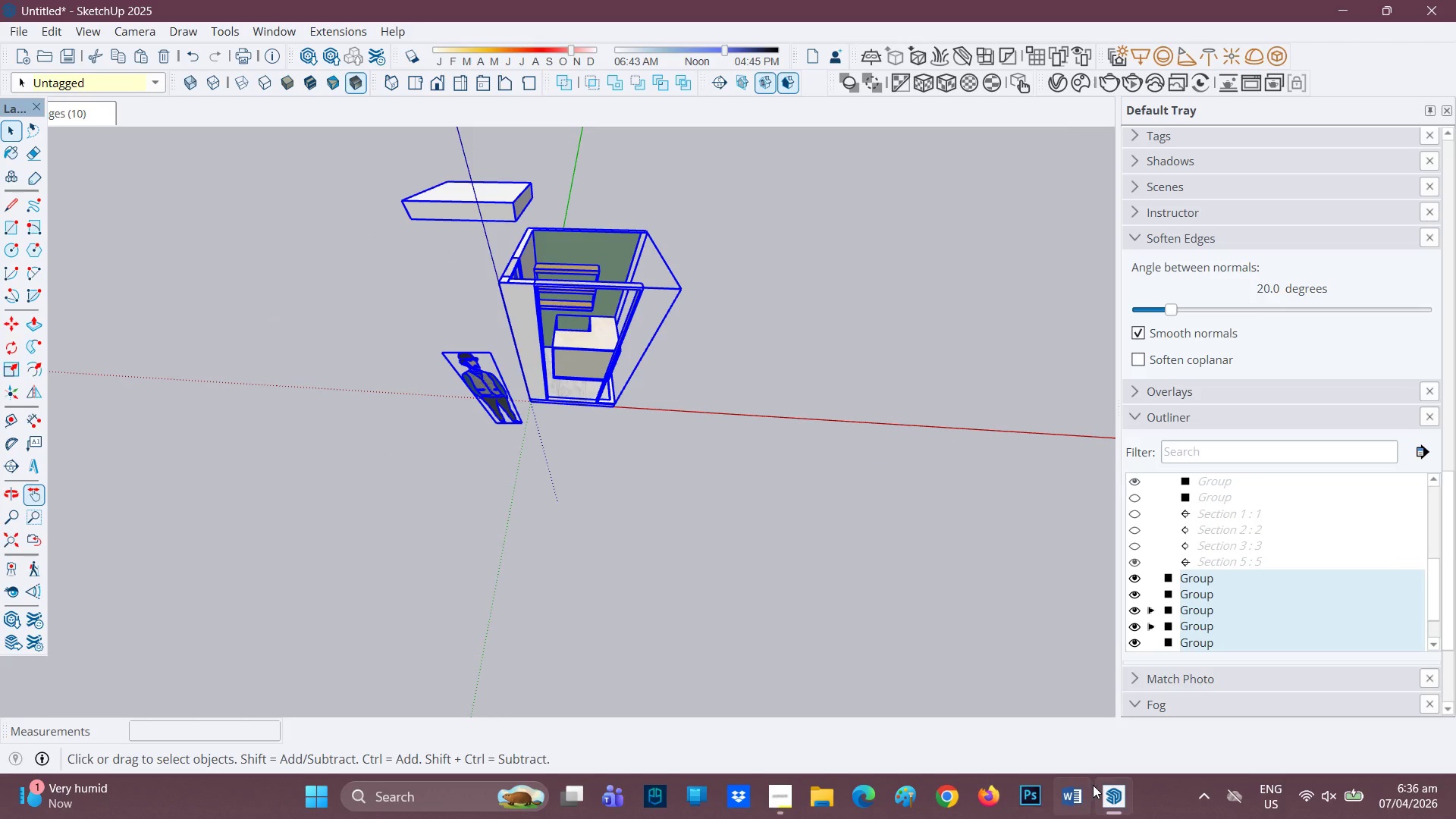 
right_click([1116, 797])
 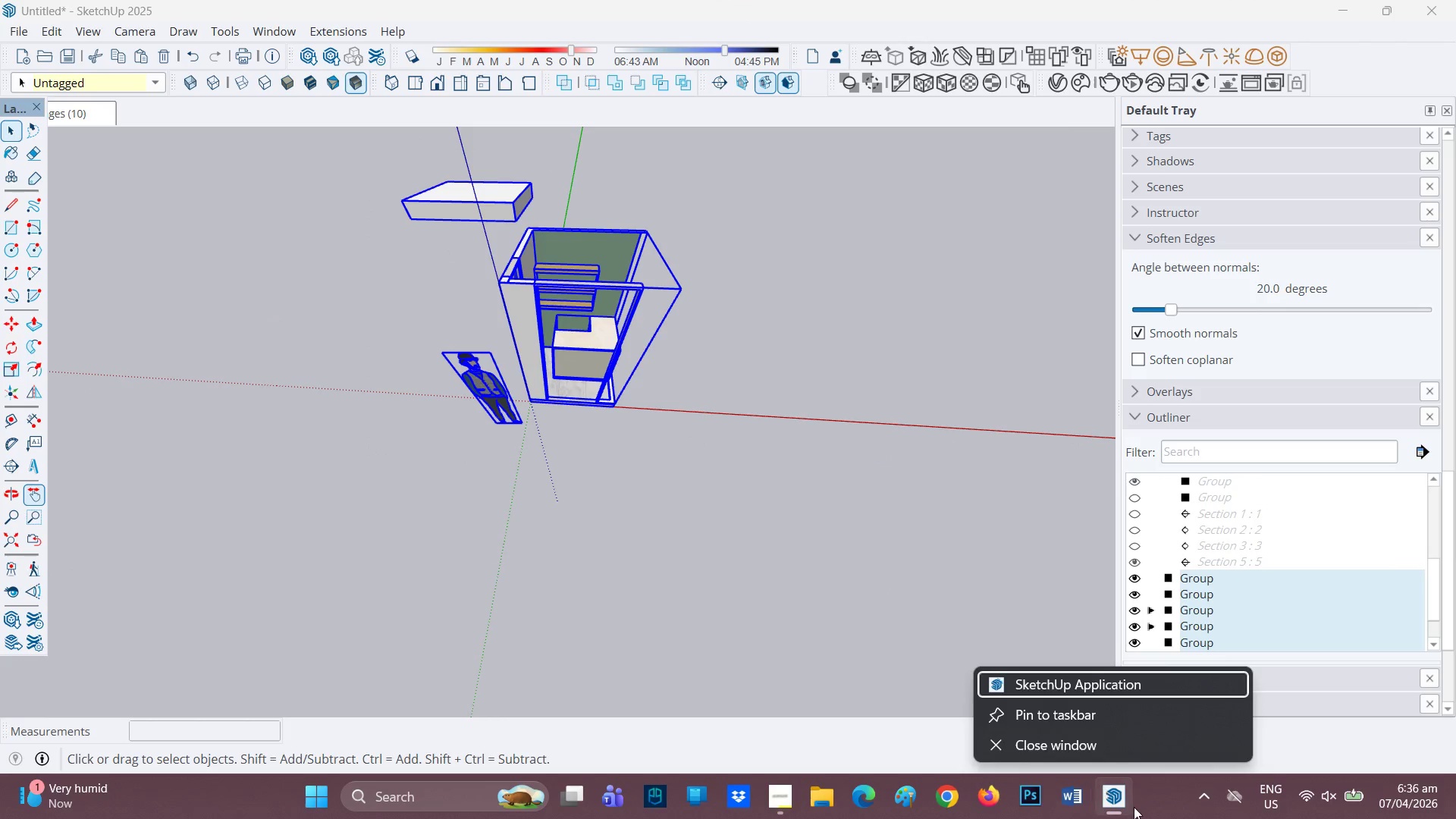 
left_click([1113, 800])
 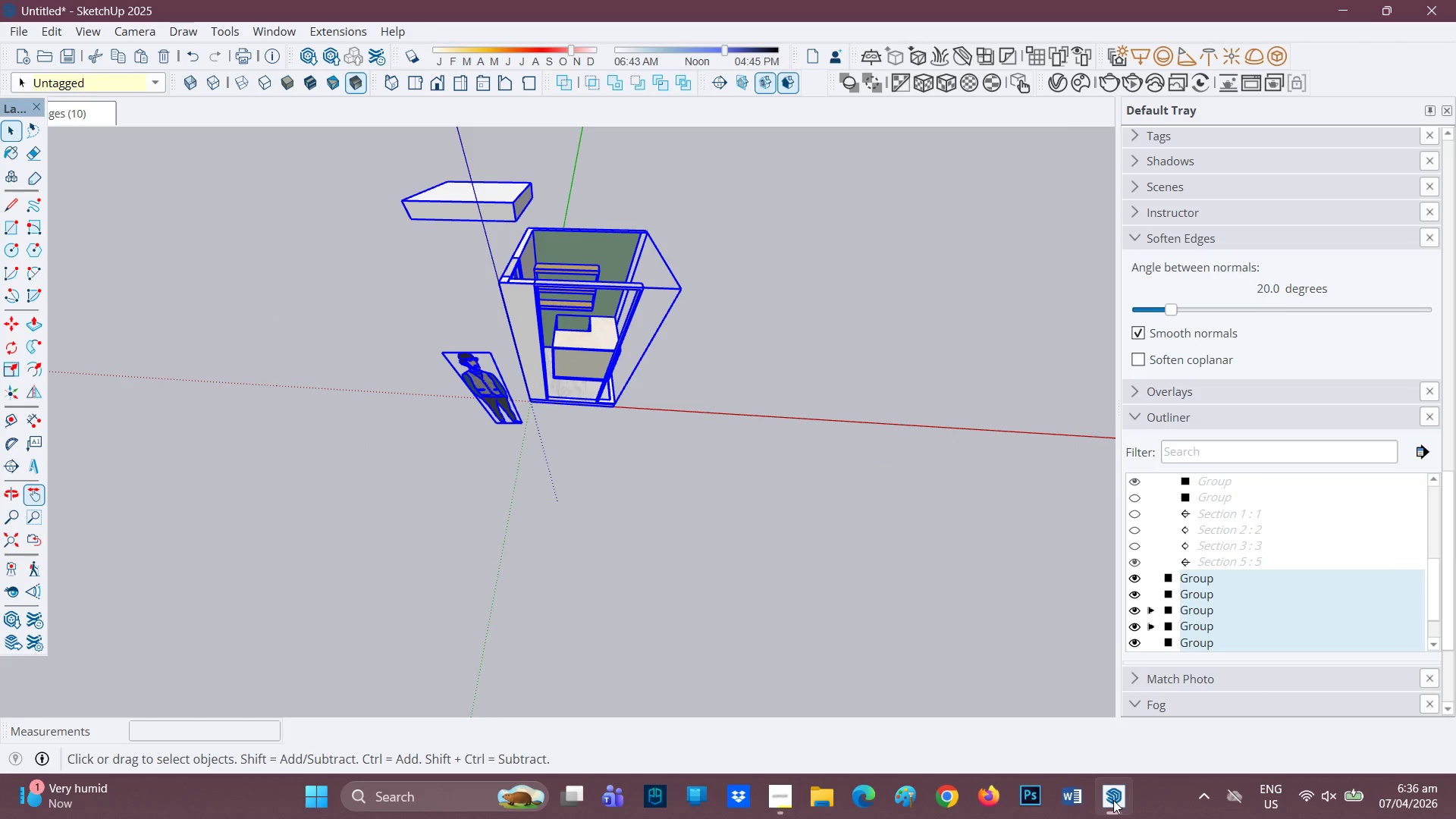 
right_click([1113, 800])
 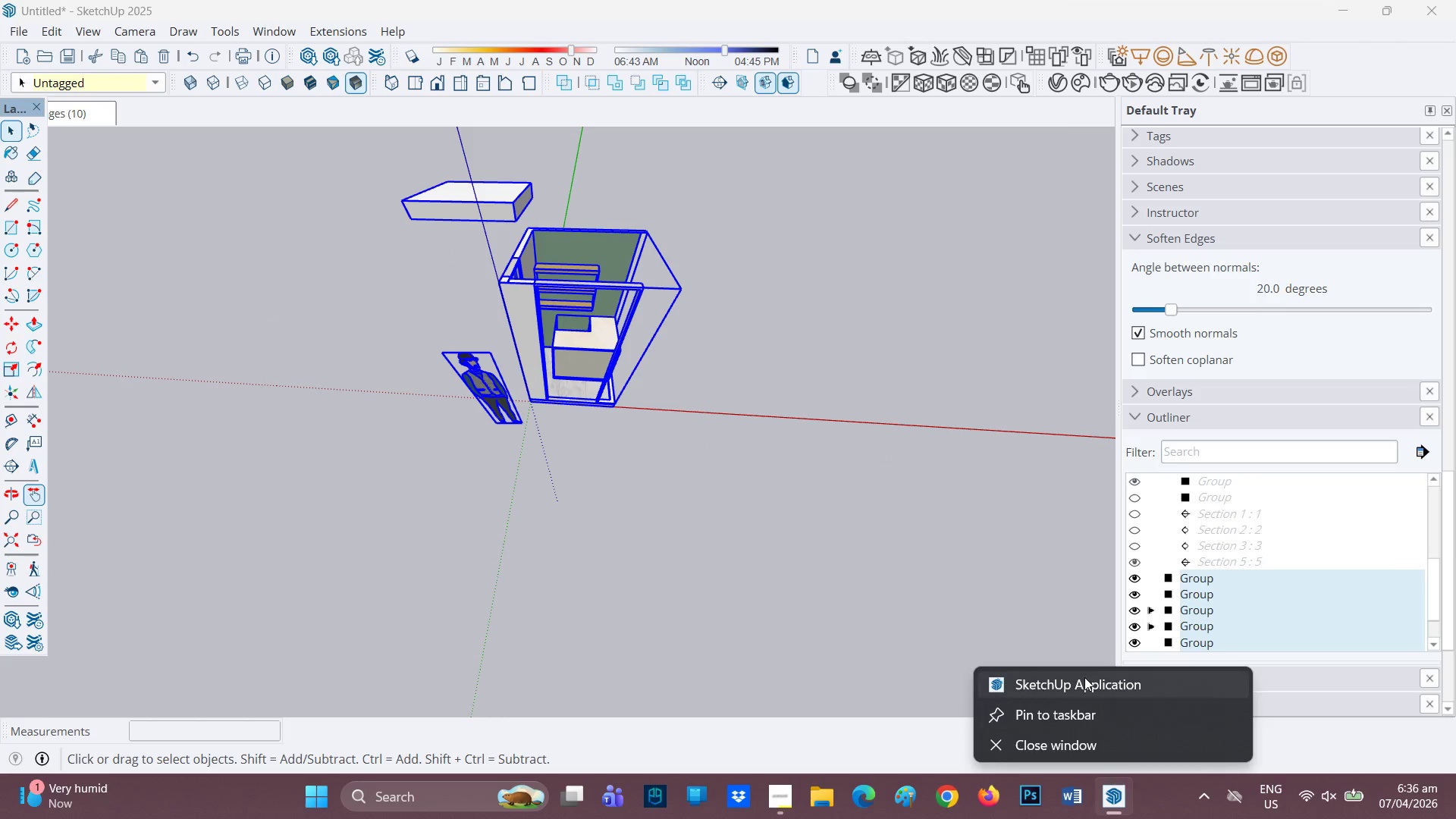 
left_click([1081, 683])
 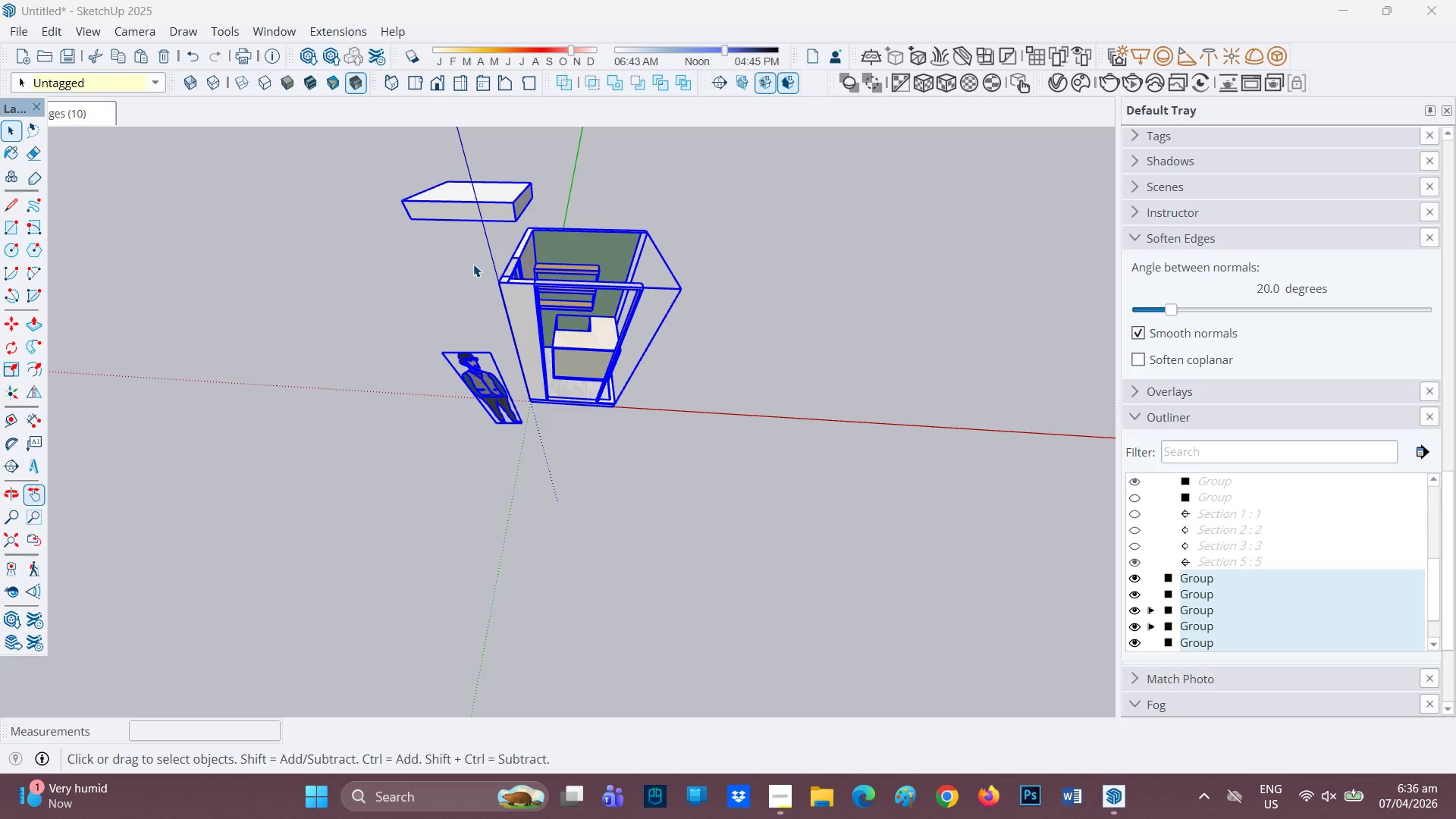 
wait(8.22)
 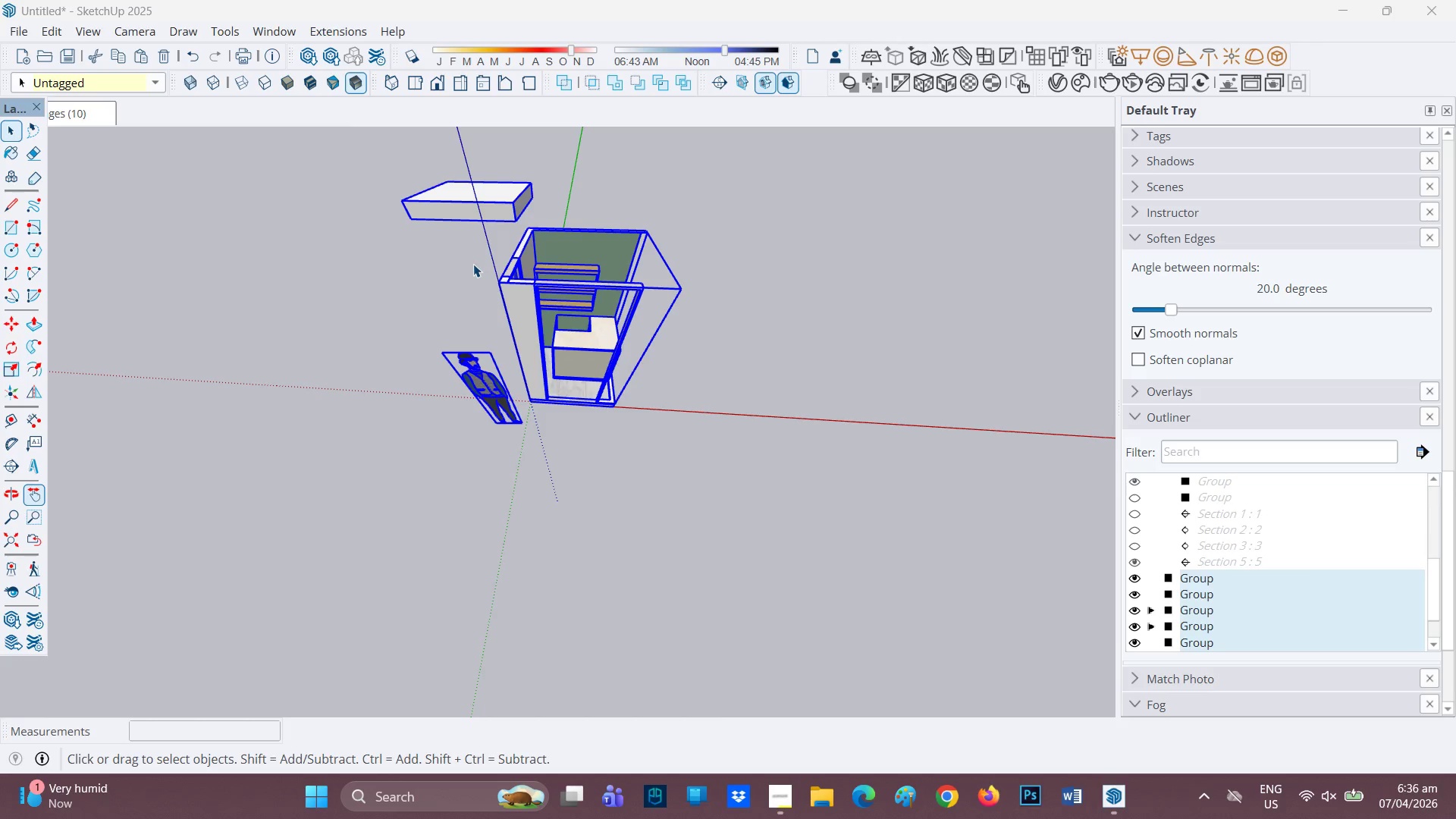 
scroll: coordinate [887, 635], scroll_direction: down, amount: 4.0
 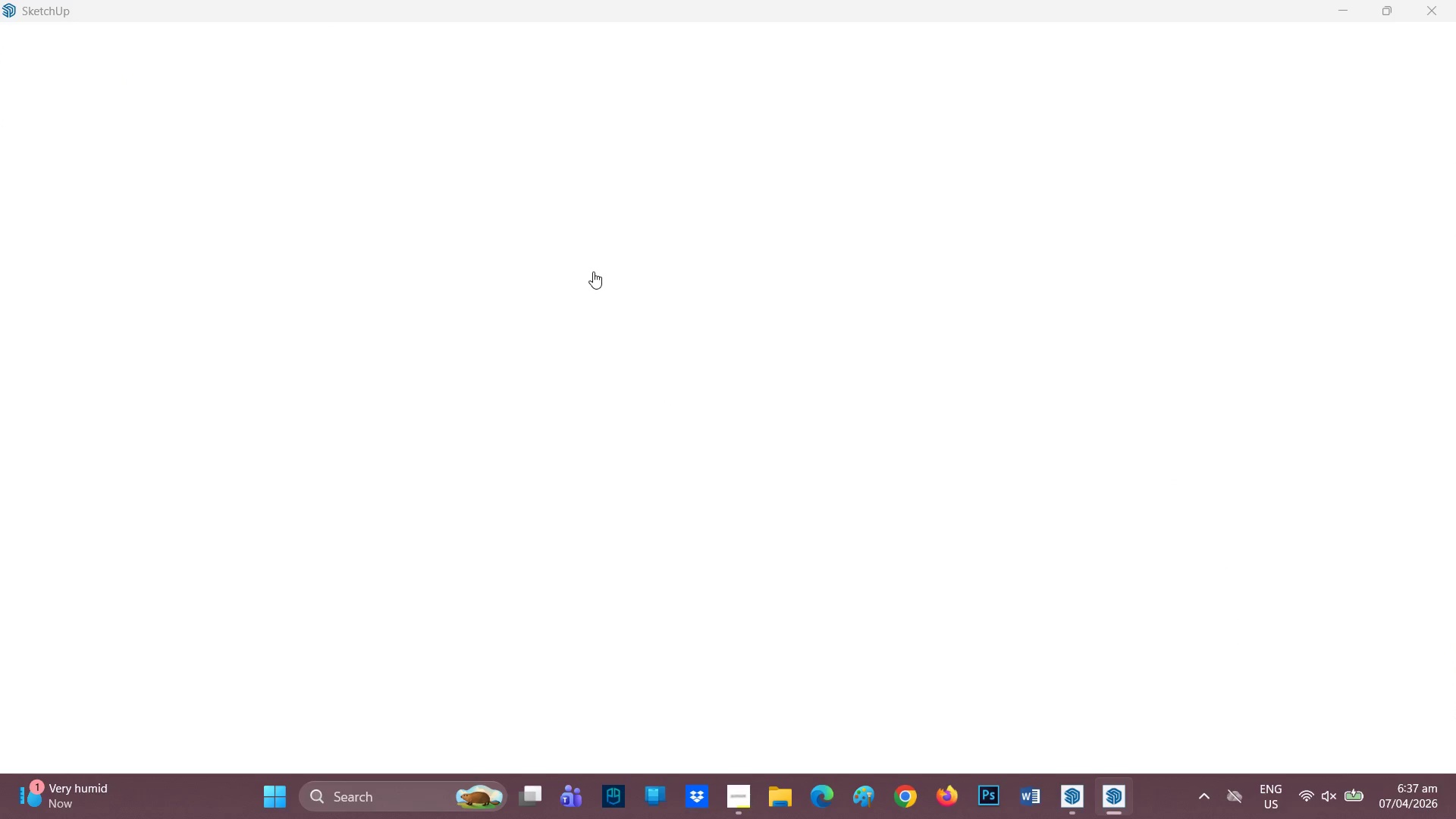 
wait(15.97)
 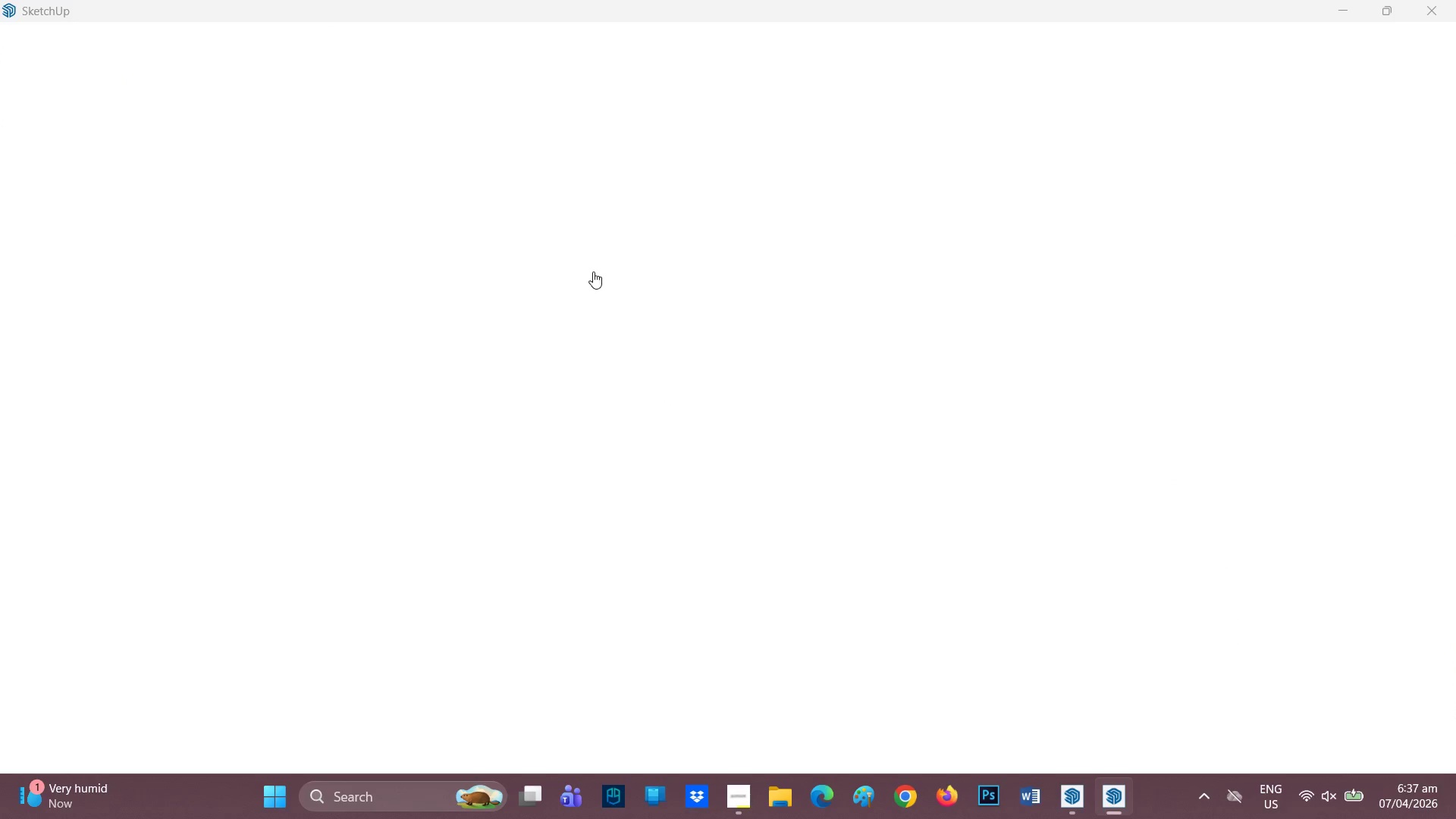 
left_click([785, 791])